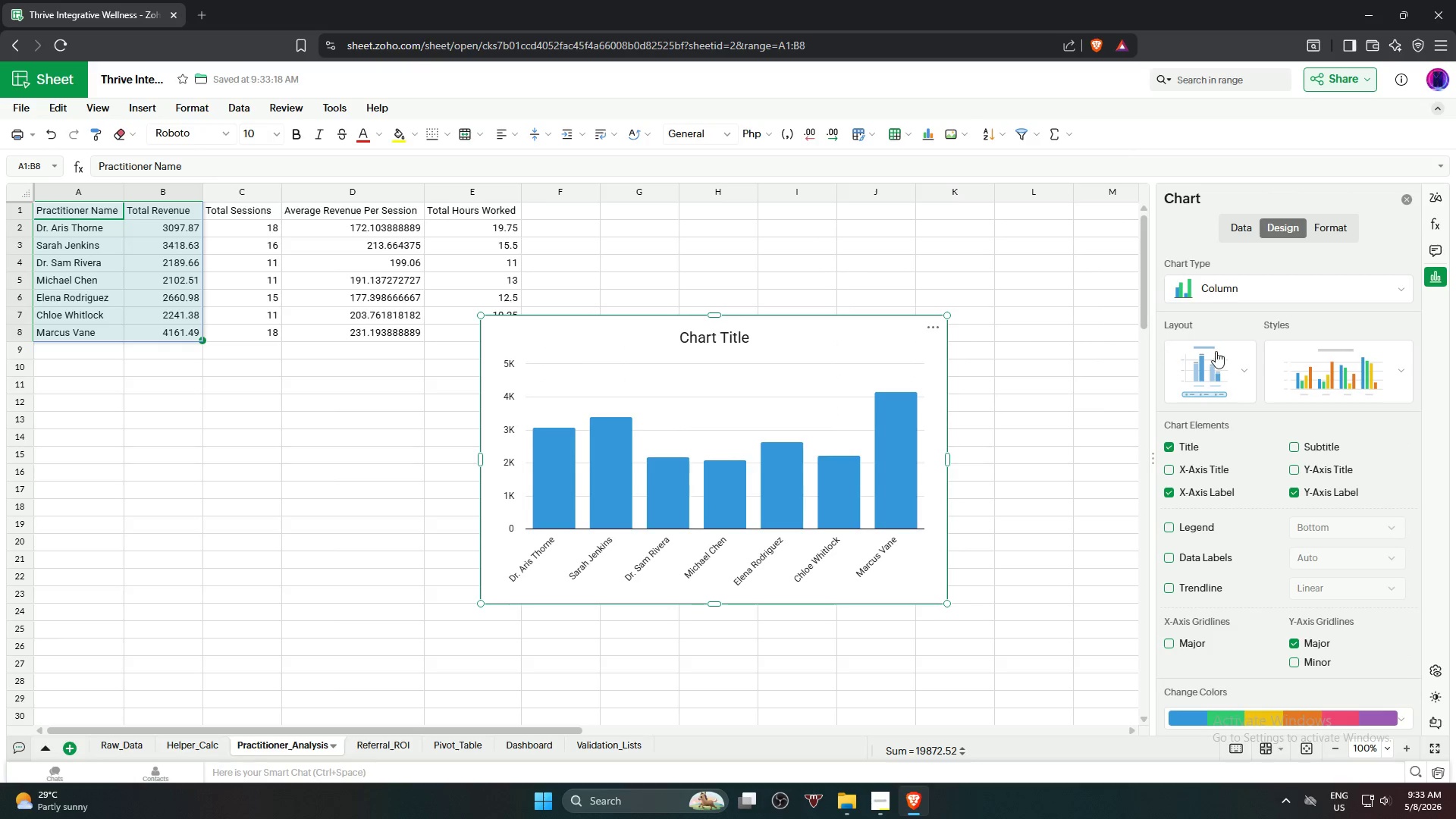 
left_click([937, 325])
 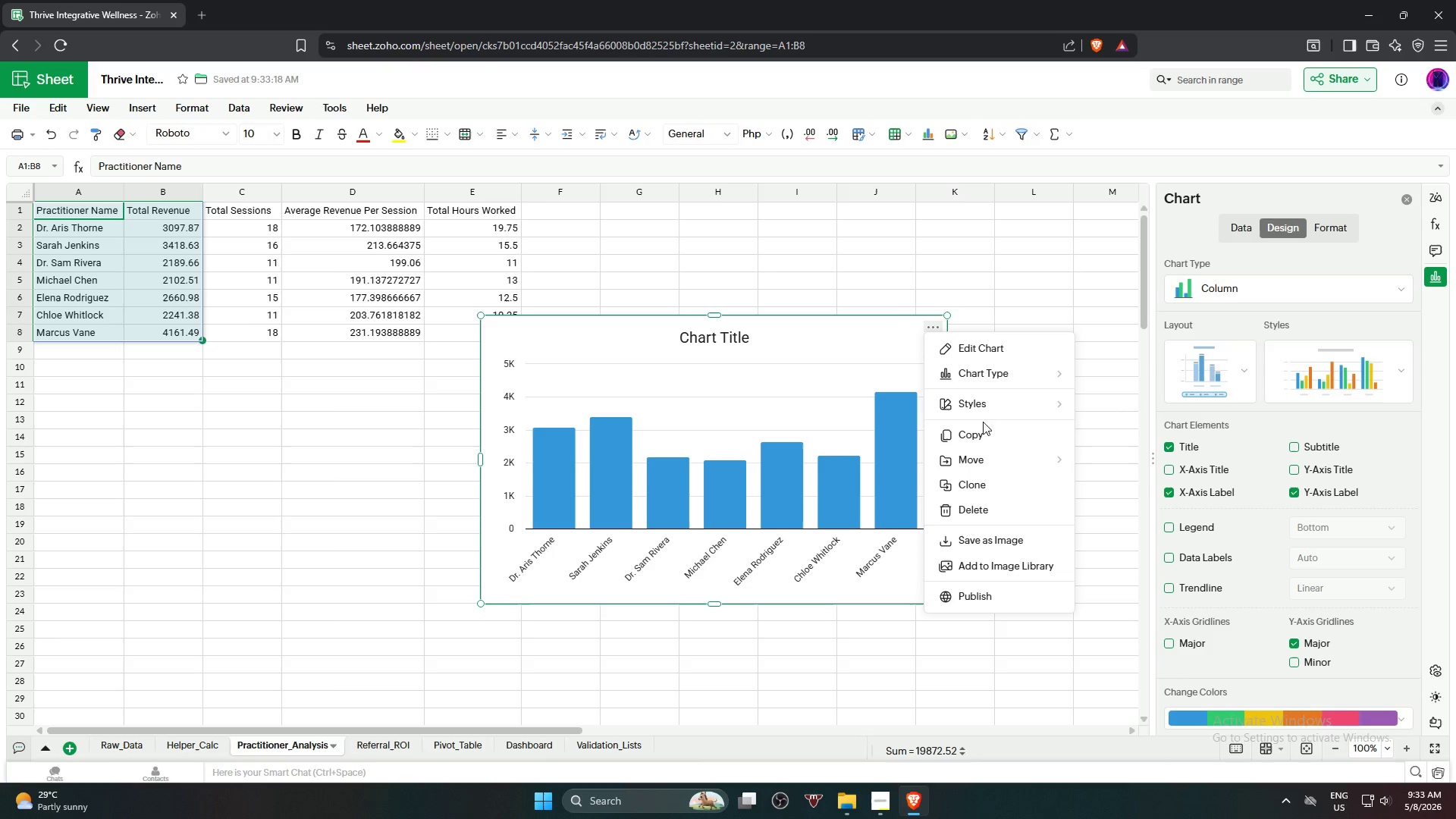 
mouse_move([1013, 457])
 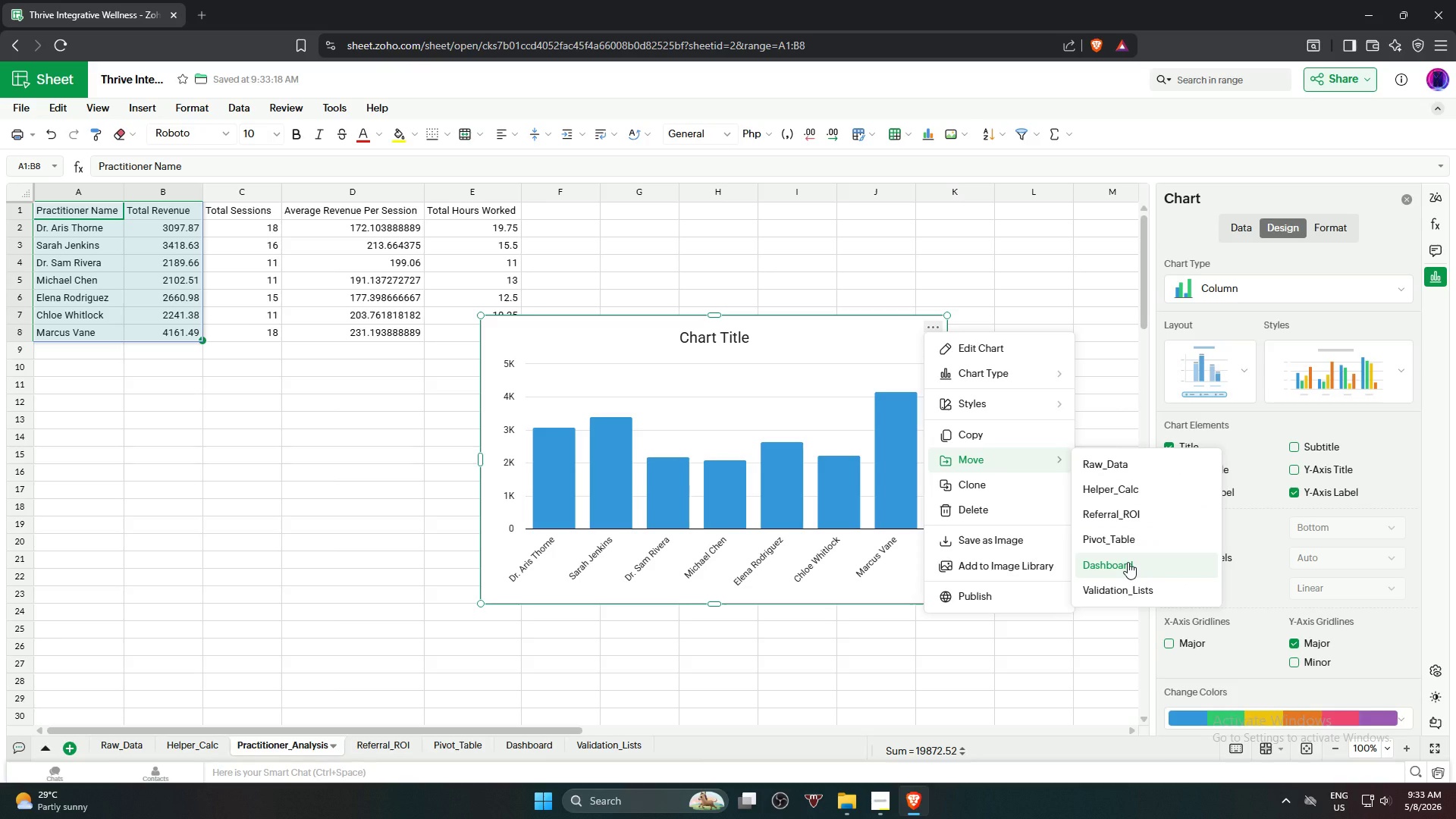 
left_click([1128, 562])
 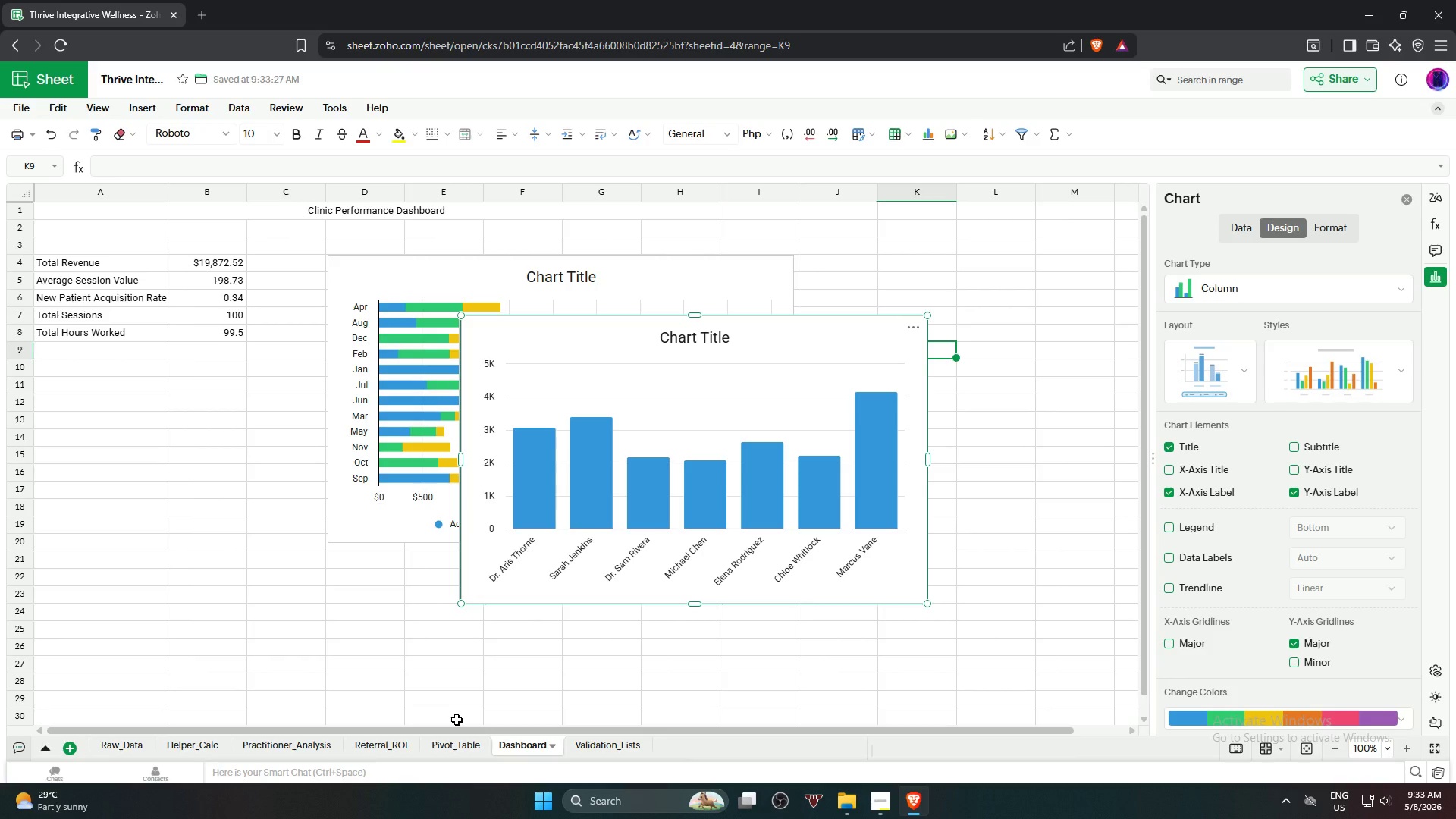 
wait(13.44)
 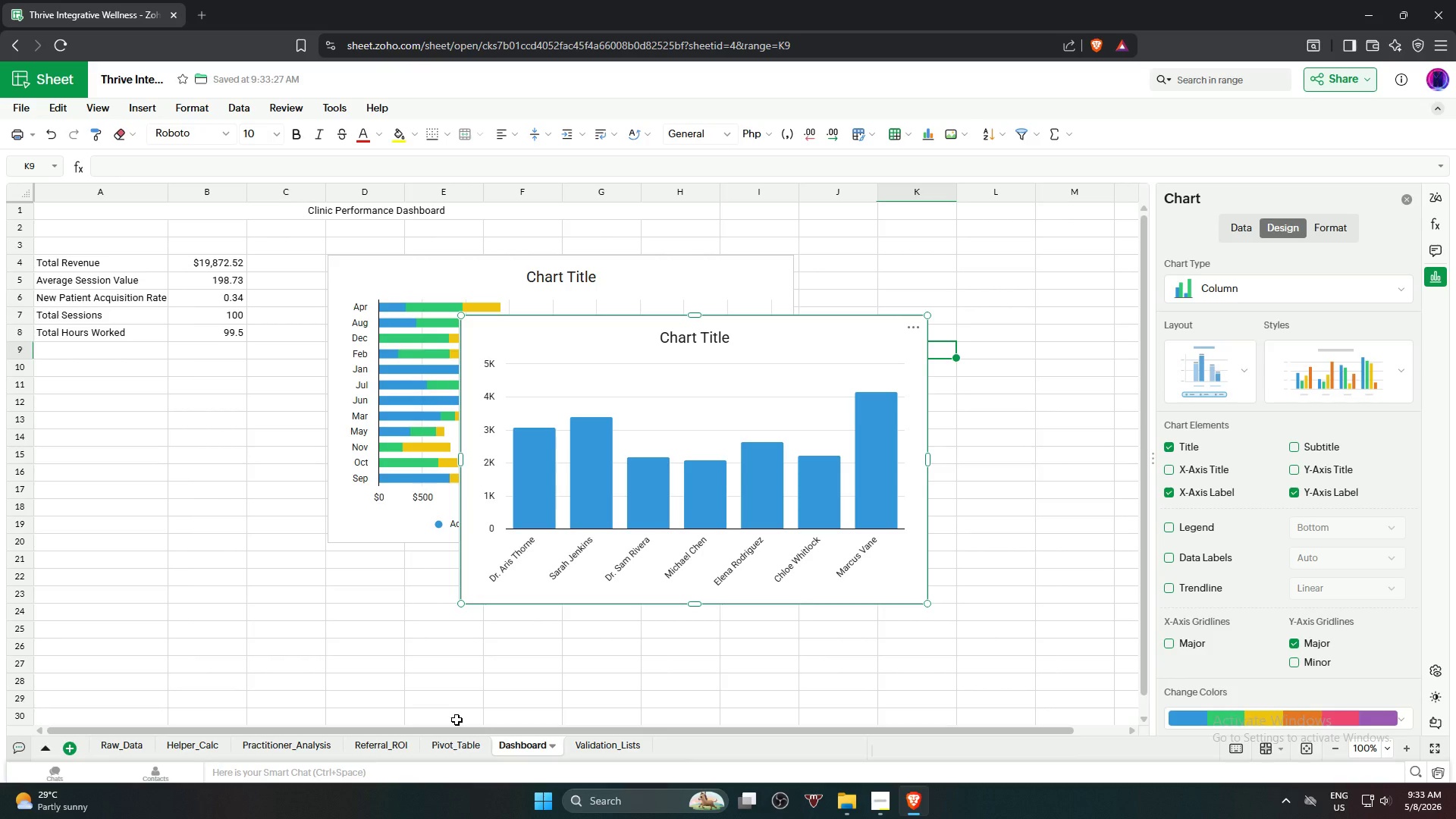 
left_click([273, 752])
 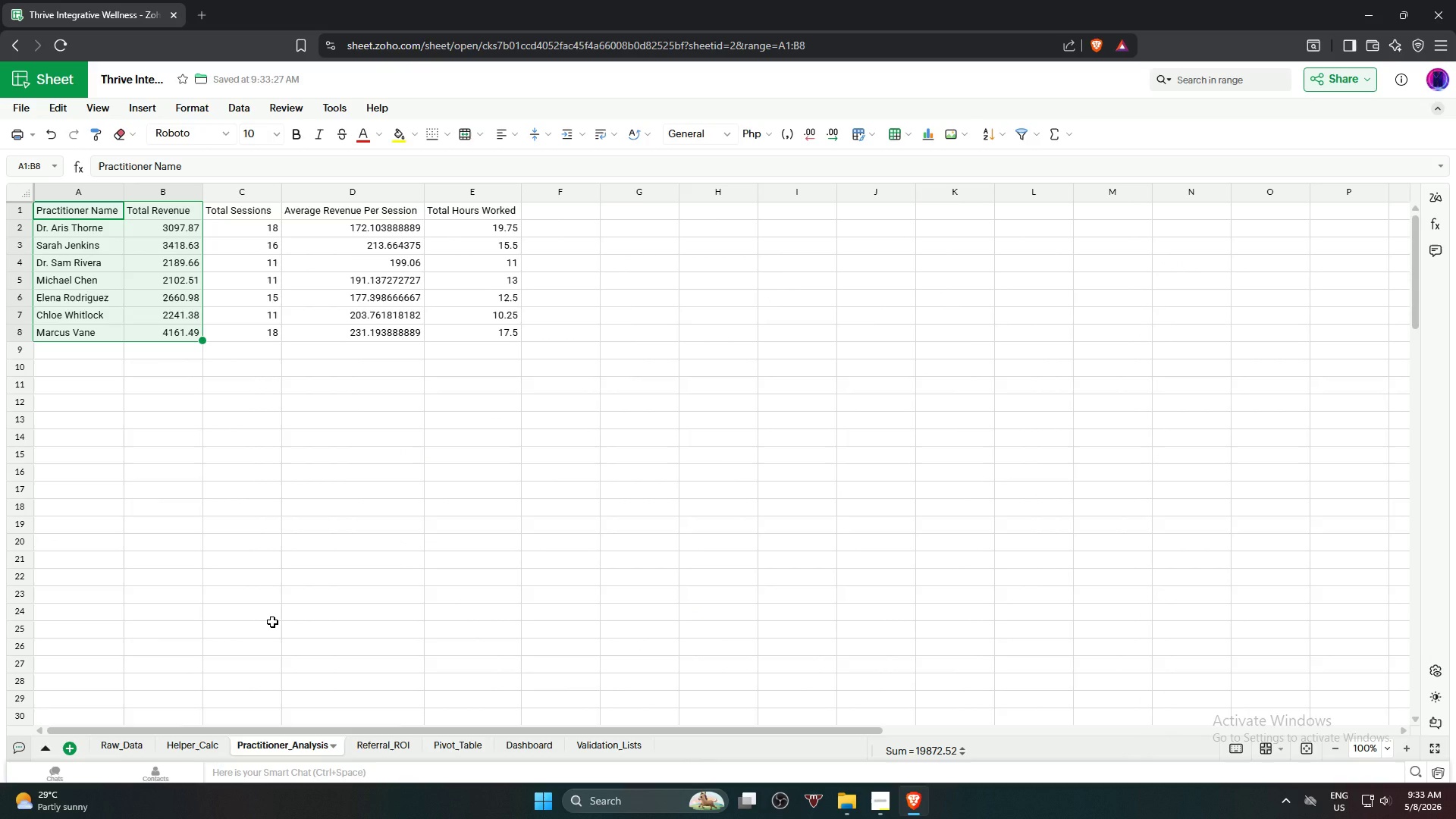 
left_click([272, 622])
 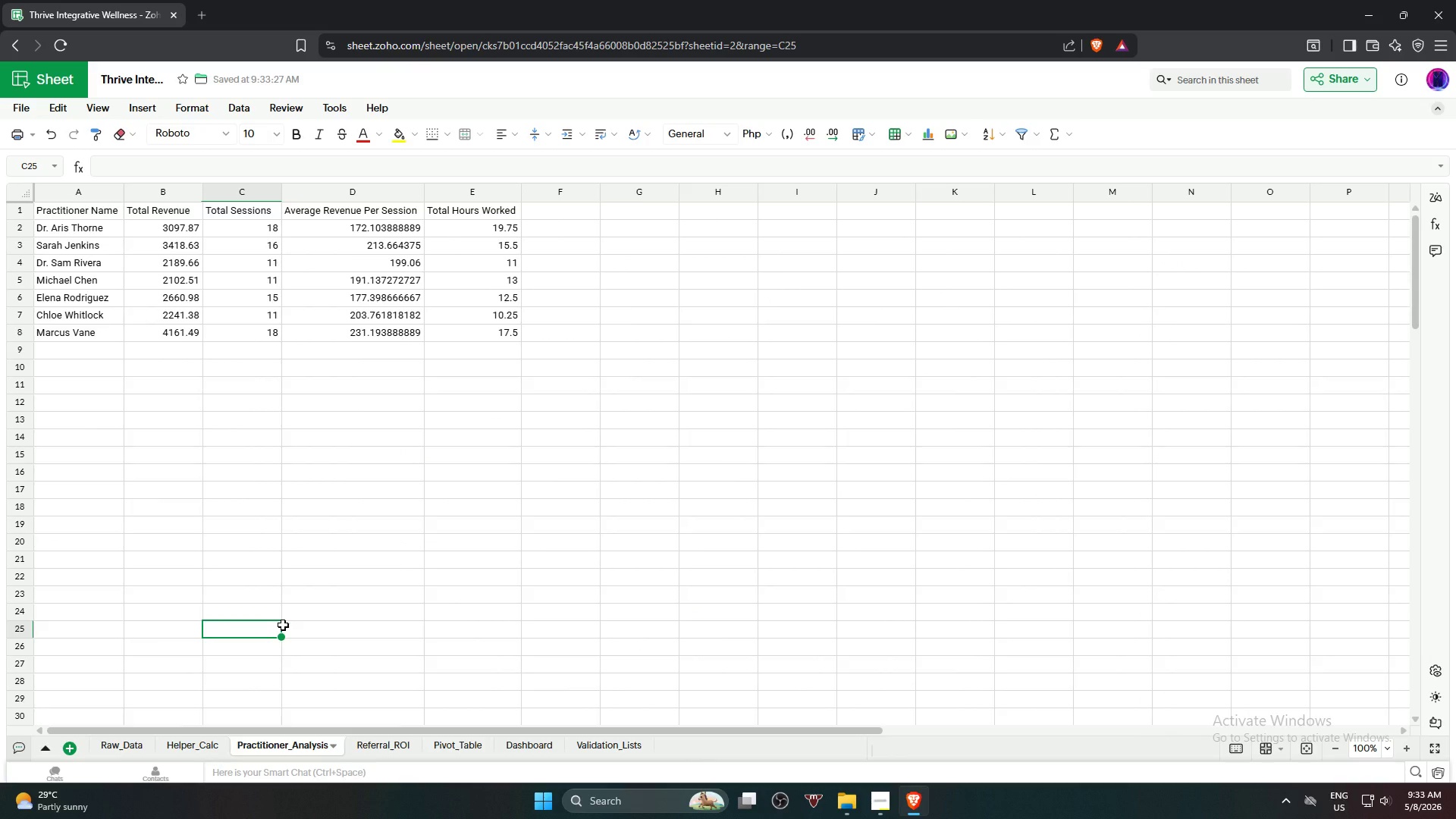 
wait(12.94)
 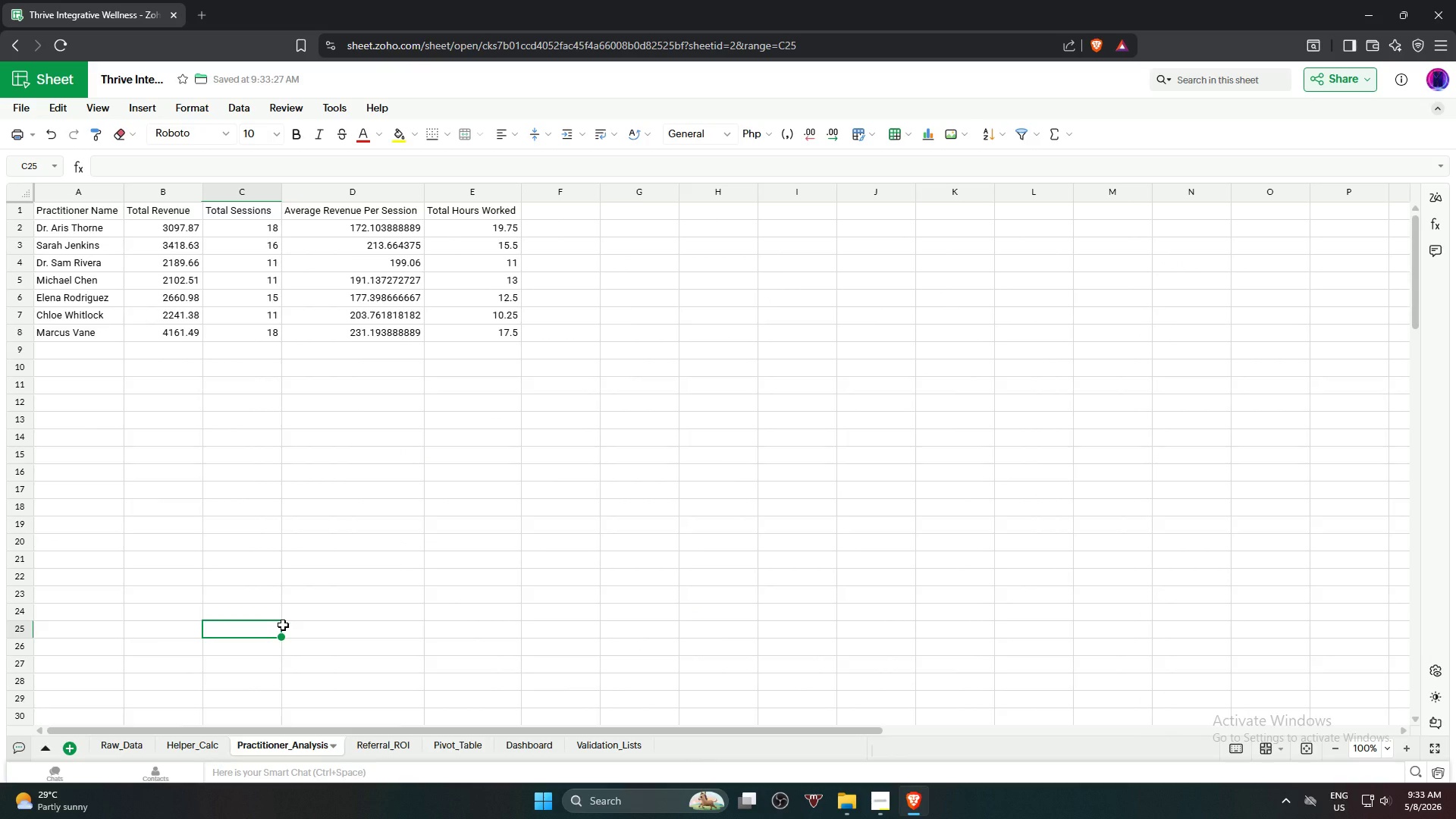 
left_click([190, 111])
 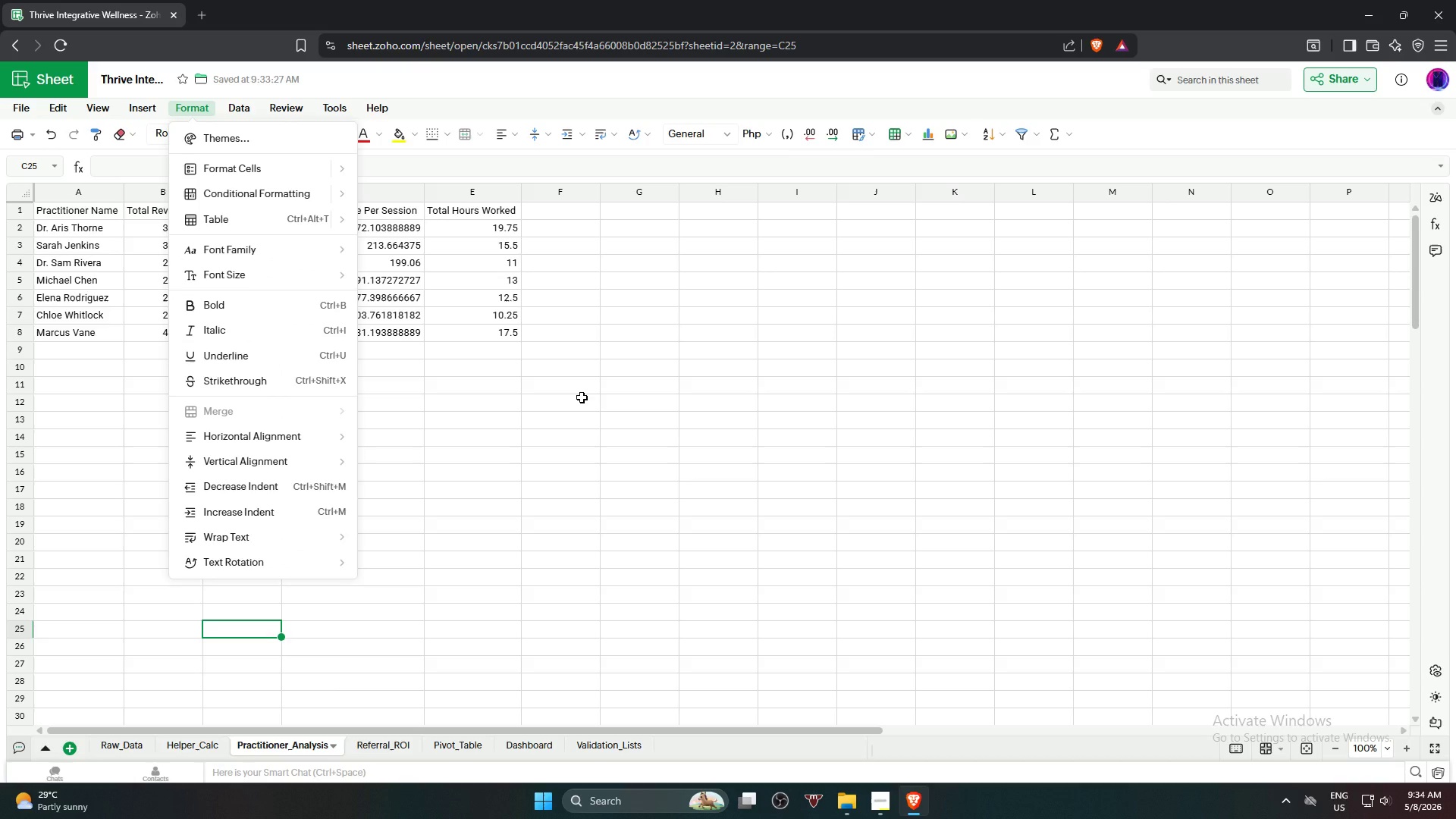 
wait(13.24)
 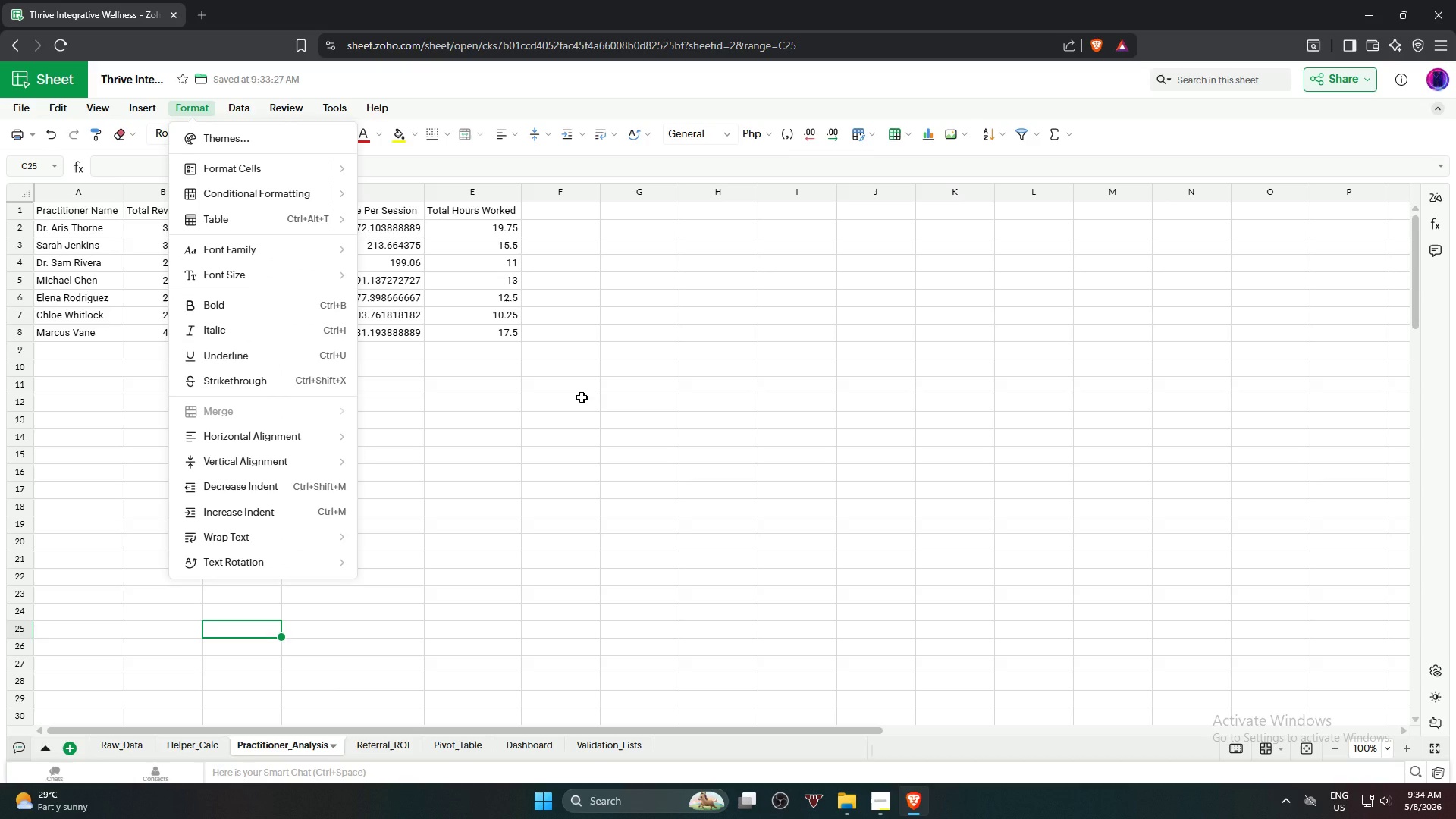 
left_click_drag(start_coordinate=[469, 535], to_coordinate=[475, 537])
 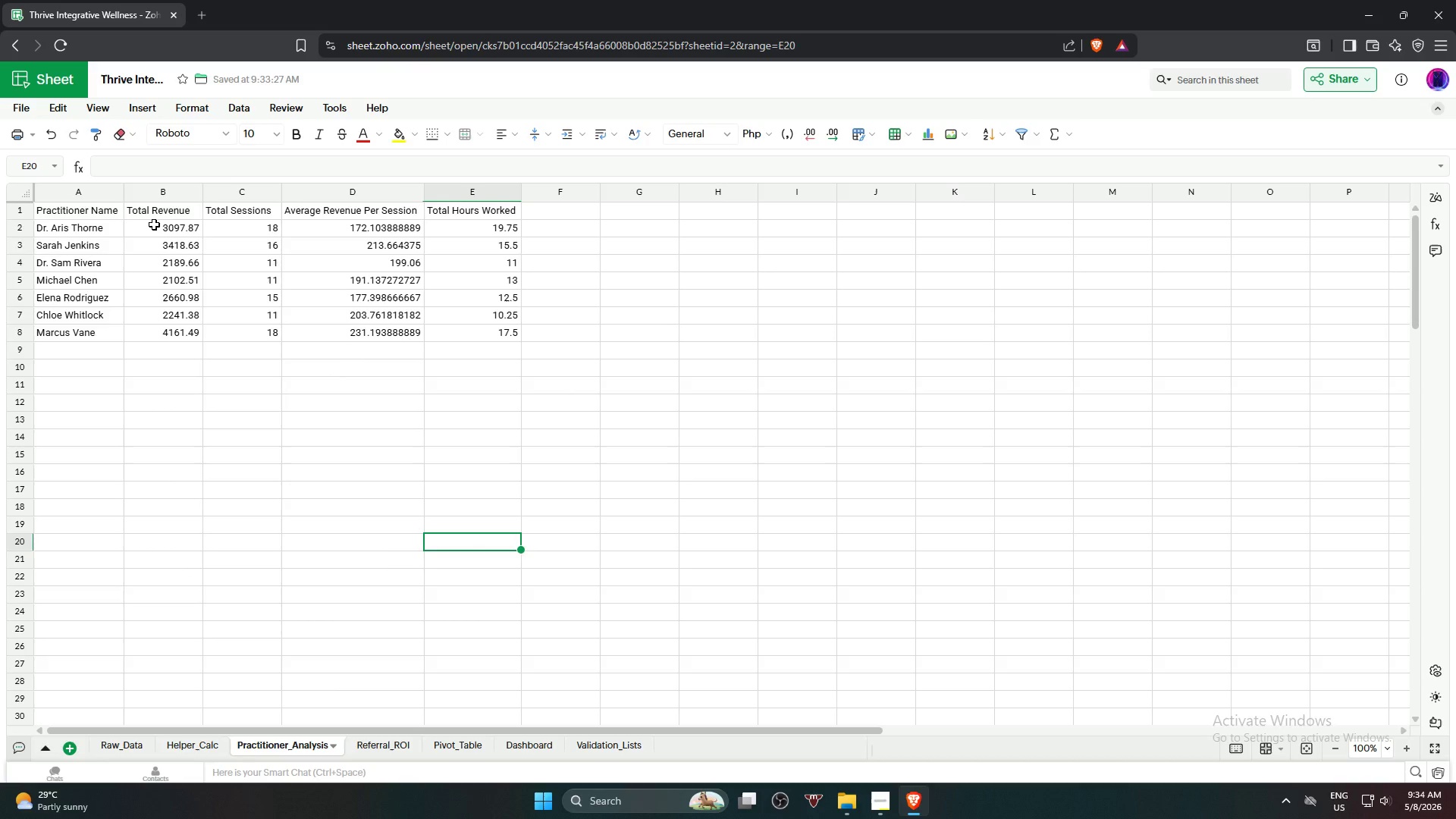 
left_click([154, 224])
 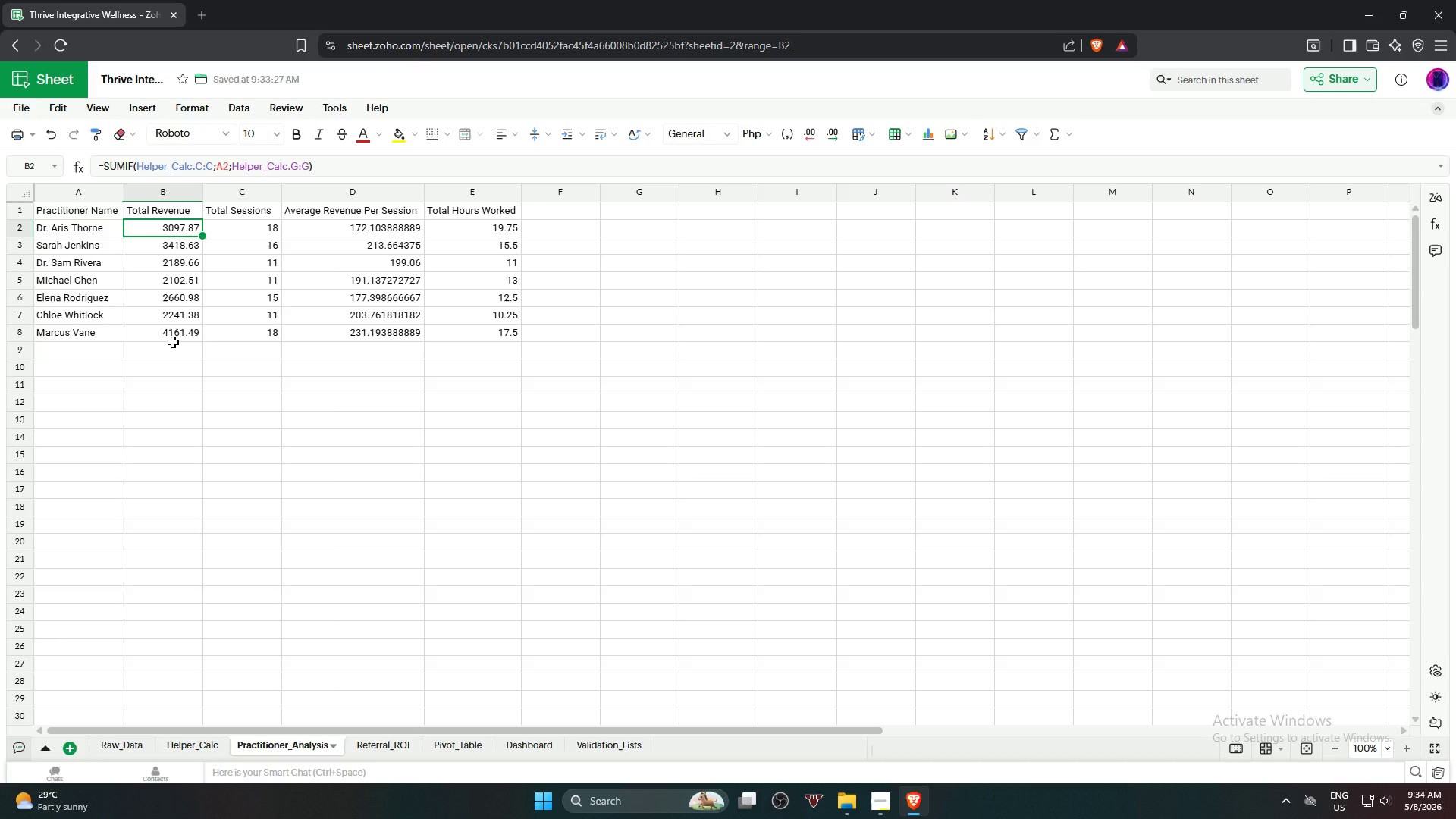 
wait(21.14)
 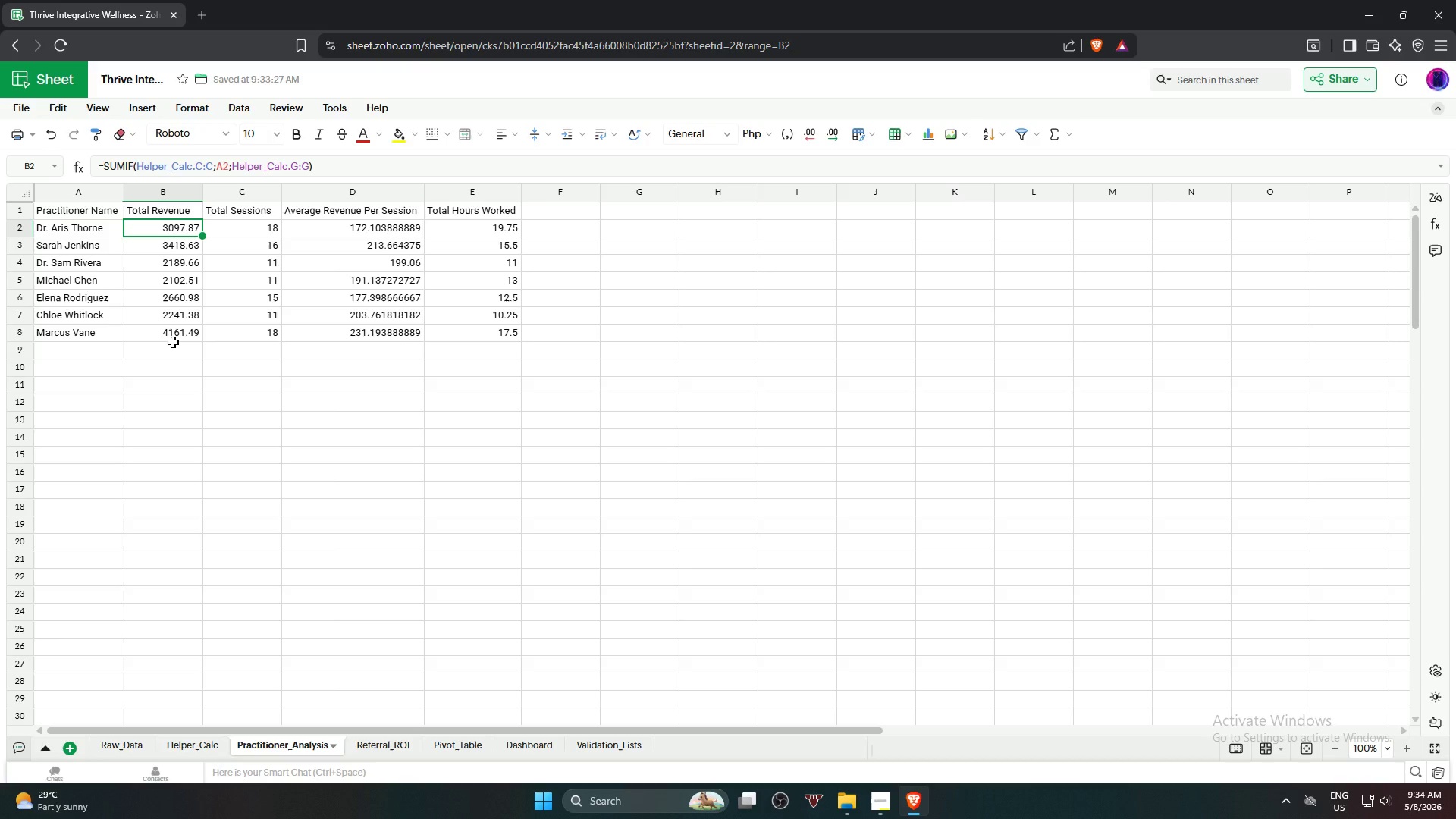 
hold_key(key=ShiftLeft, duration=4.02)
left_click([173, 342])
 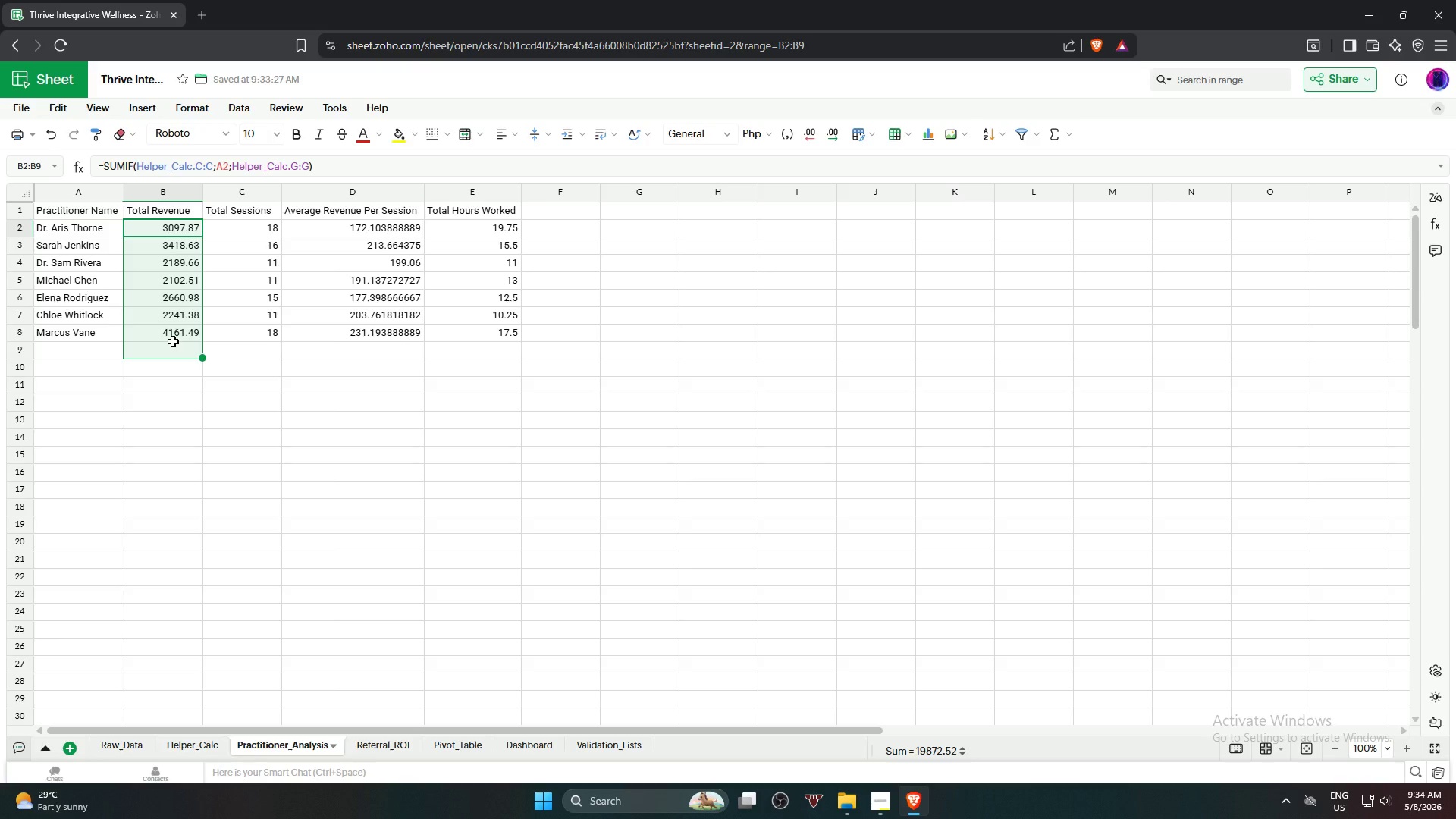 
left_click([173, 333])
 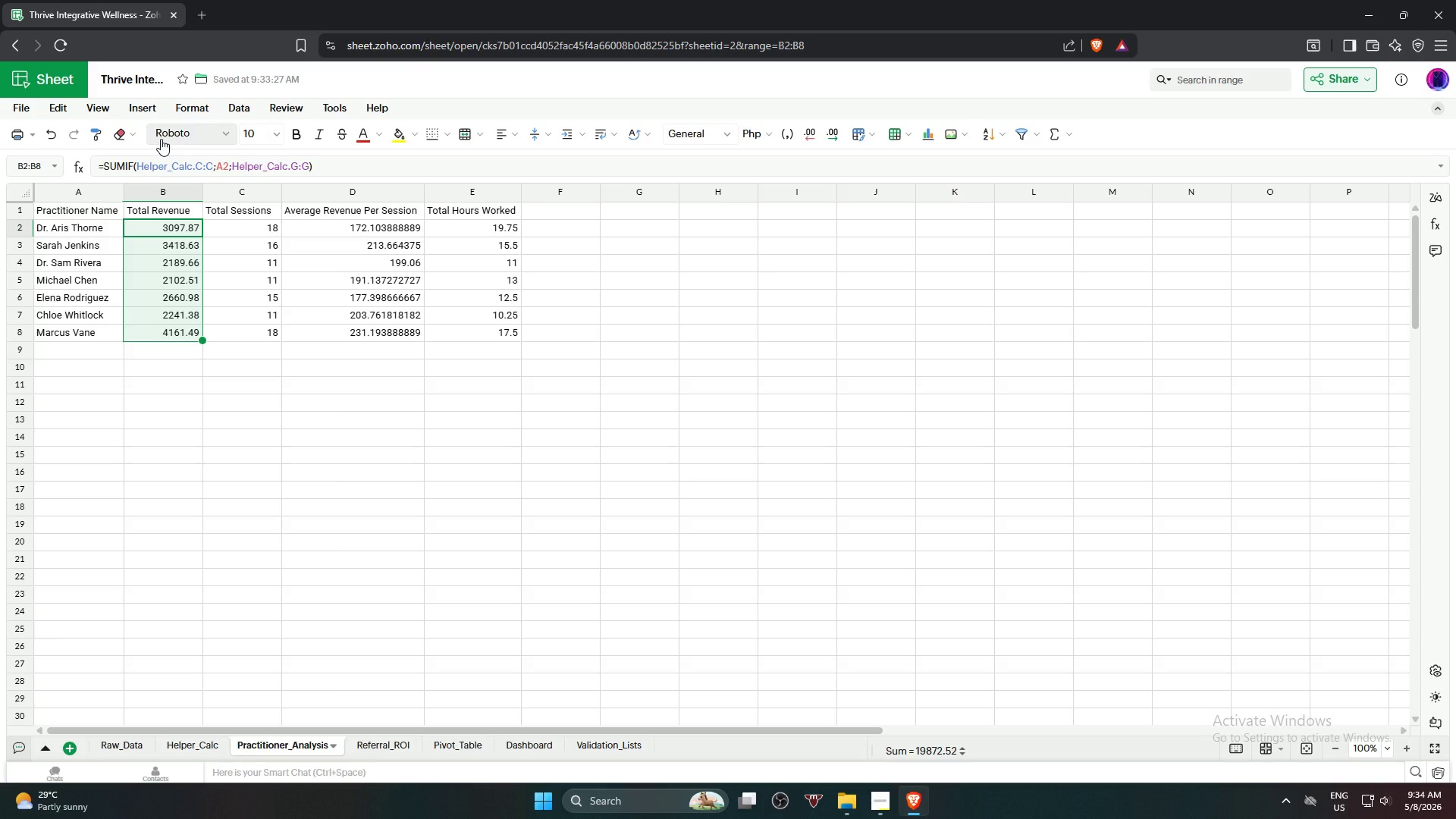 
wait(10.97)
 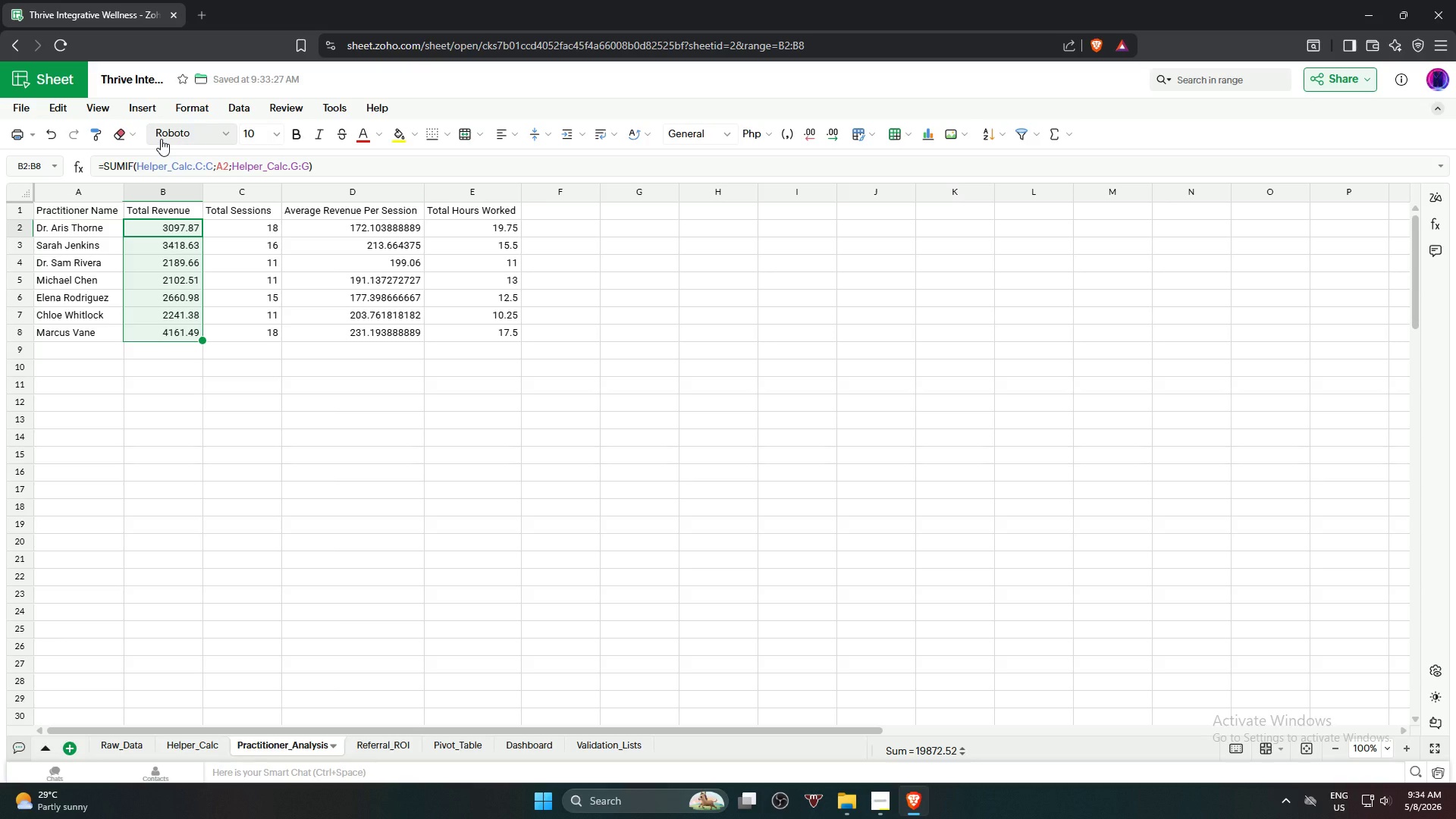 
left_click([174, 111])
 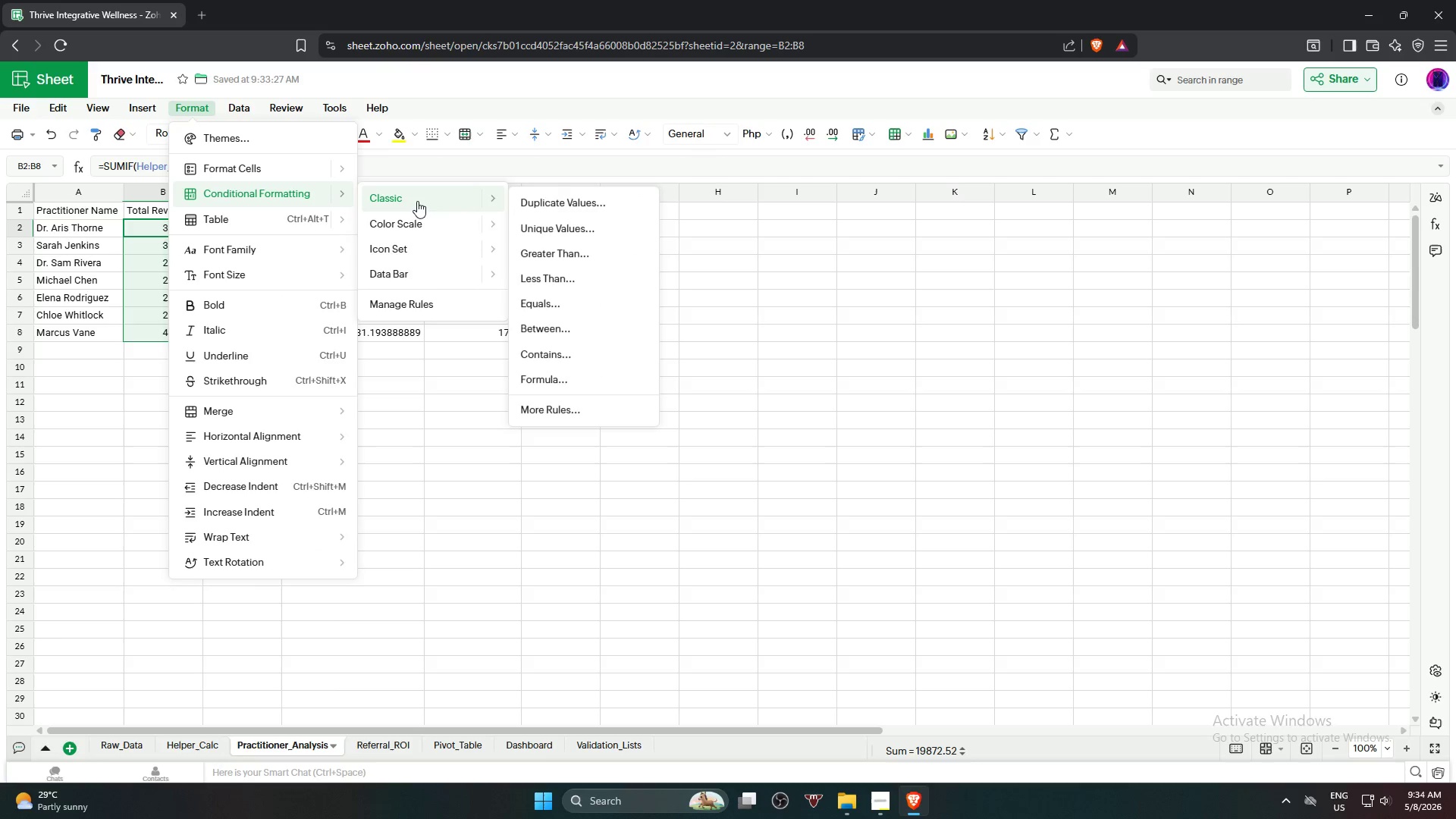 
left_click_drag(start_coordinate=[562, 408], to_coordinate=[572, 381])
 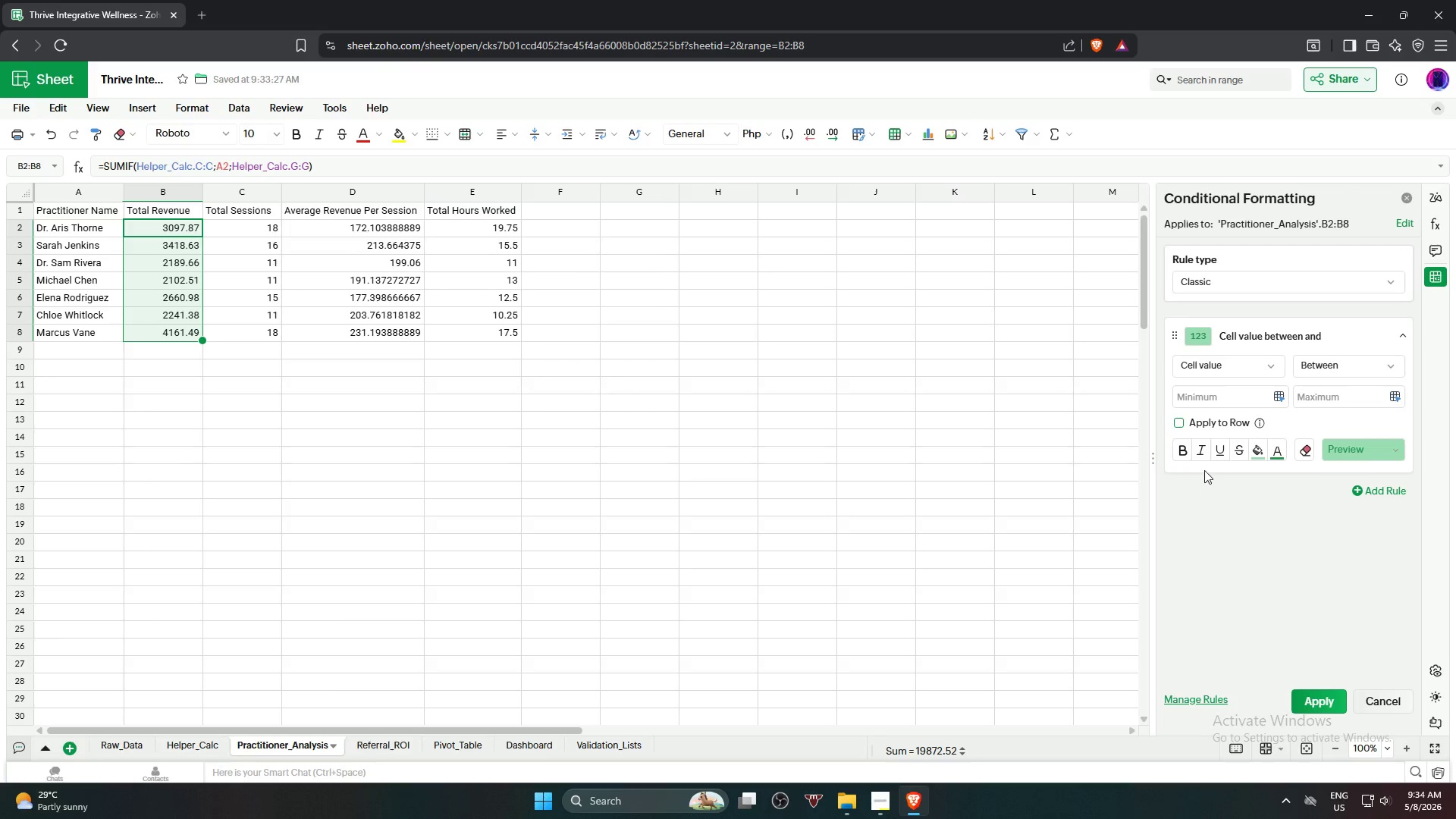 
left_click([1236, 364])
 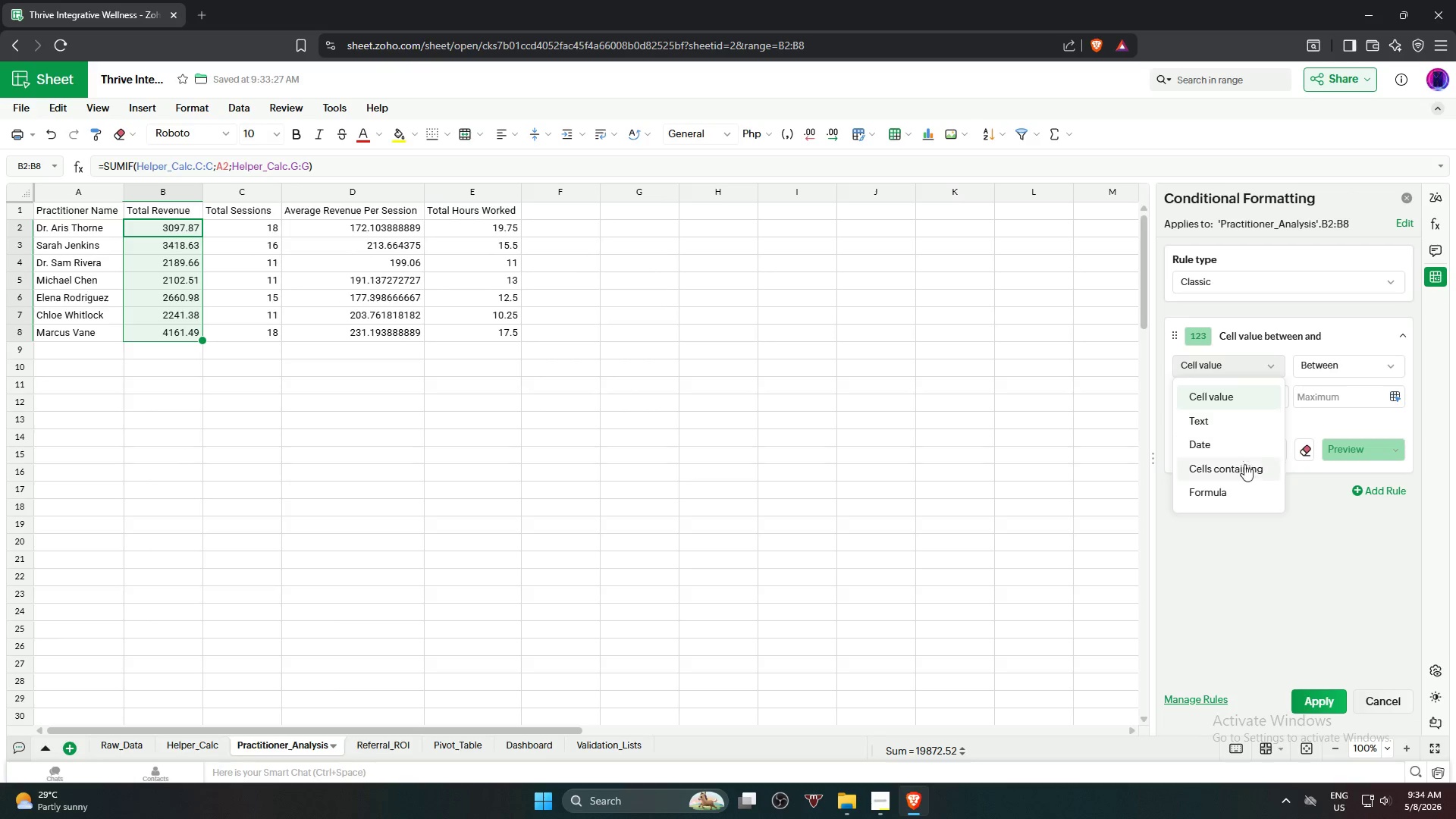 
left_click([1241, 490])
 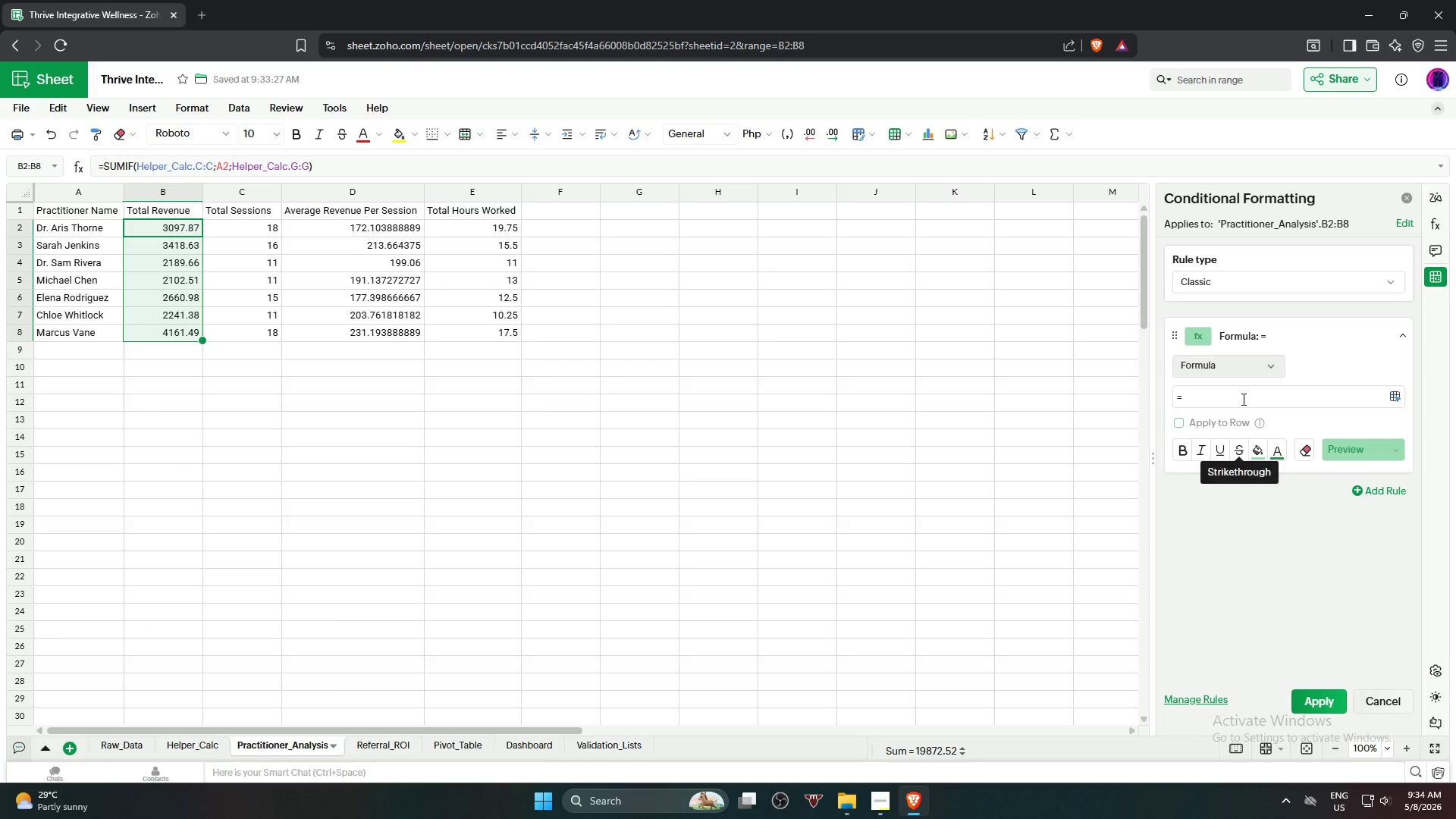 
left_click([1242, 397])
 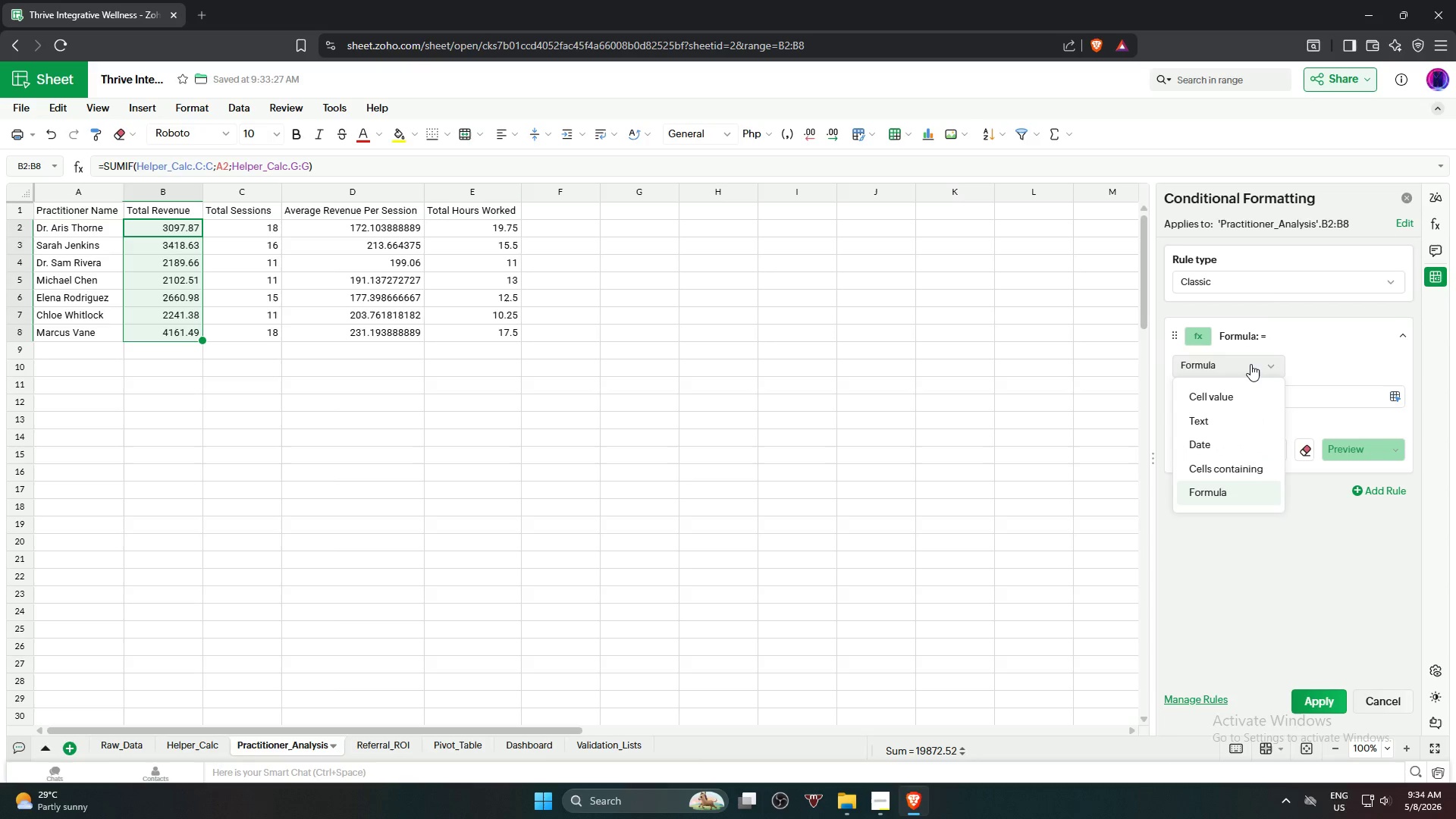 
wait(6.58)
 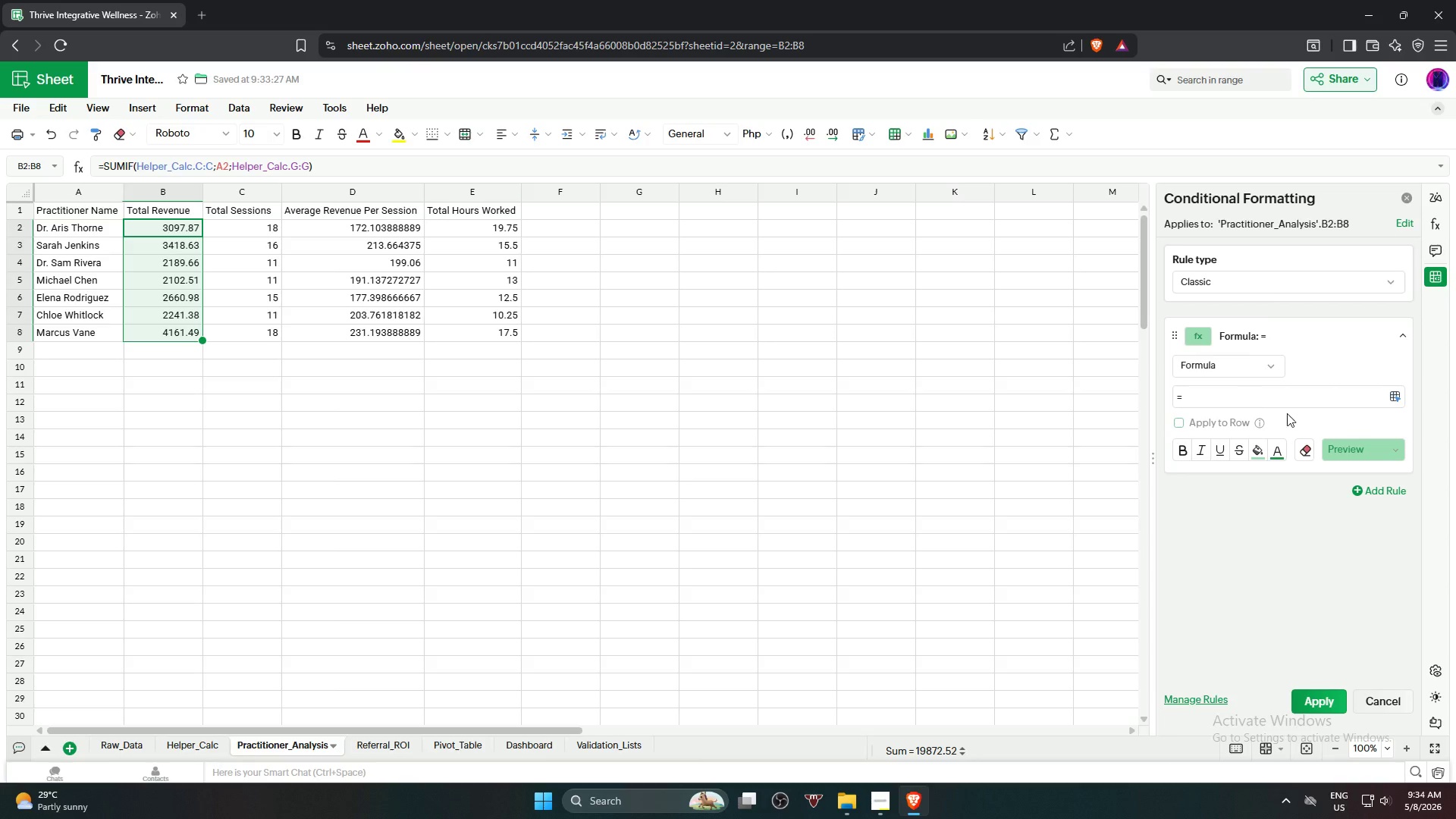 
left_click([1241, 404])
 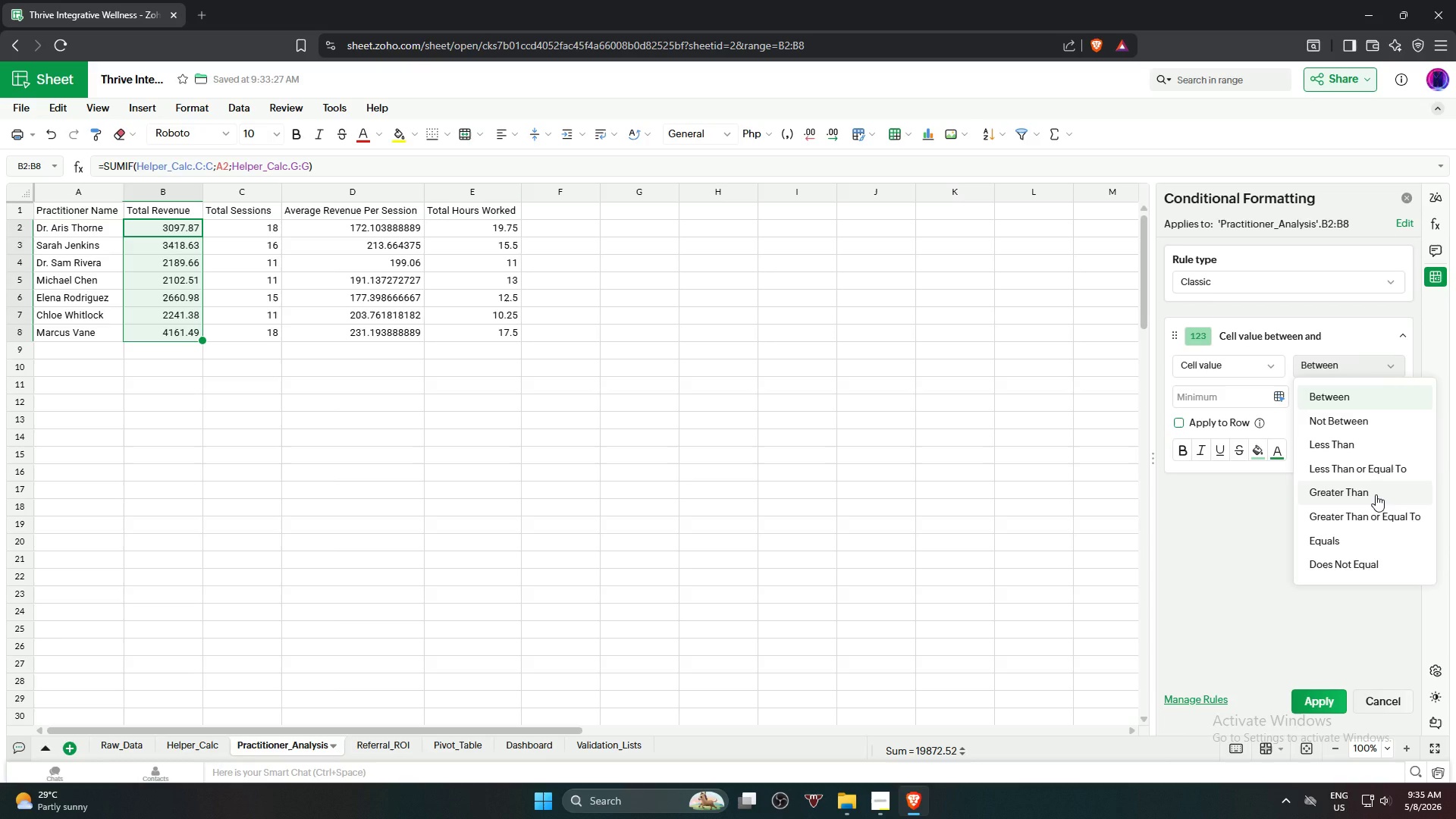 
left_click([1376, 494])
 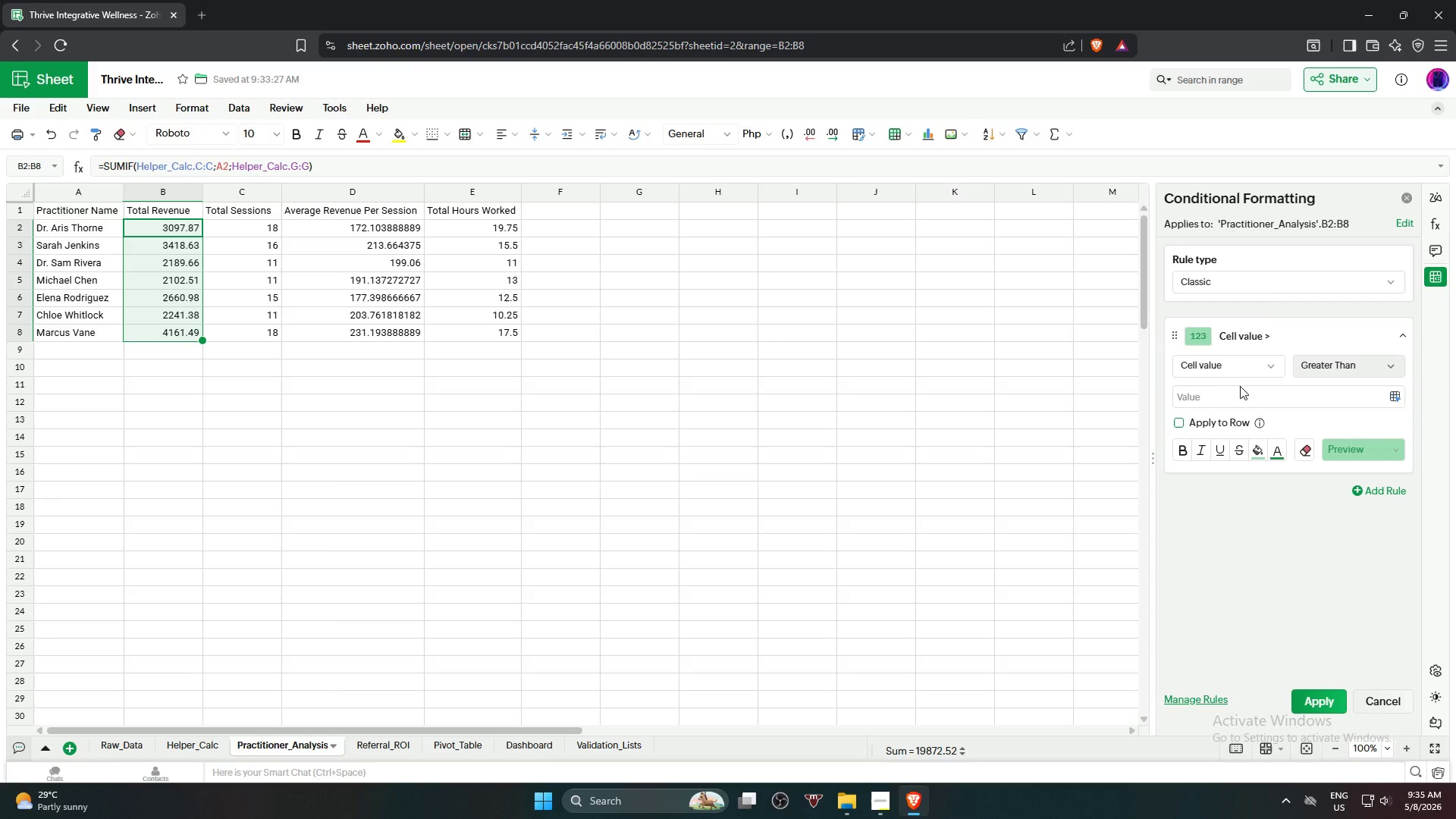 
left_click([1244, 397])
 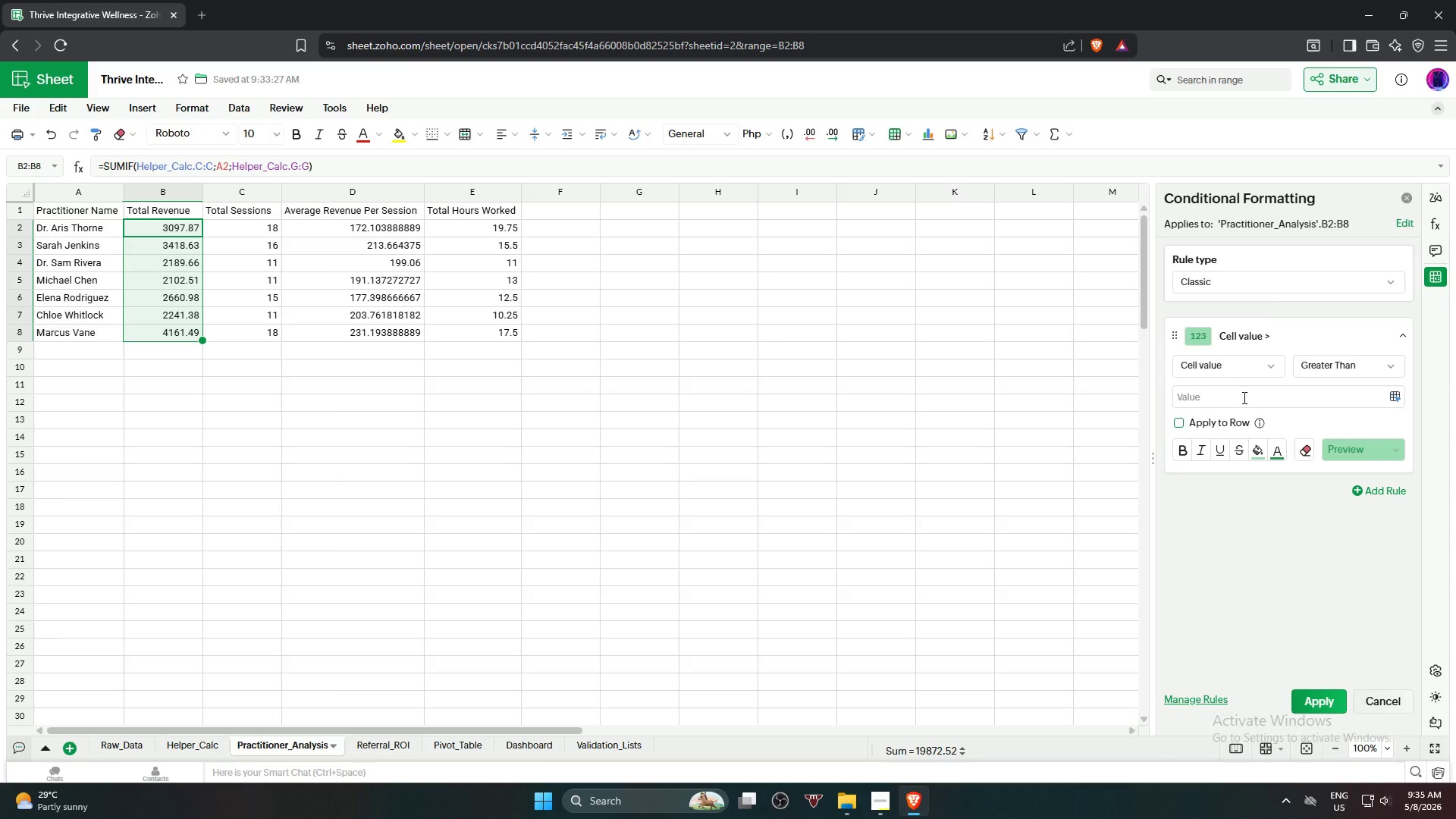 
key(Numpad2)
 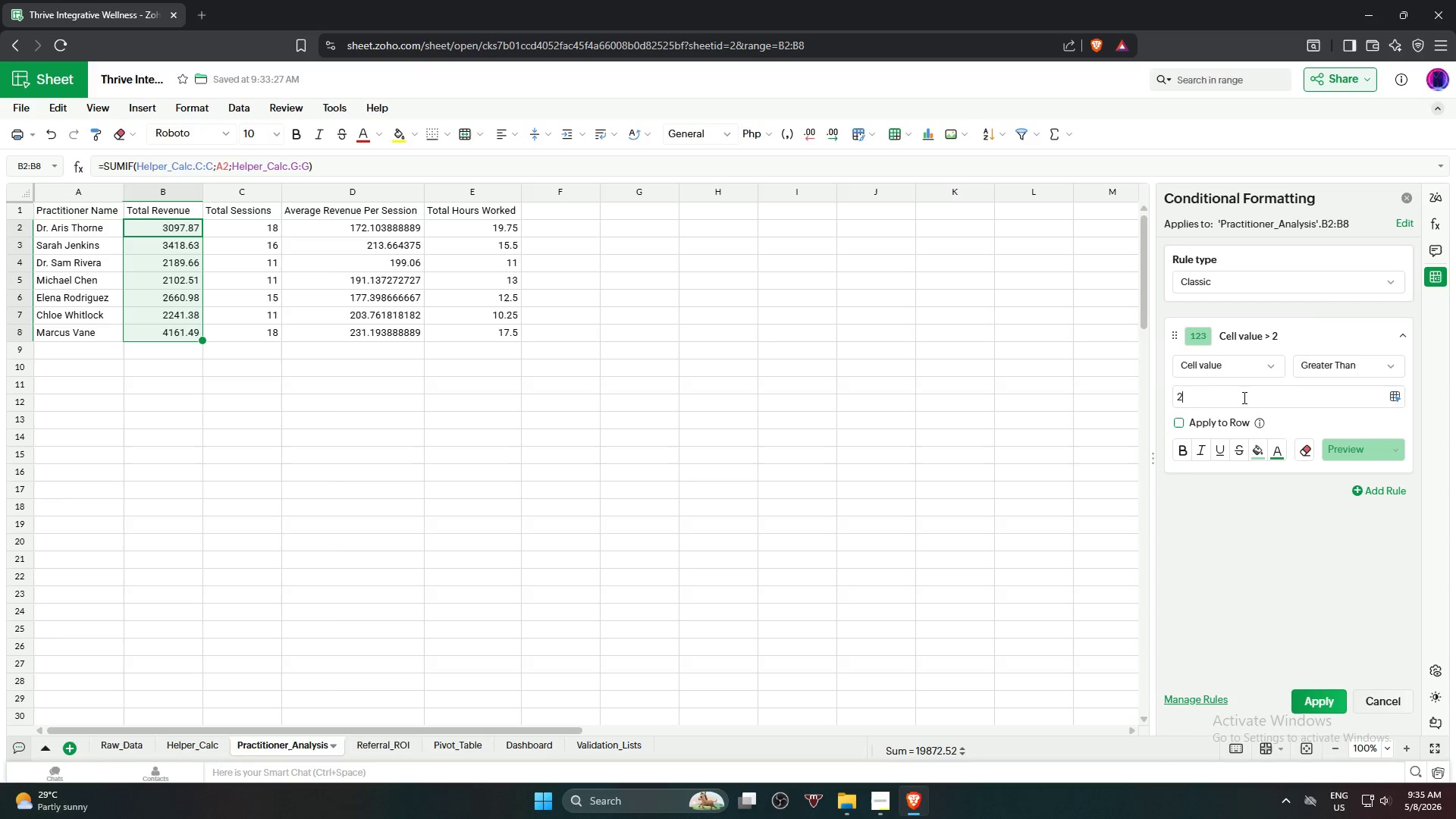 
key(Numpad0)
 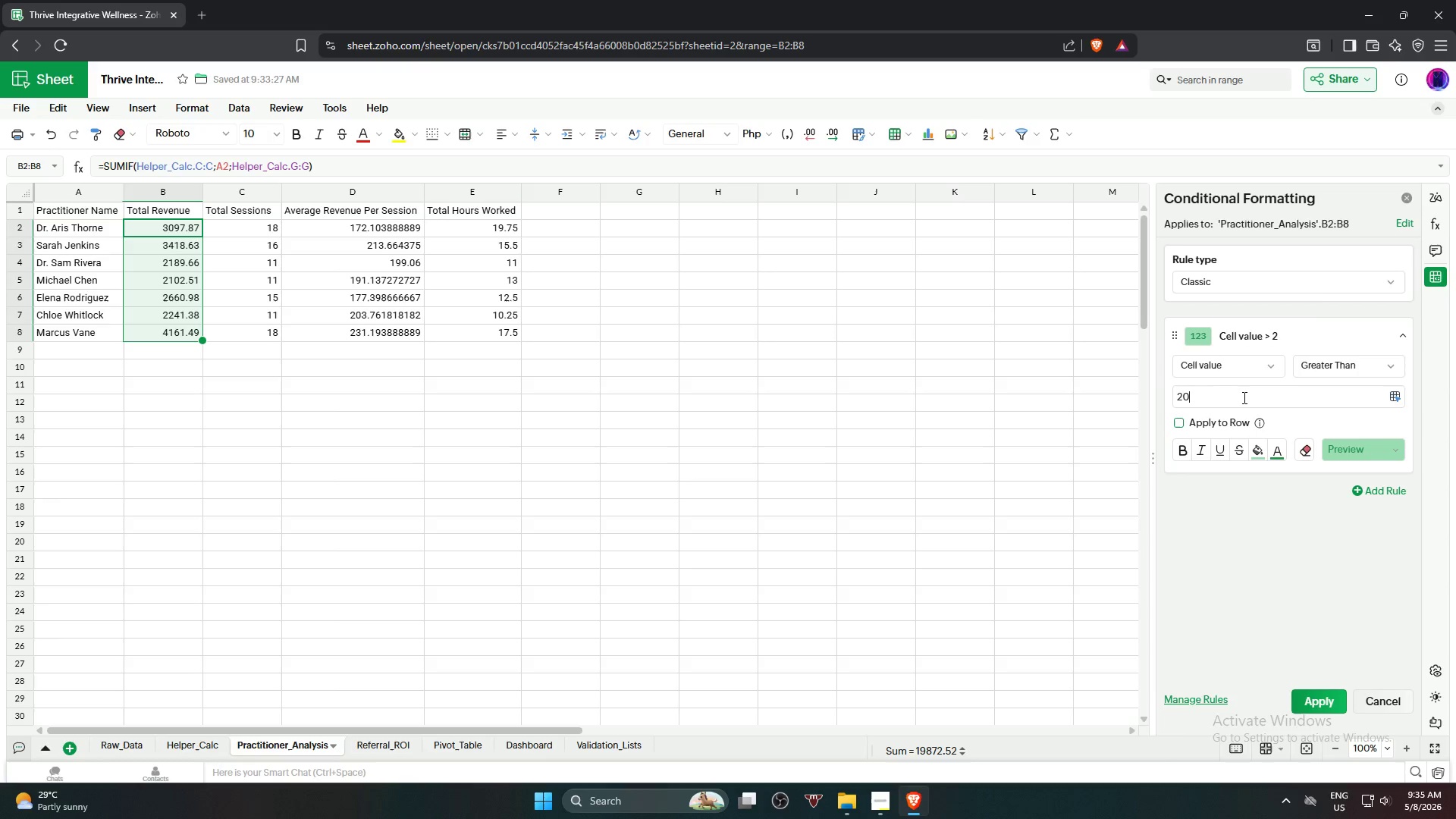 
key(Numpad0)
 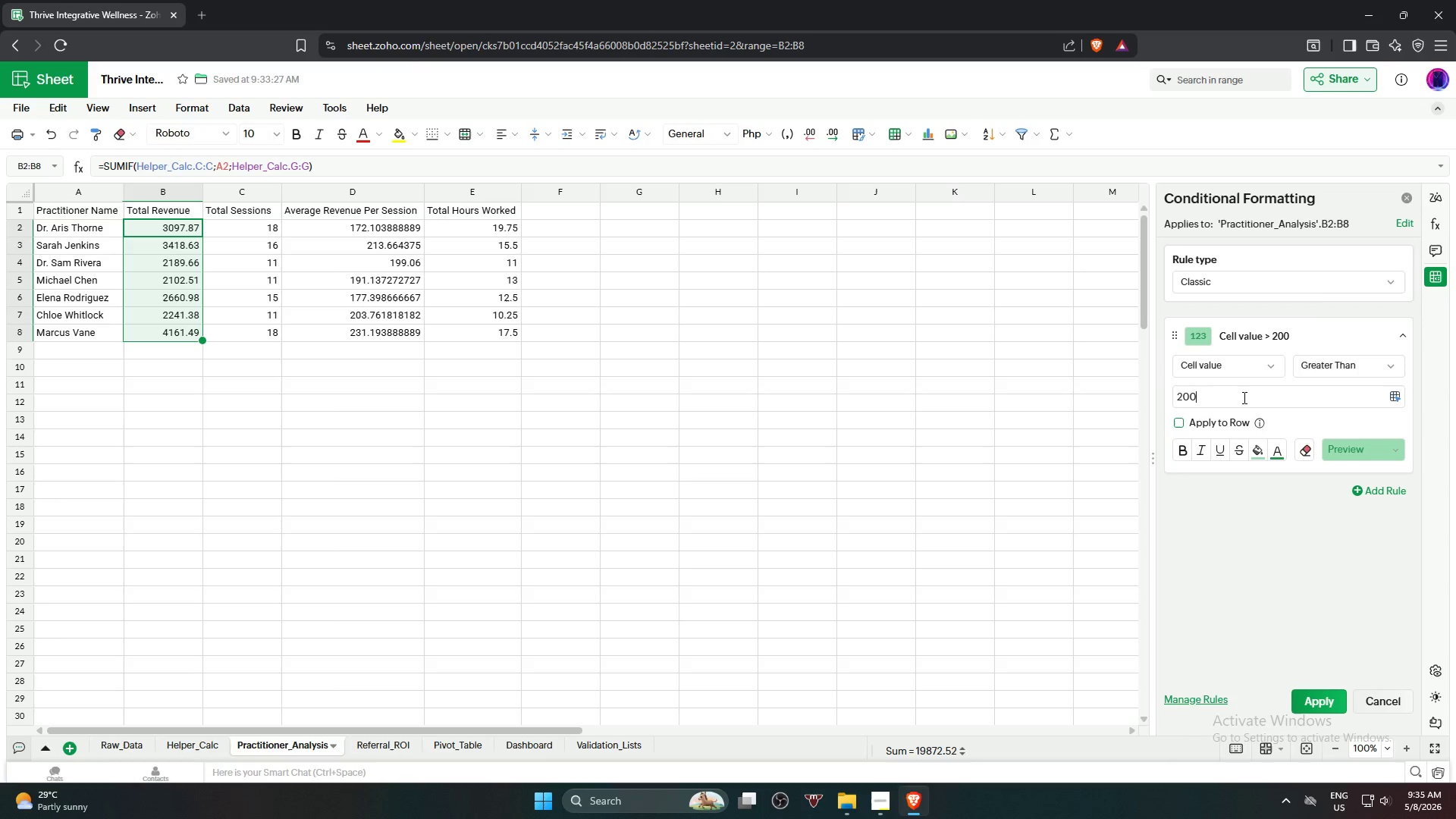 
key(Numpad0)
 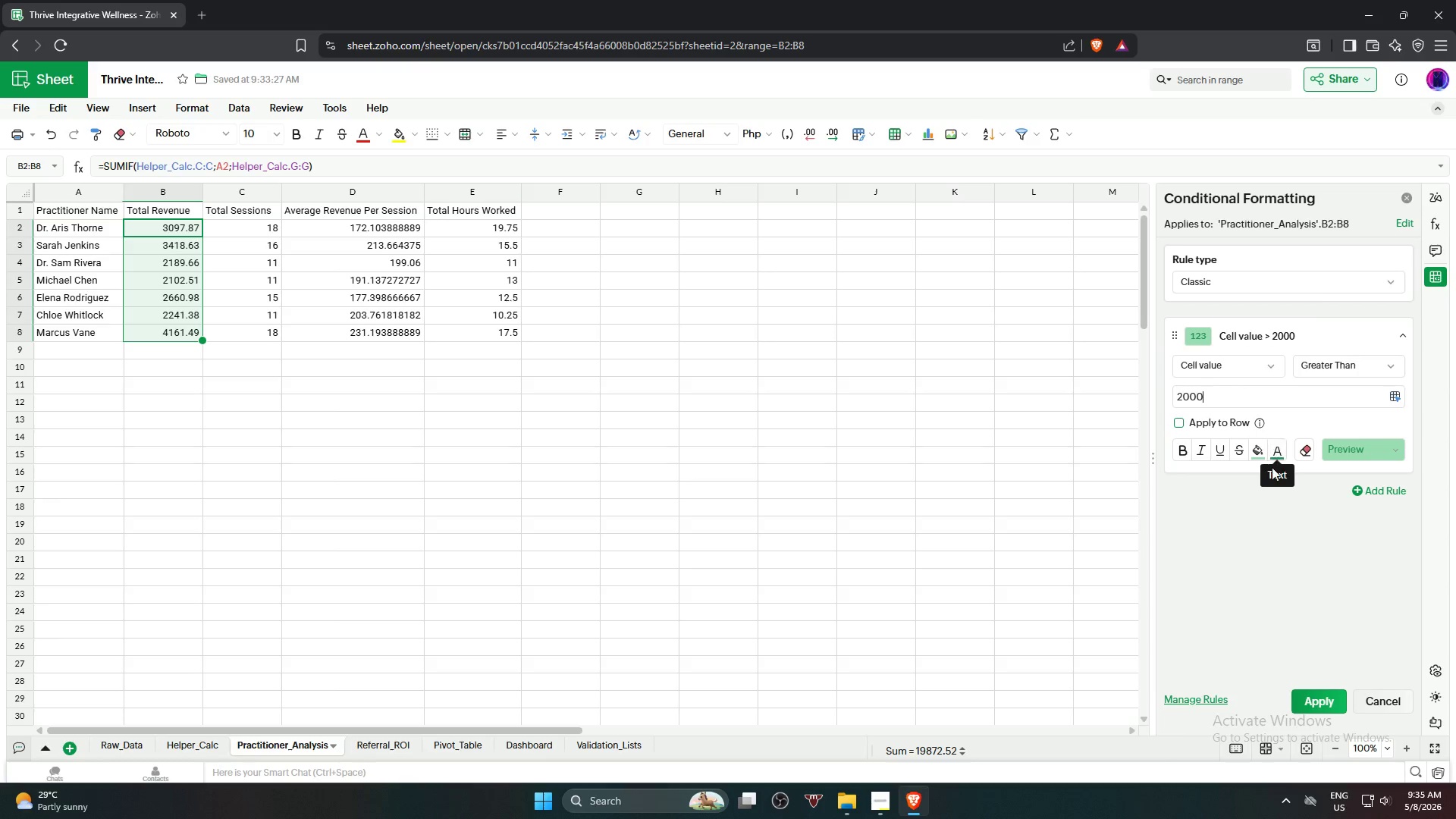 
wait(7.2)
 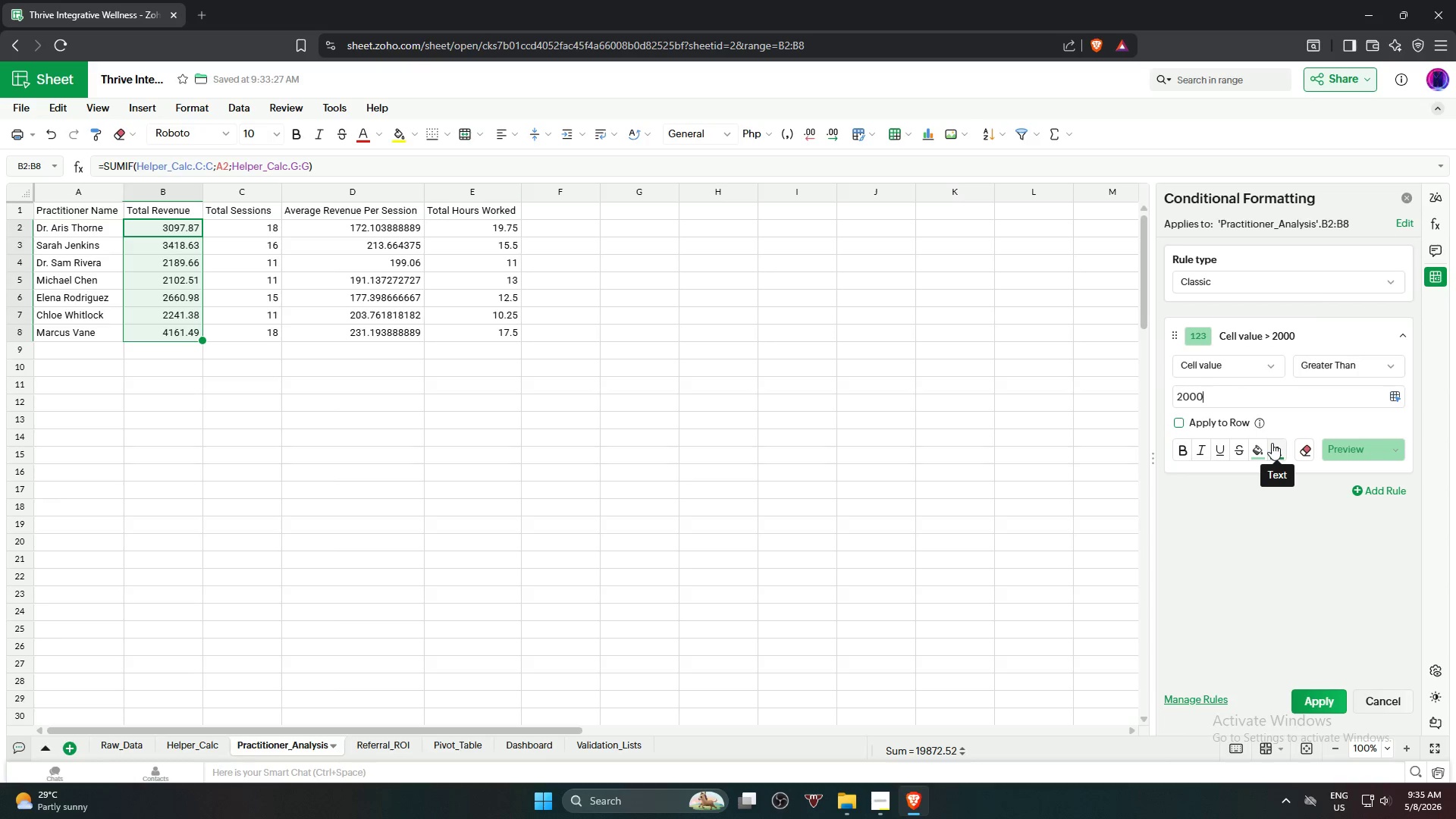 
left_click([1279, 456])
 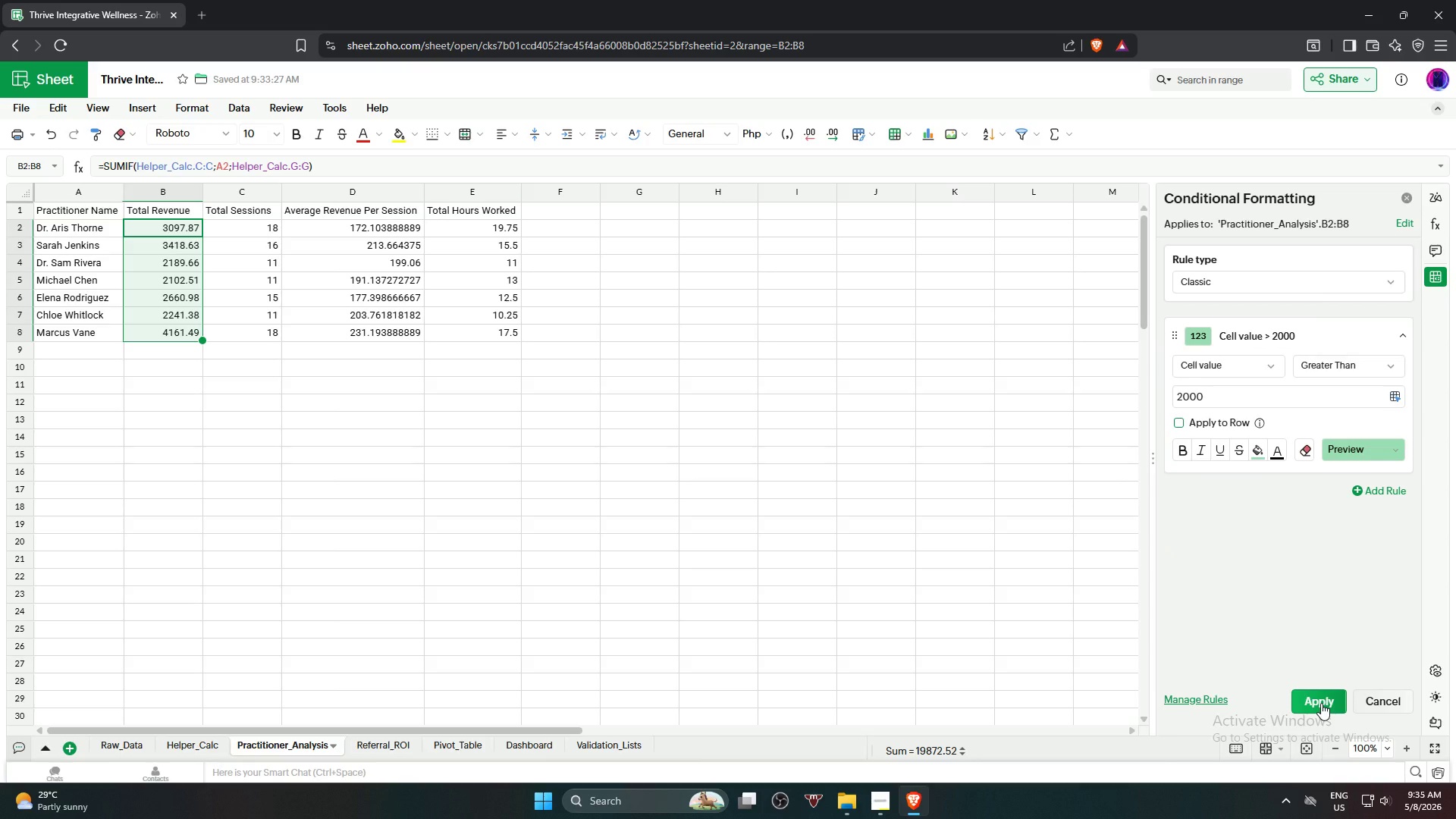 
left_click([1321, 703])
 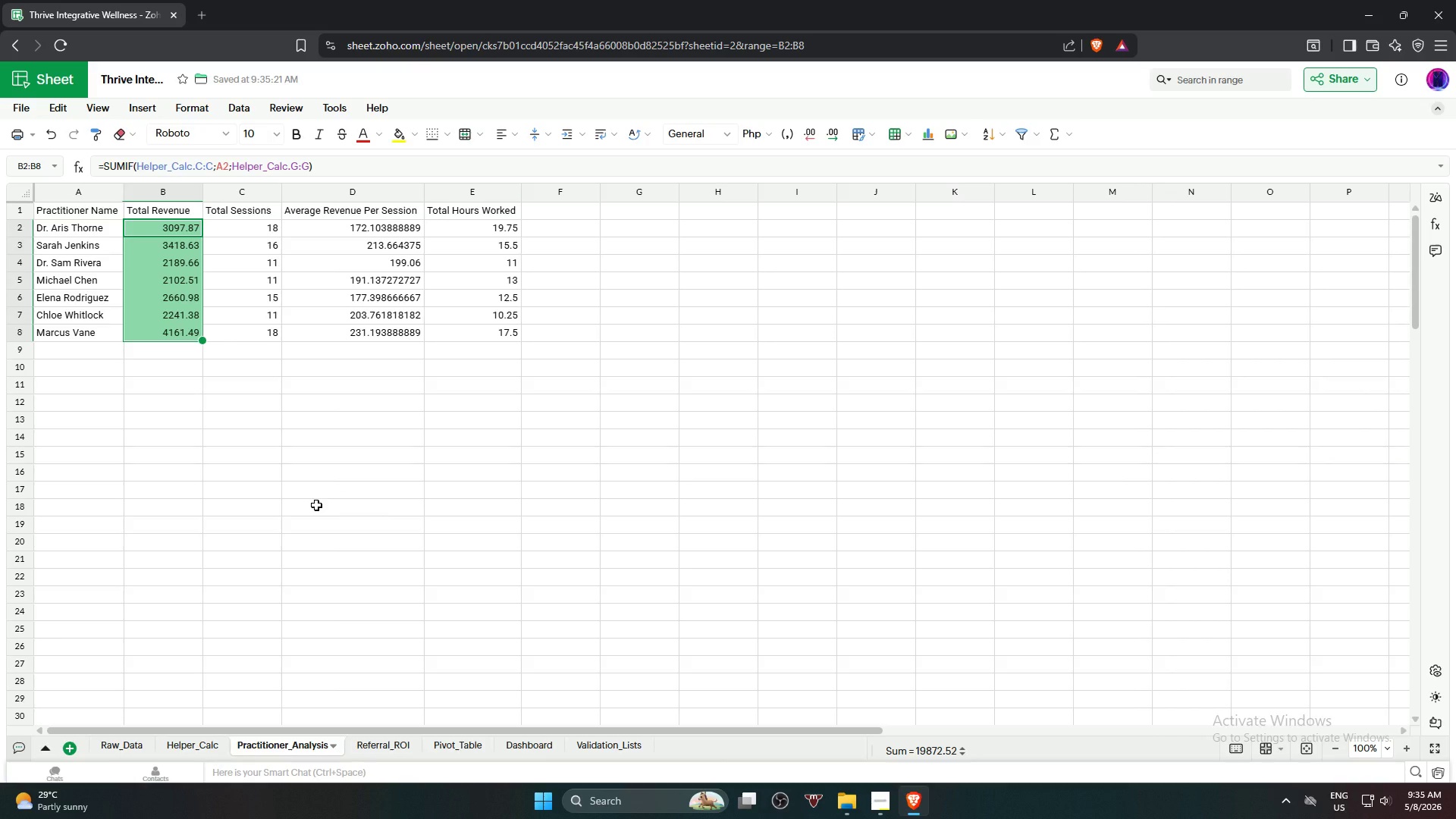 
wait(5.94)
 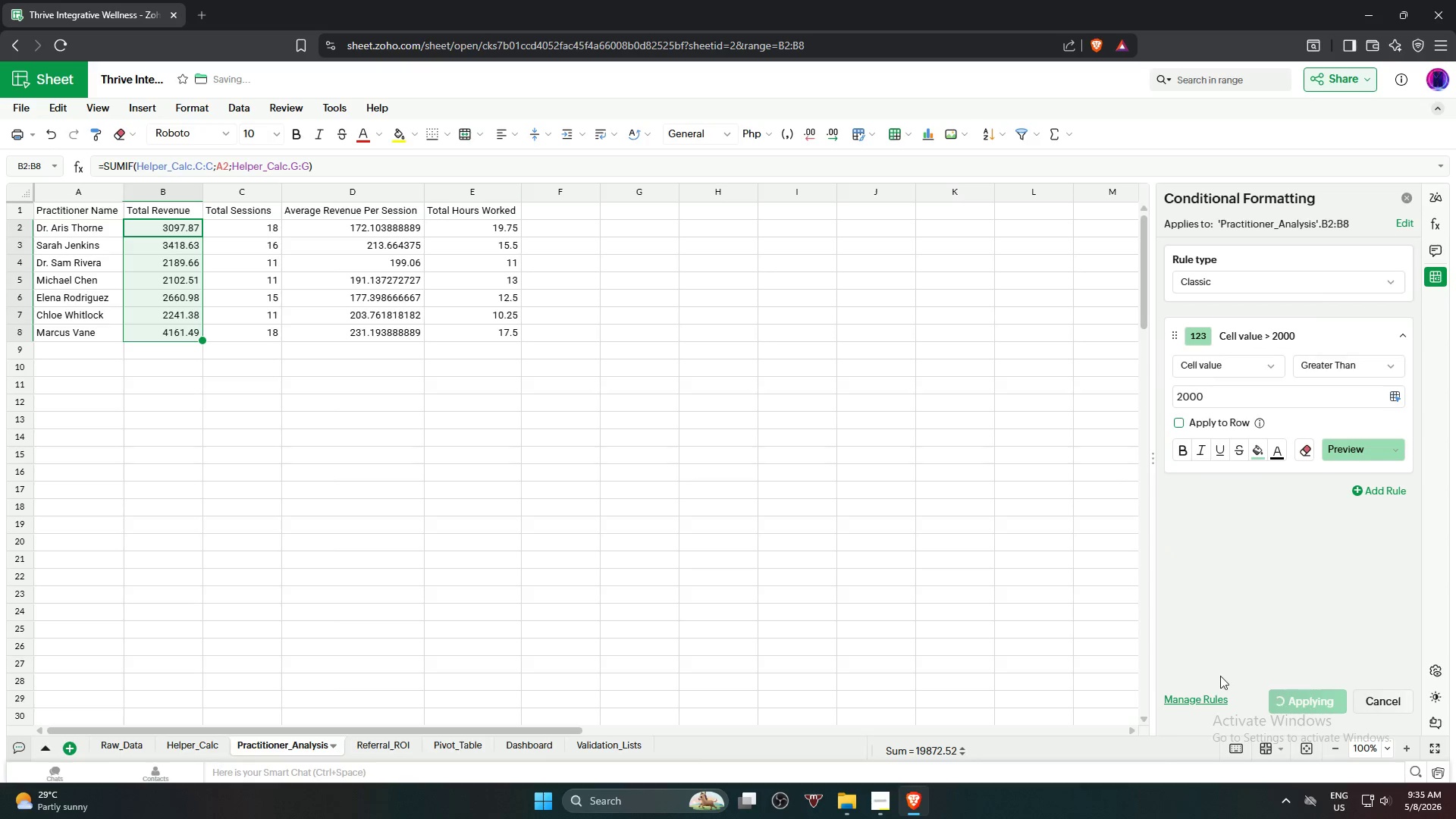 
left_click([167, 262])
 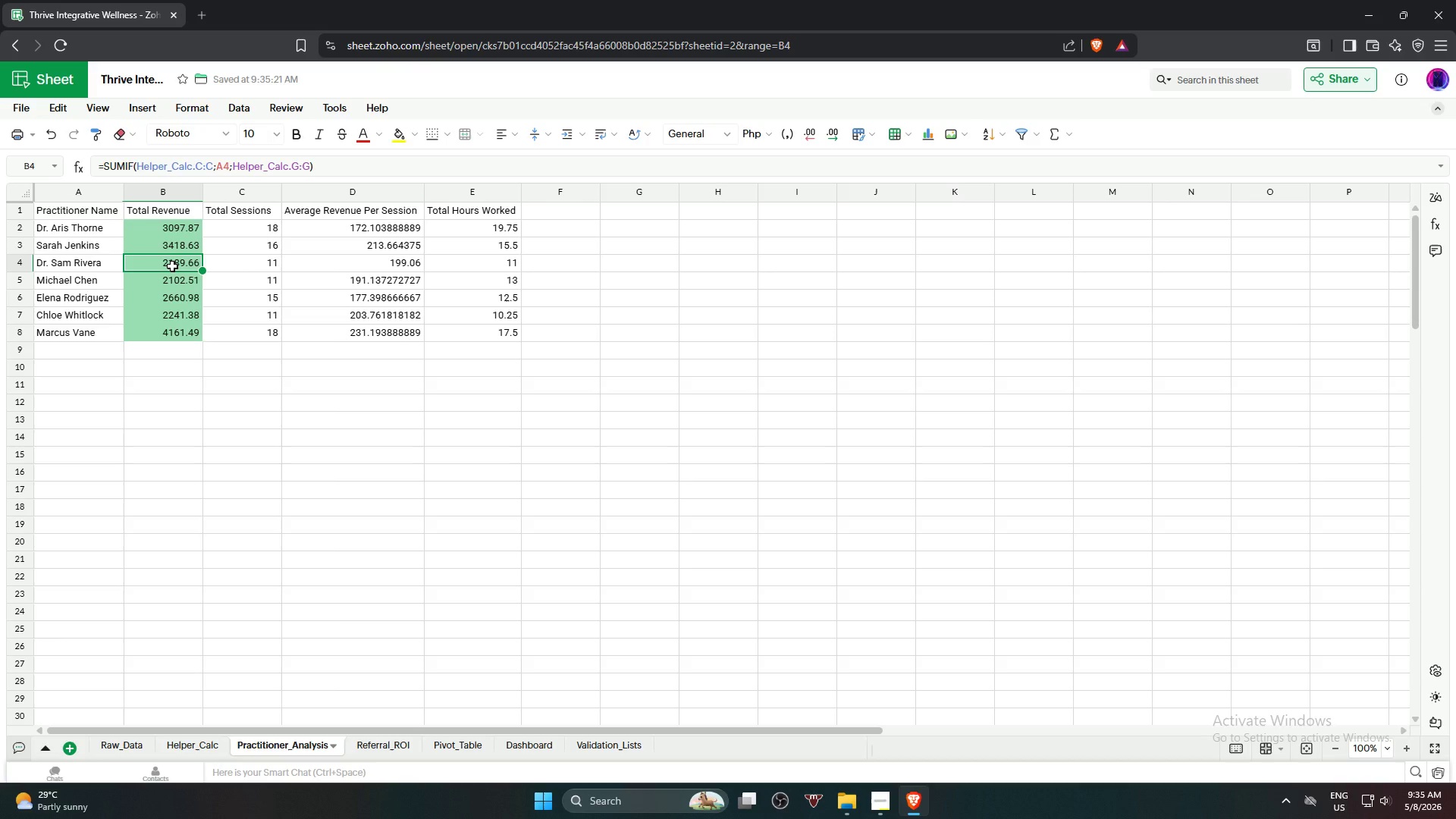 
double_click([172, 266])
 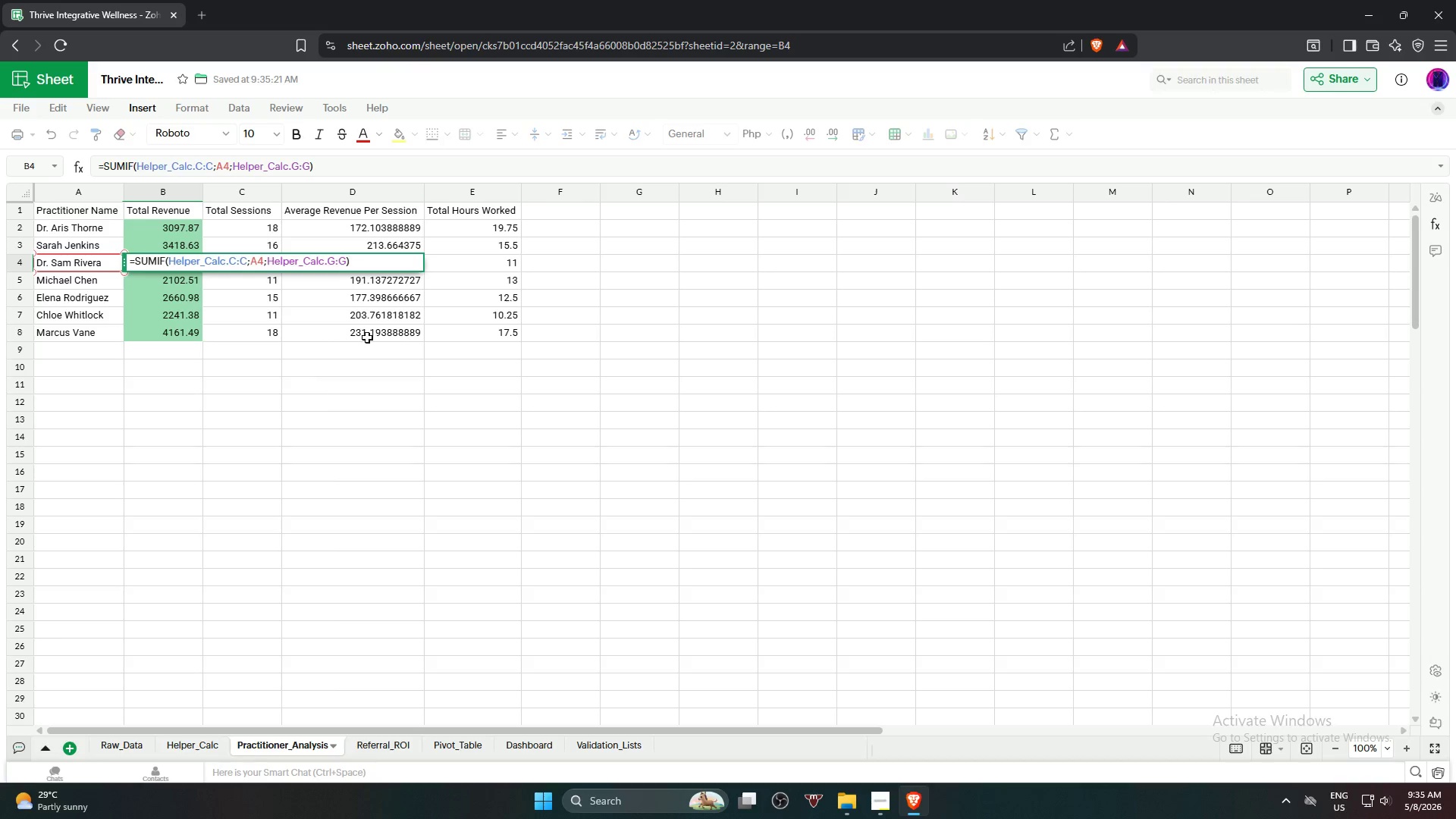 
left_click_drag(start_coordinate=[375, 264], to_coordinate=[118, 262])
 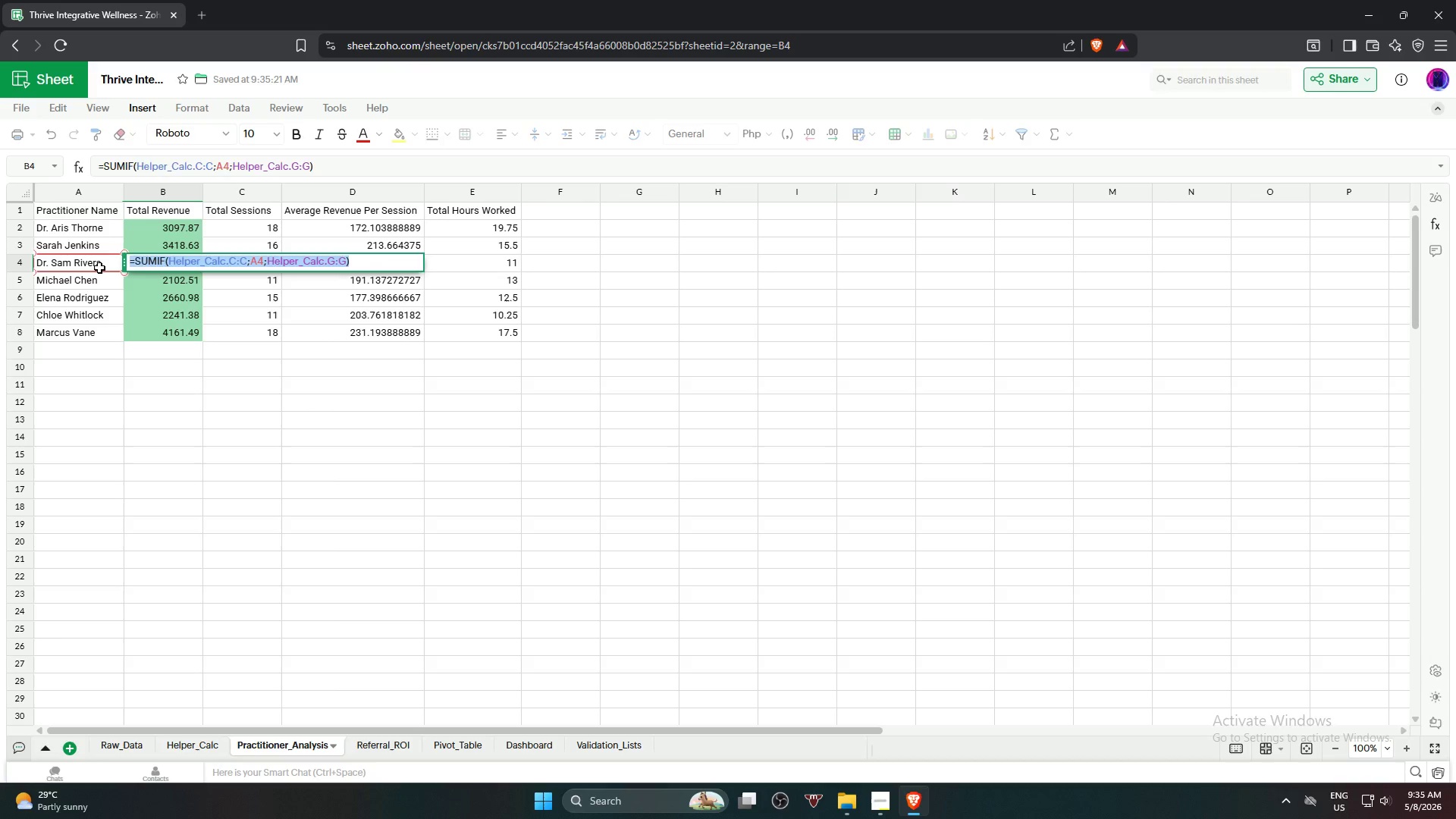 
key(Numpad1)
 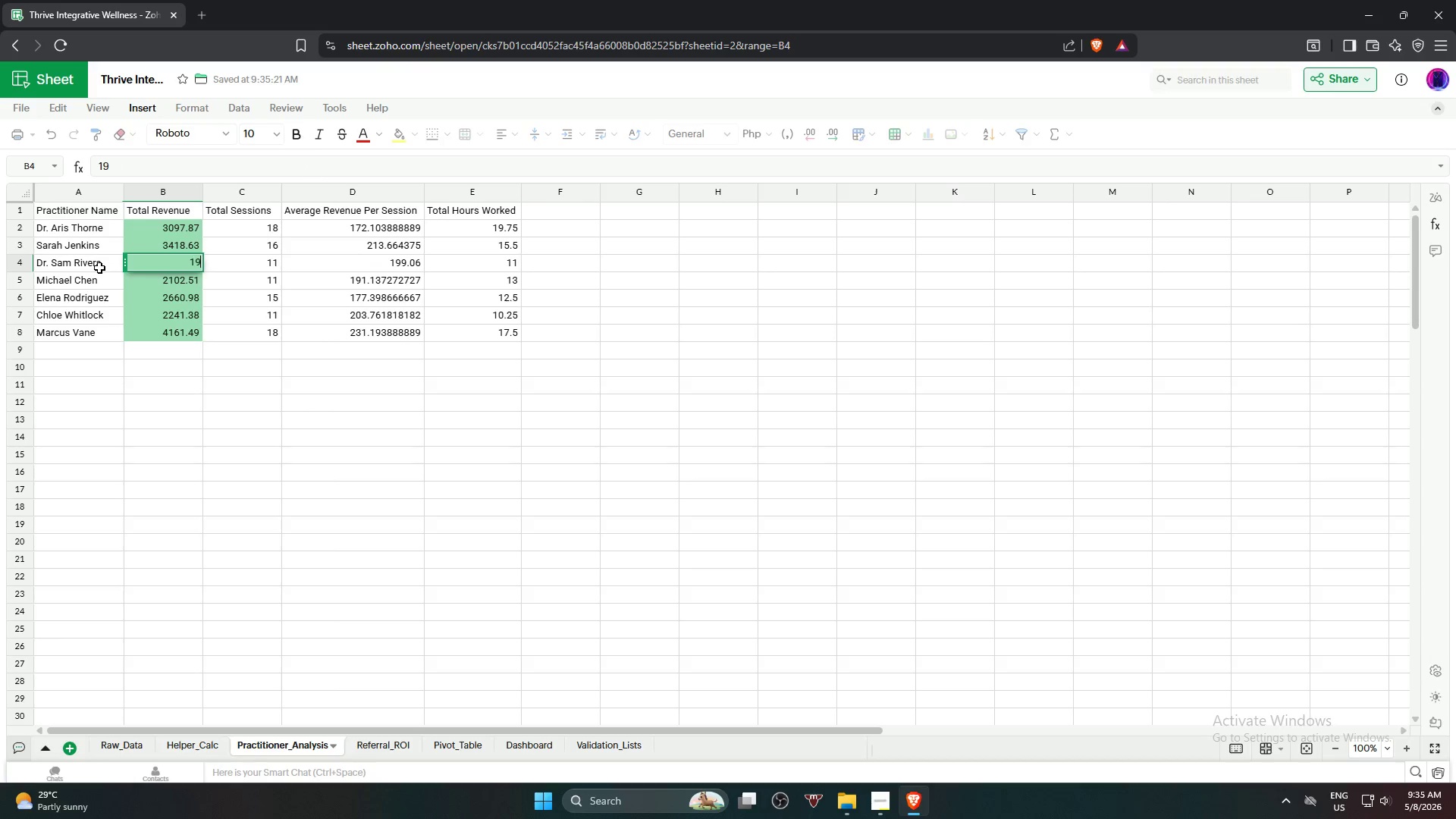 
key(Numpad9)
 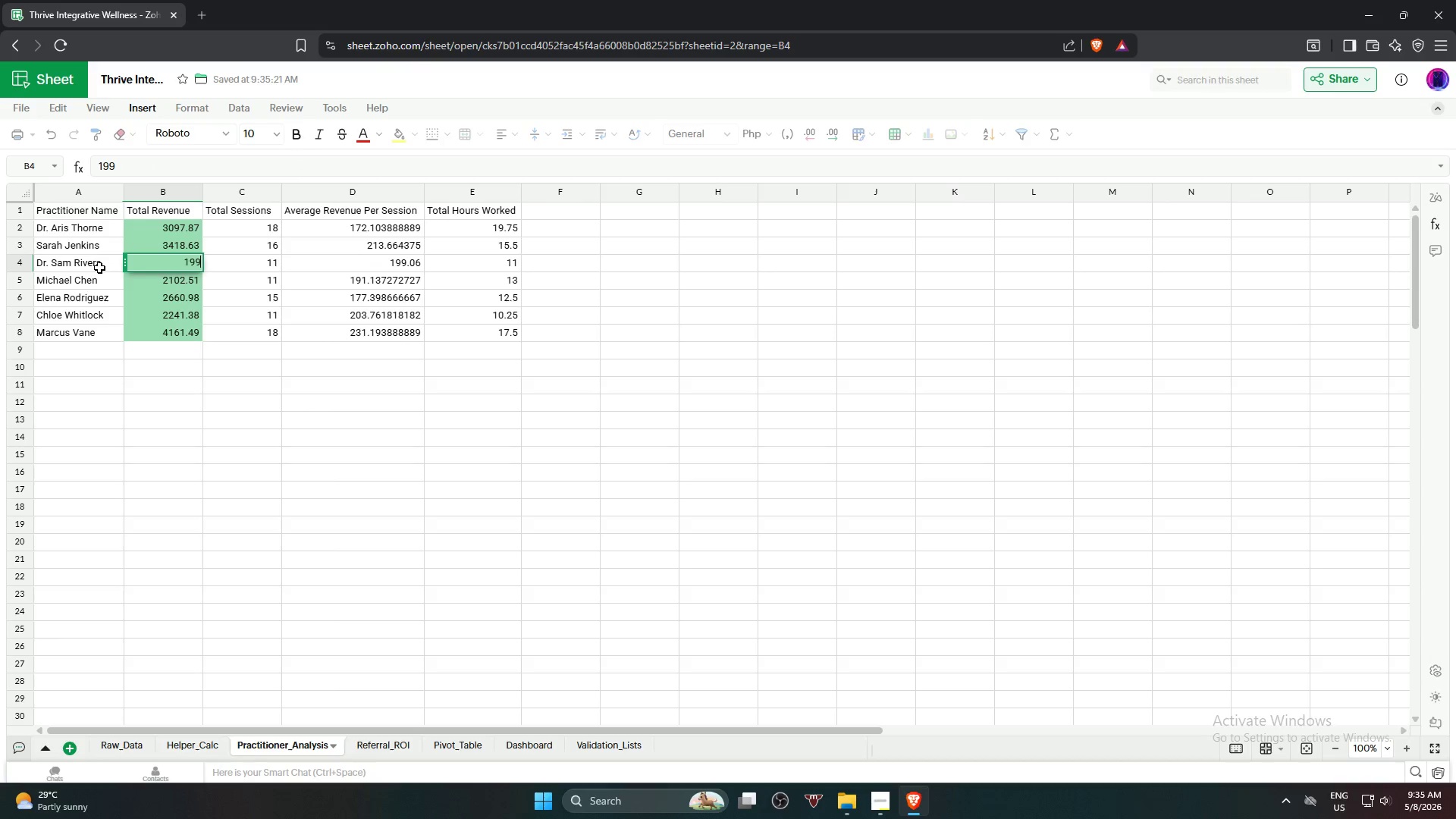 
key(Numpad9)
 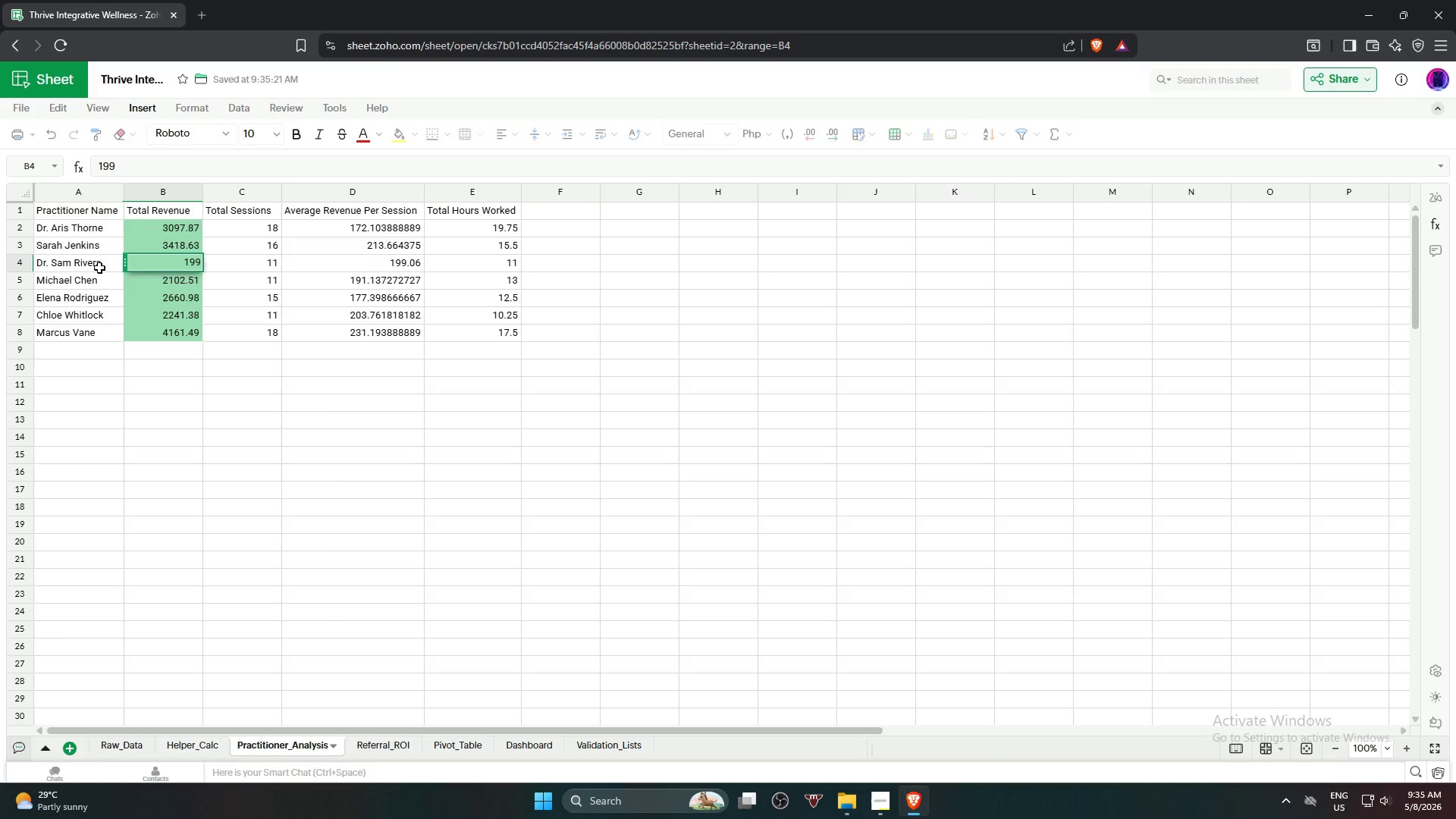 
key(Numpad9)
 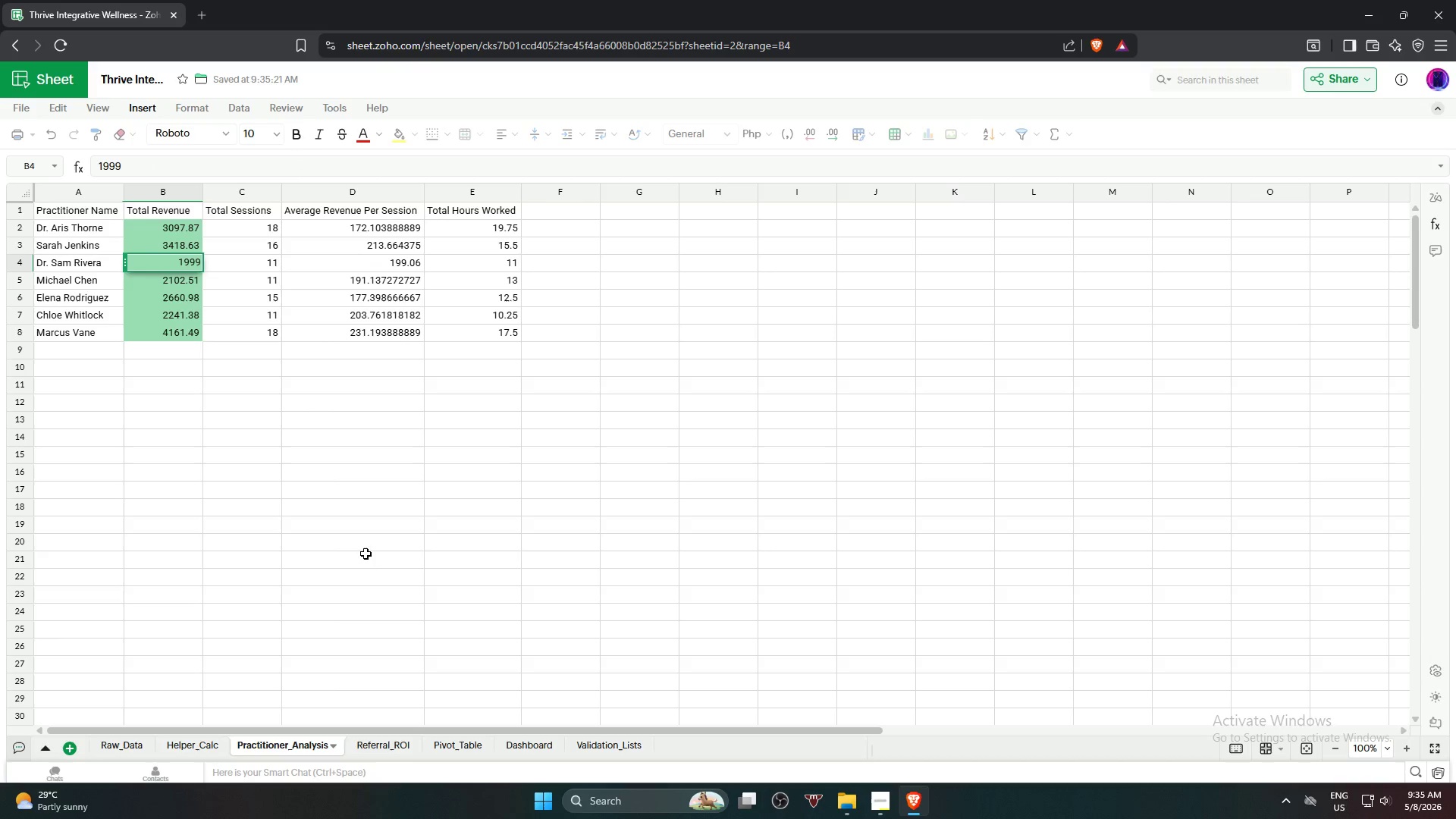 
left_click([339, 542])
 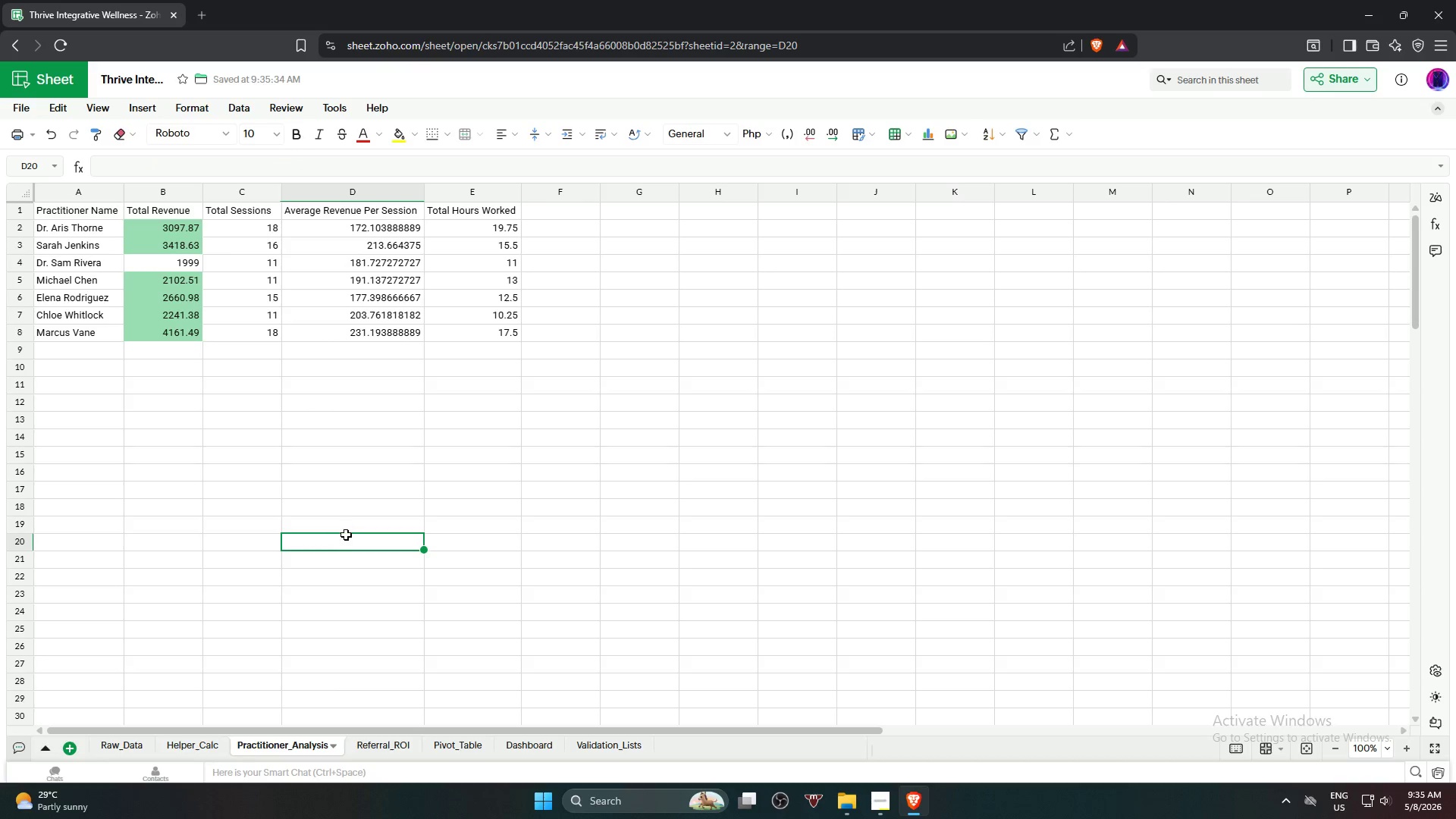 
key(Control+Z)
 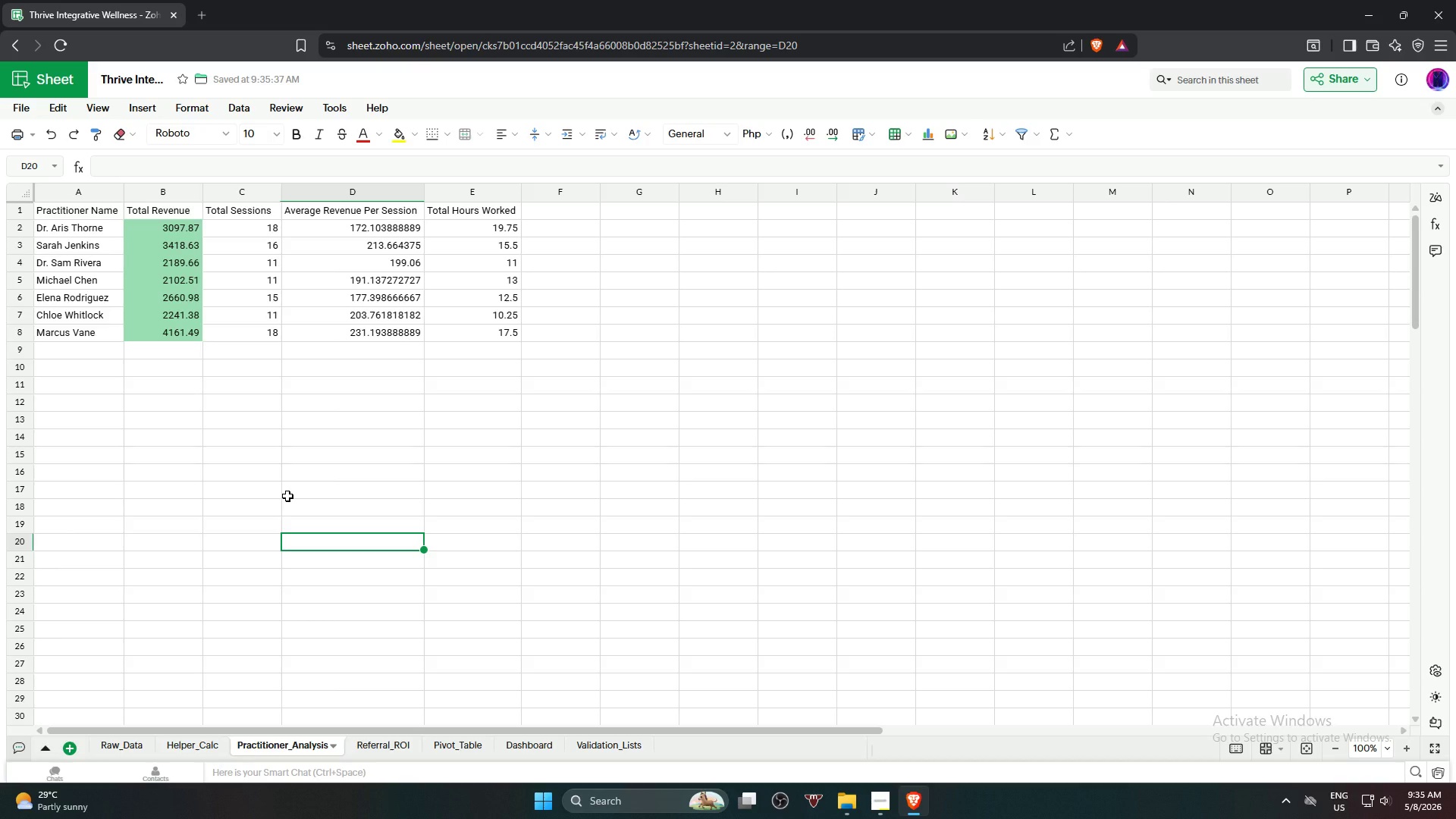 
wait(15.8)
 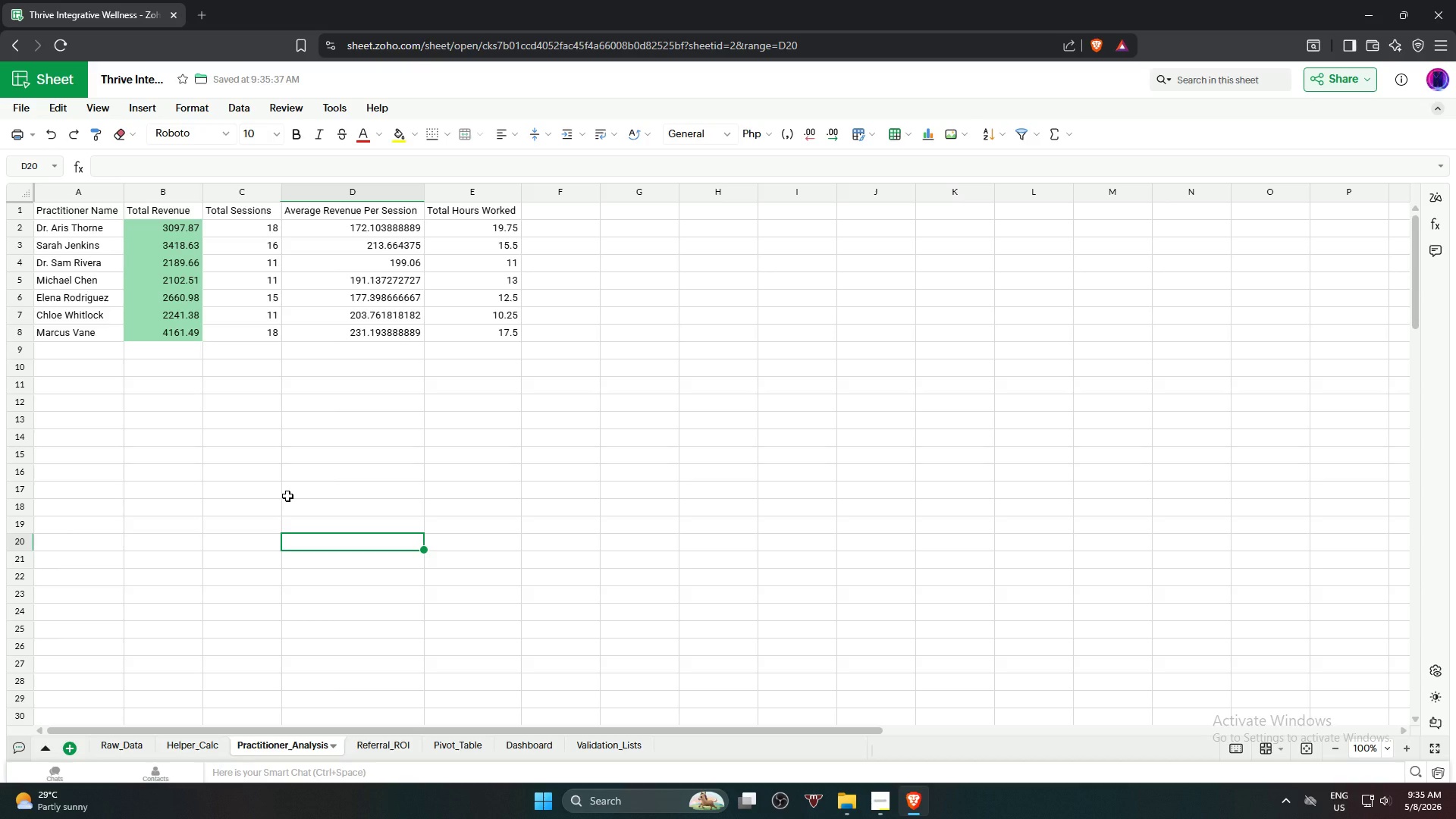 
left_click([396, 226])
 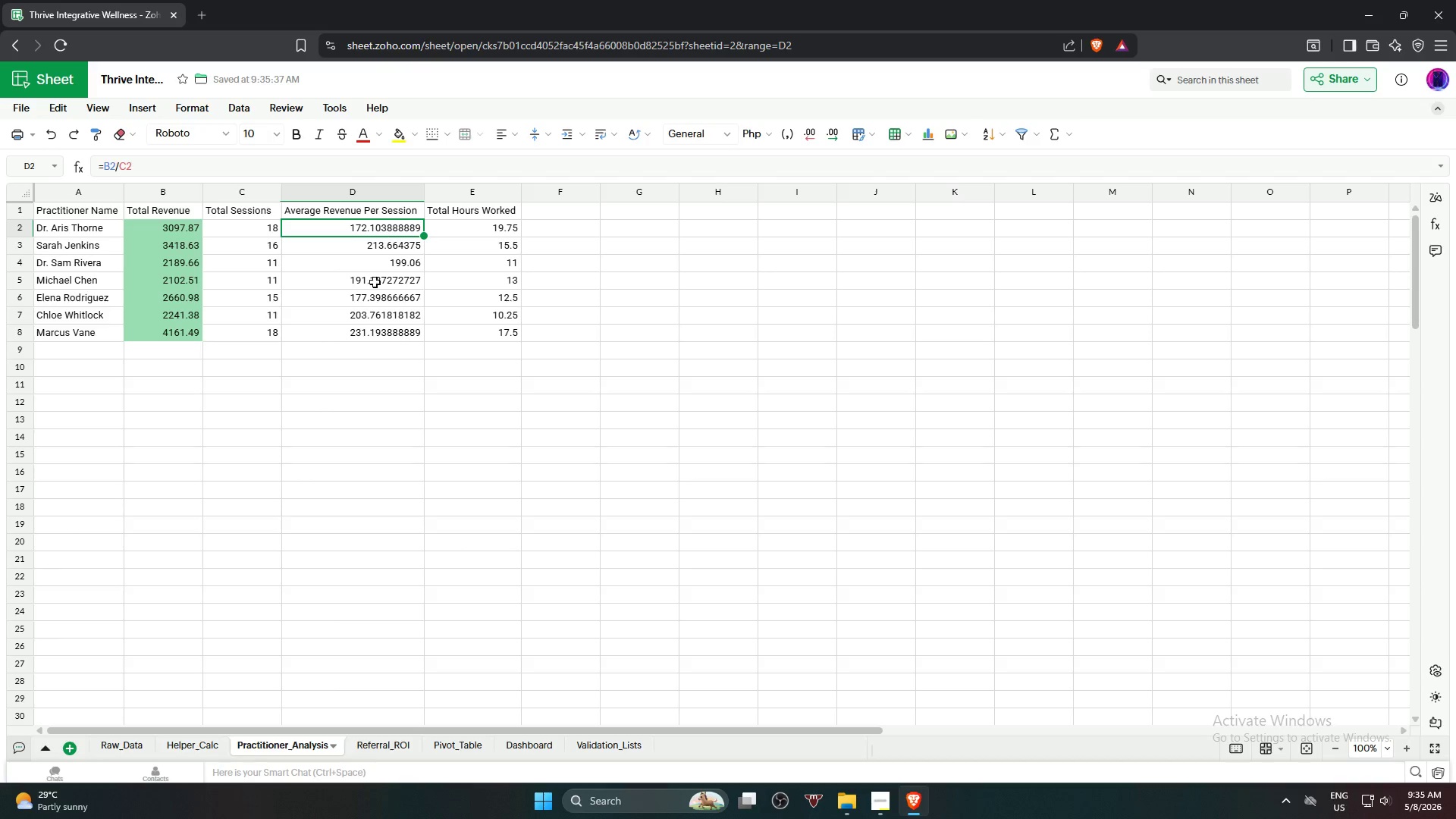 
hold_key(key=ShiftLeft, duration=1.09)
left_click([376, 337])
 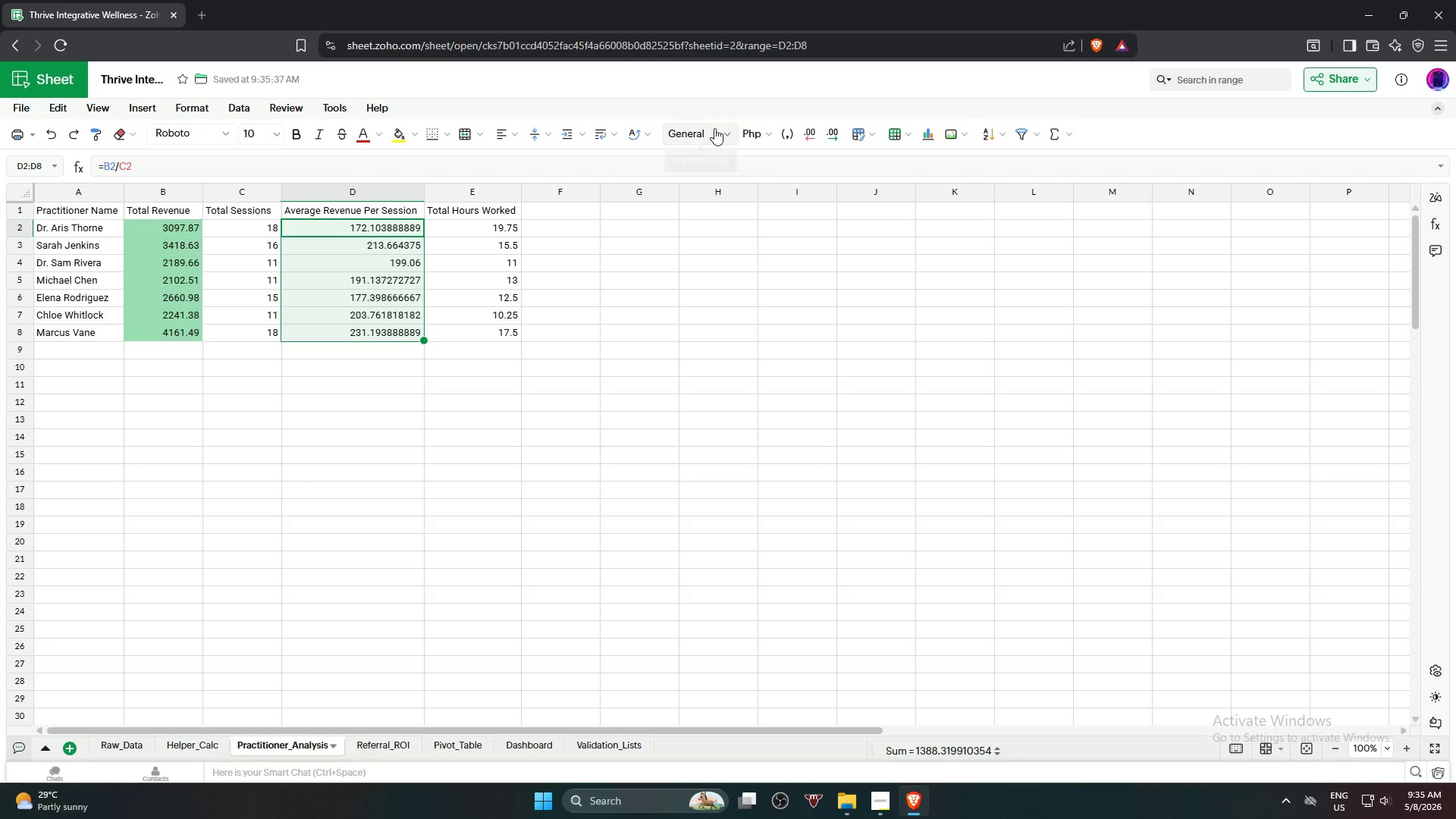 
left_click([721, 124])
 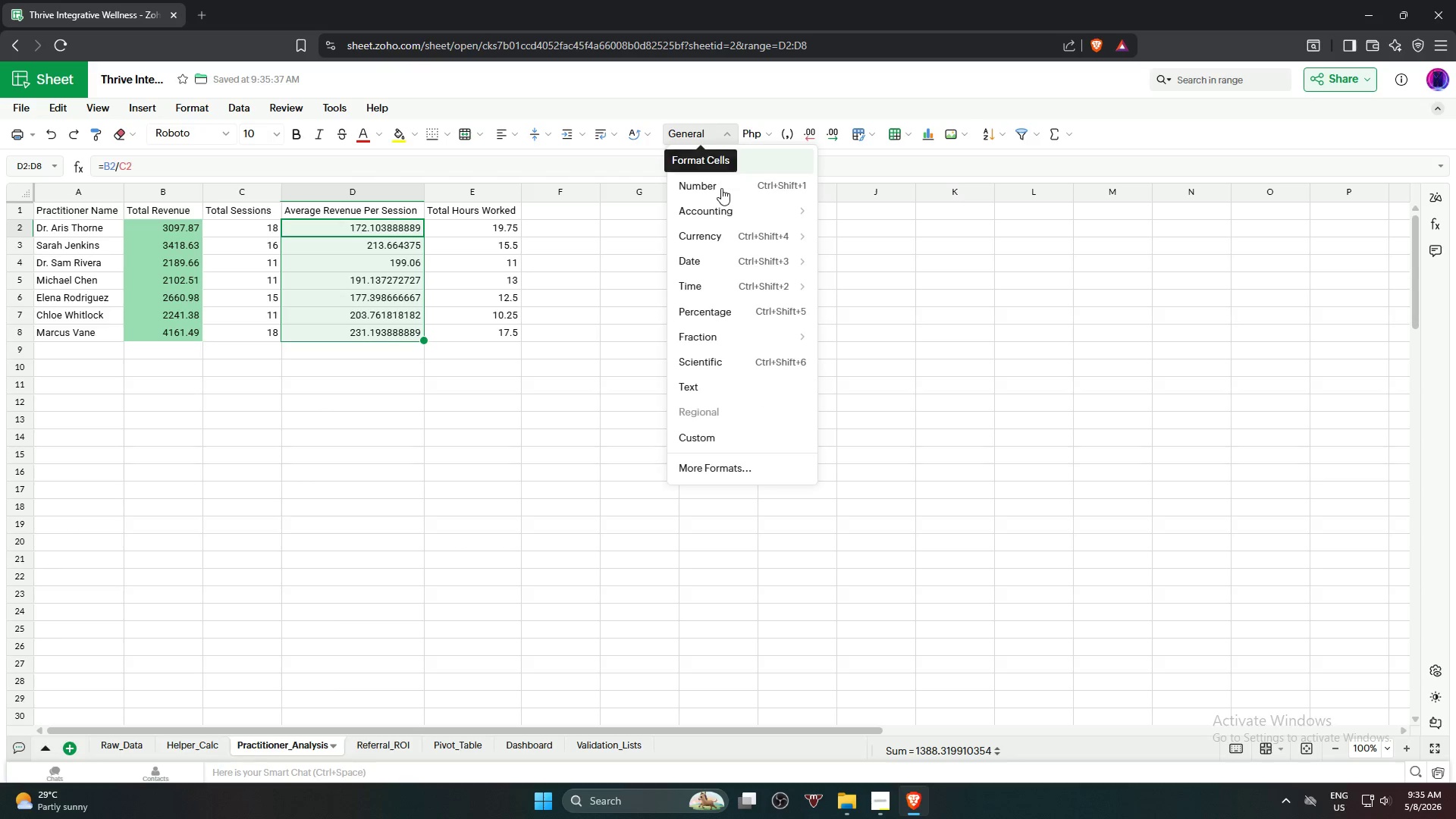 
left_click([722, 188])
 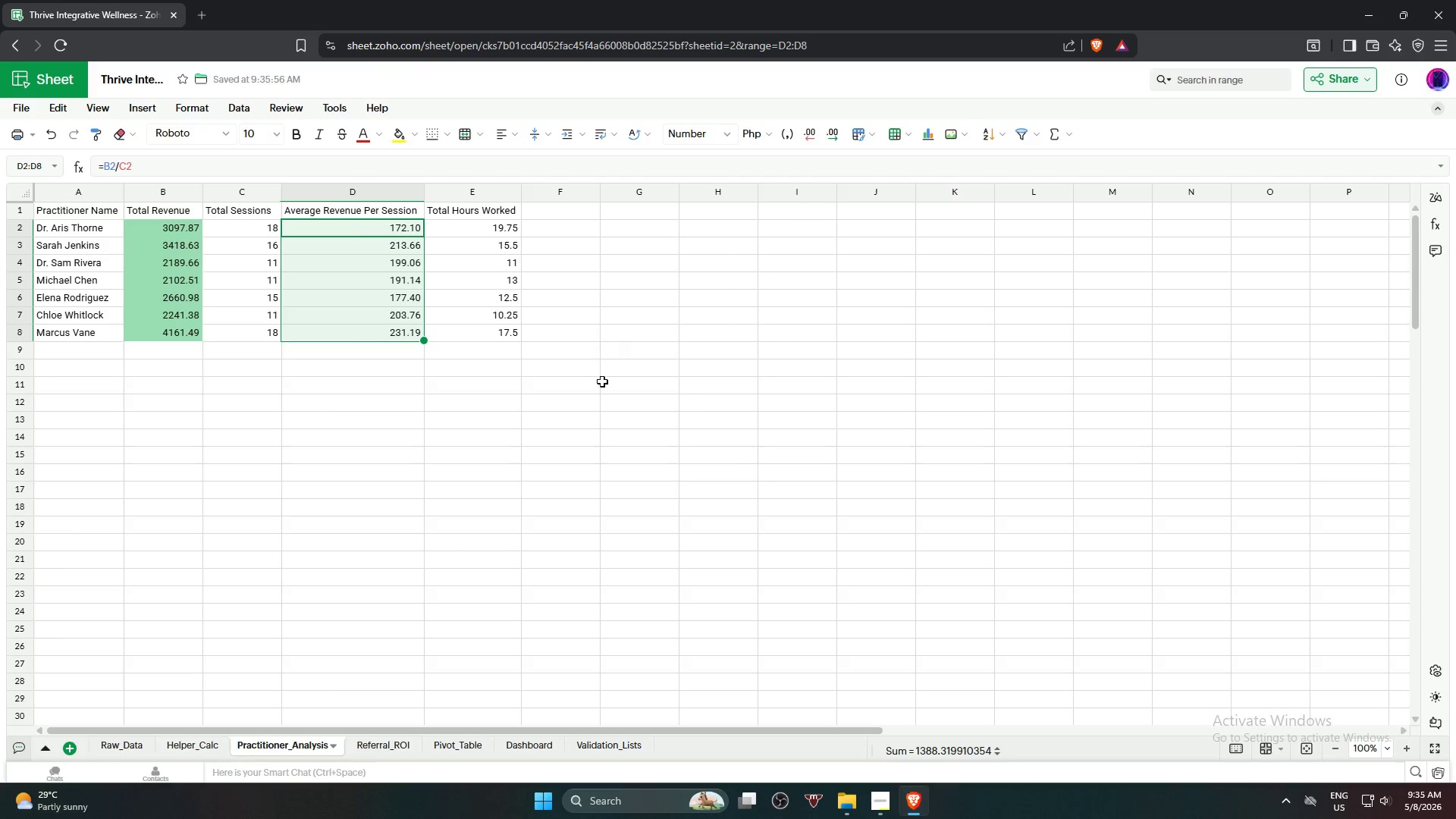 
left_click([585, 413])
 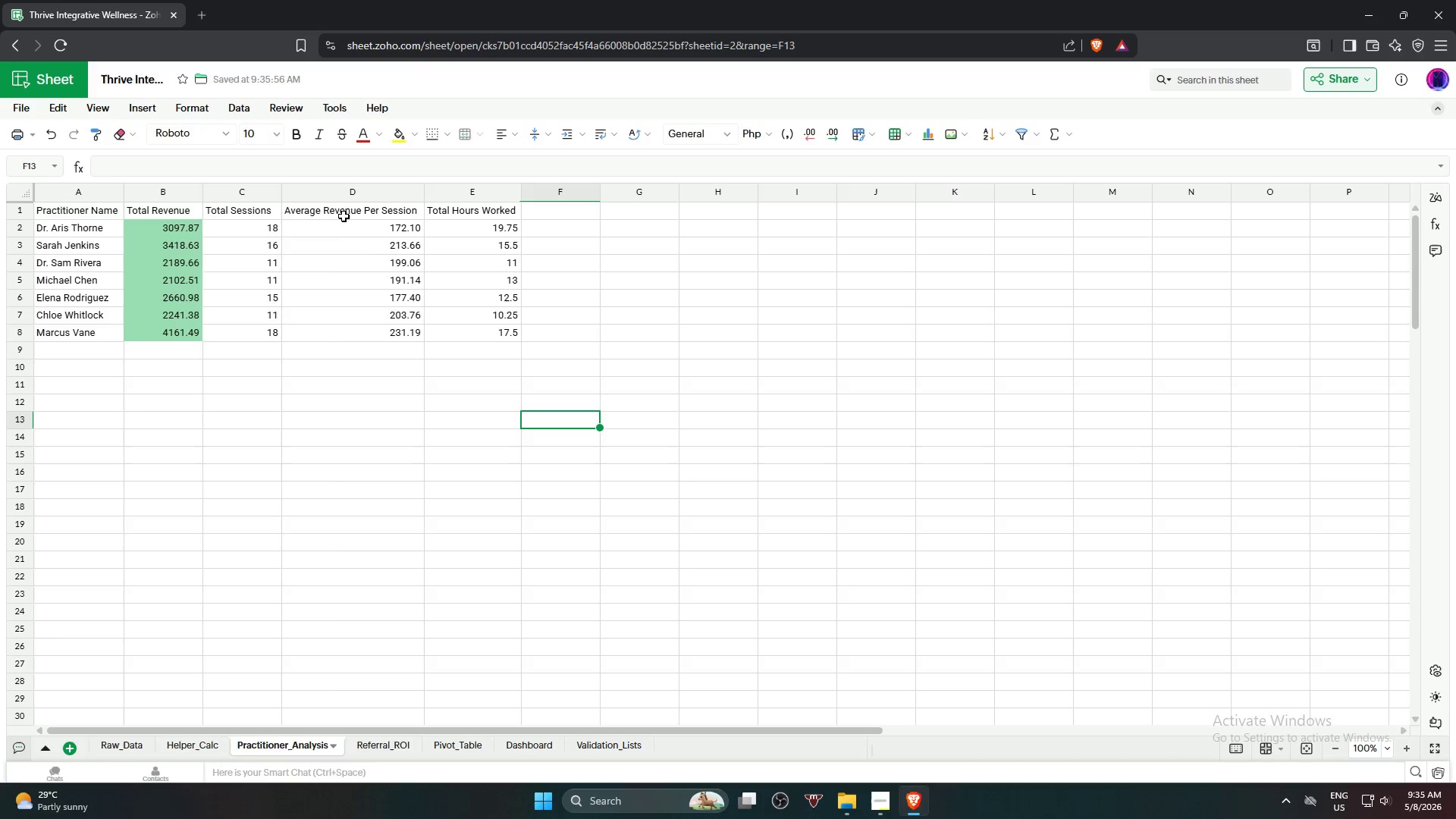 
left_click([334, 225])
 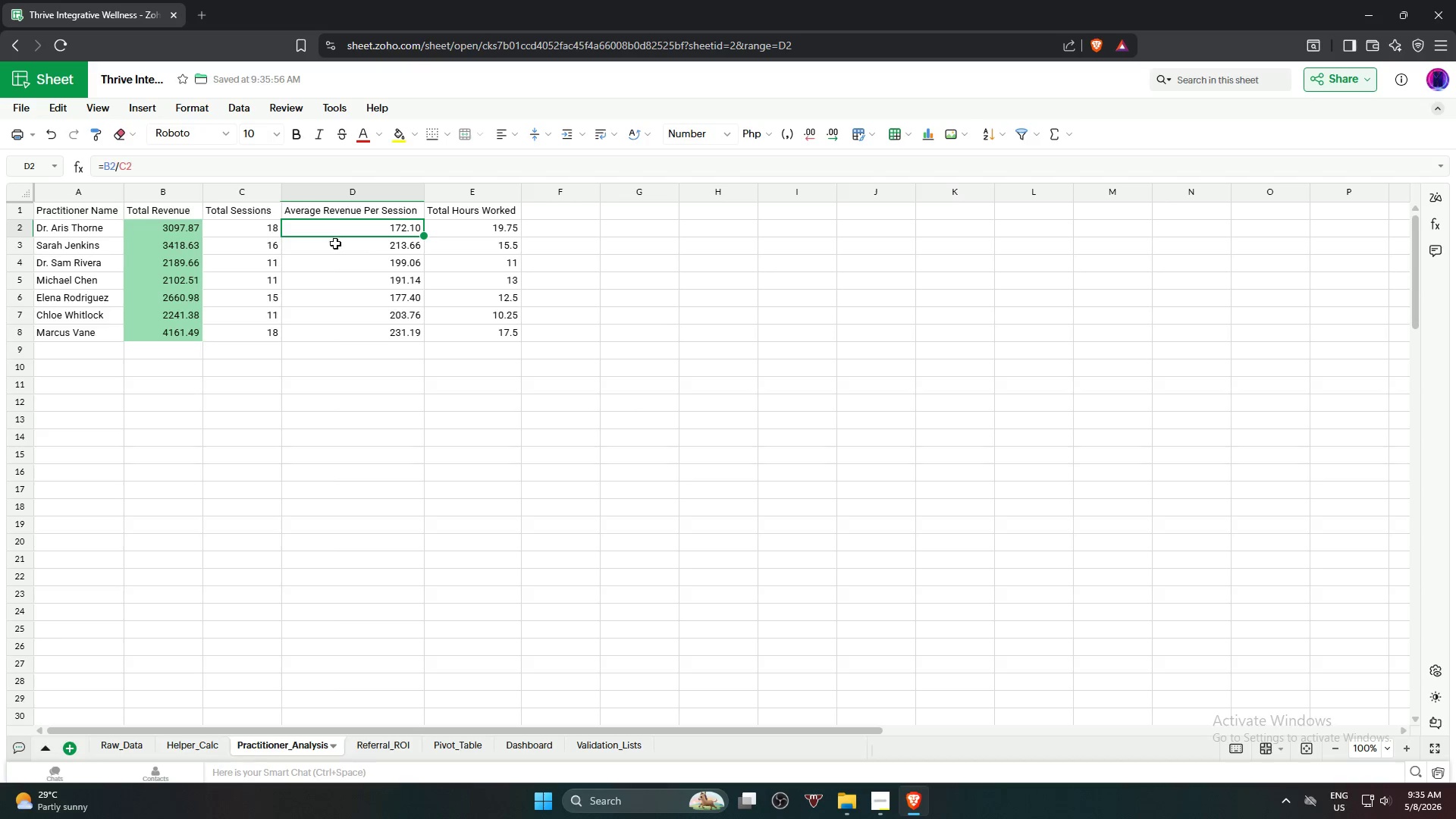 
hold_key(key=ShiftLeft, duration=0.89)
left_click([347, 334])
 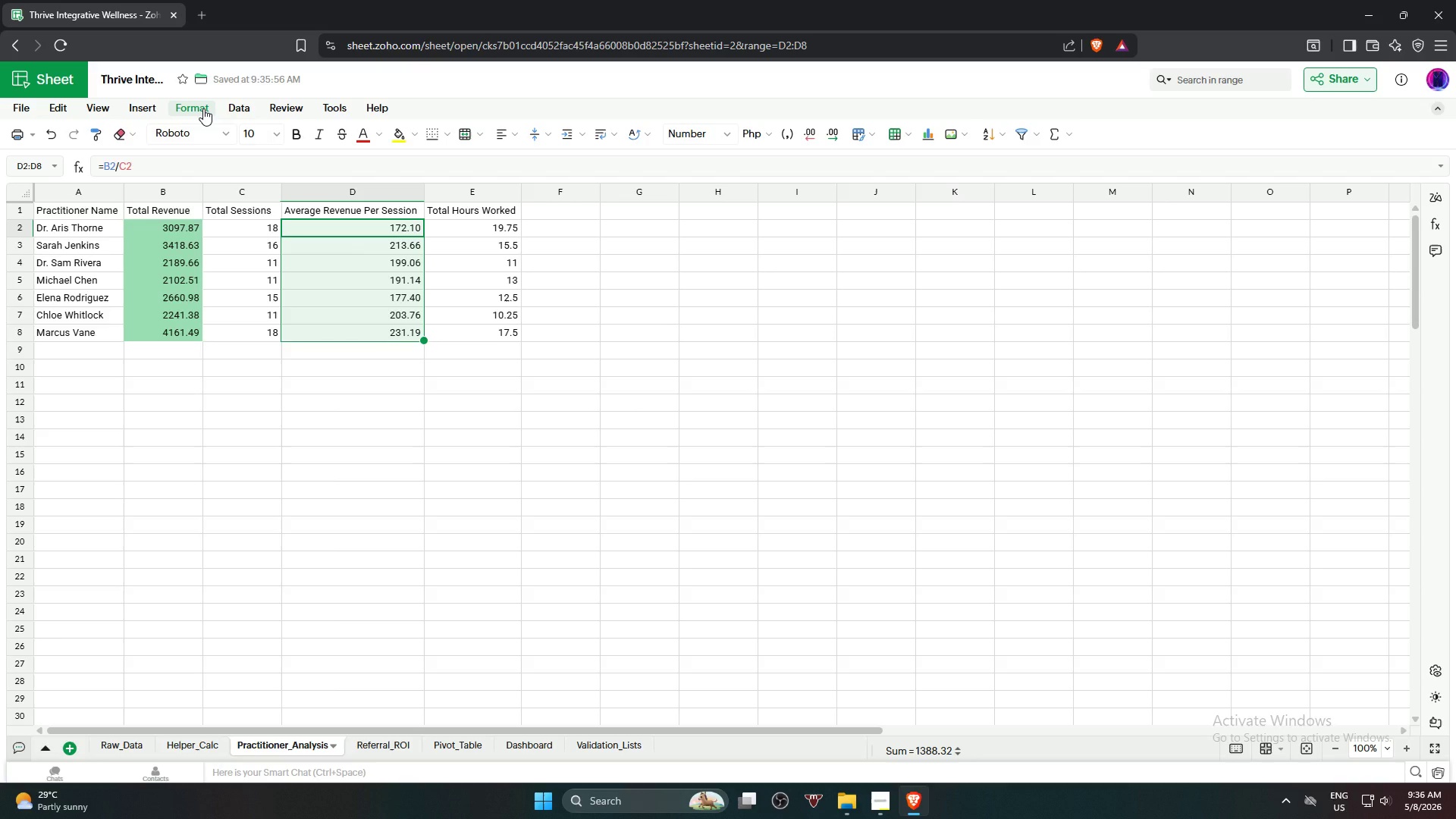 
left_click([203, 108])
 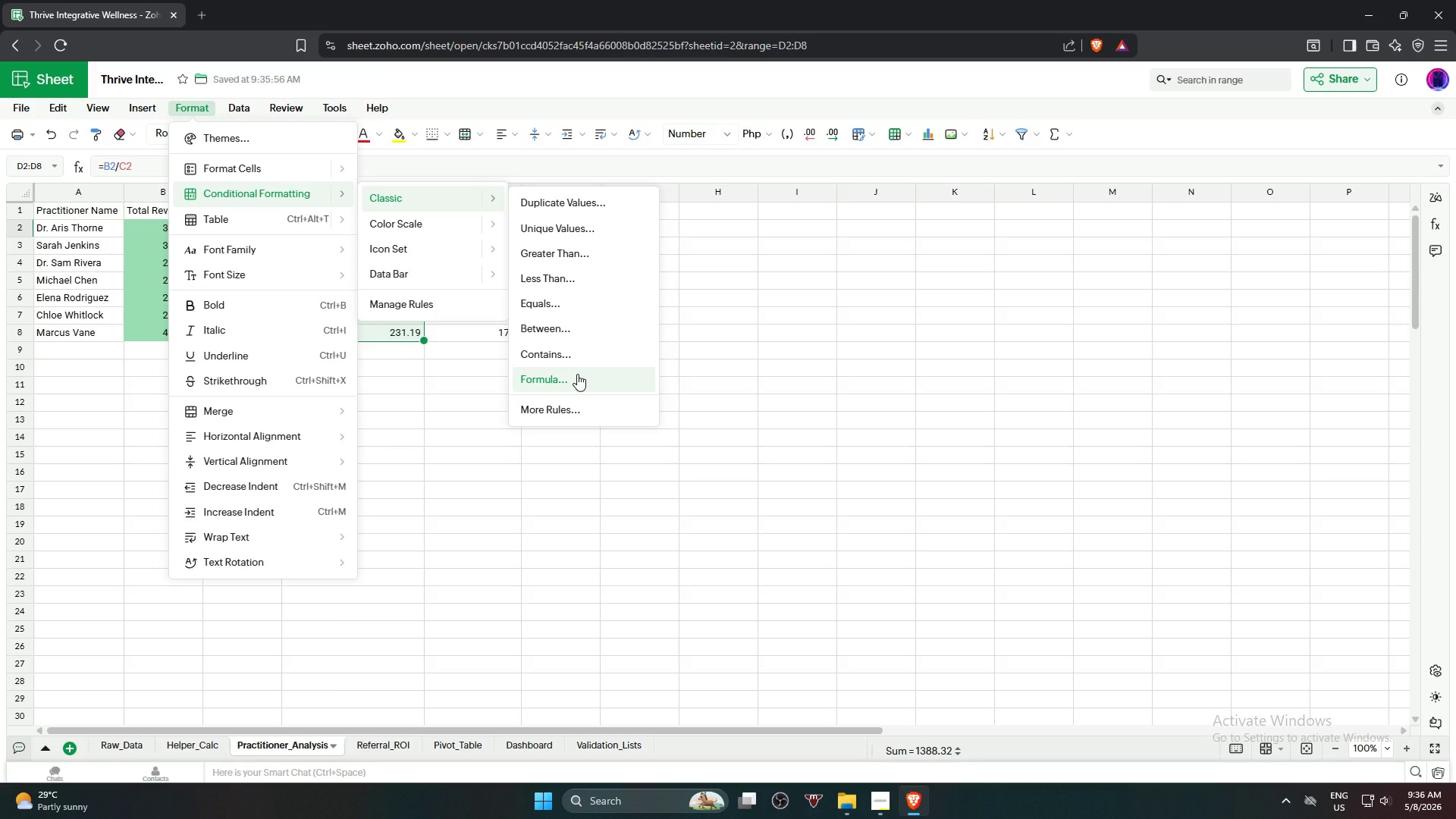 
wait(14.47)
 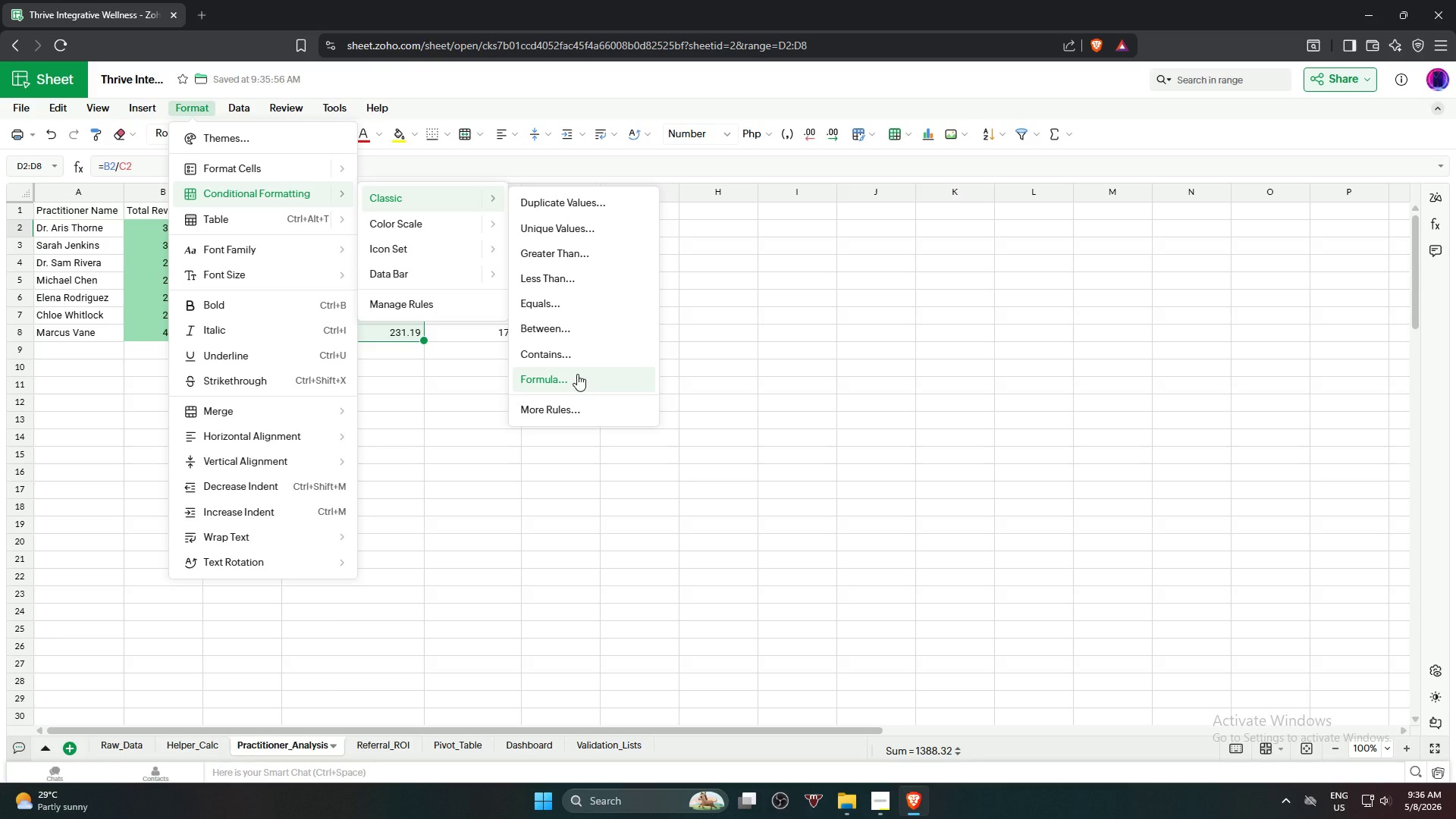 
left_click([610, 285])
 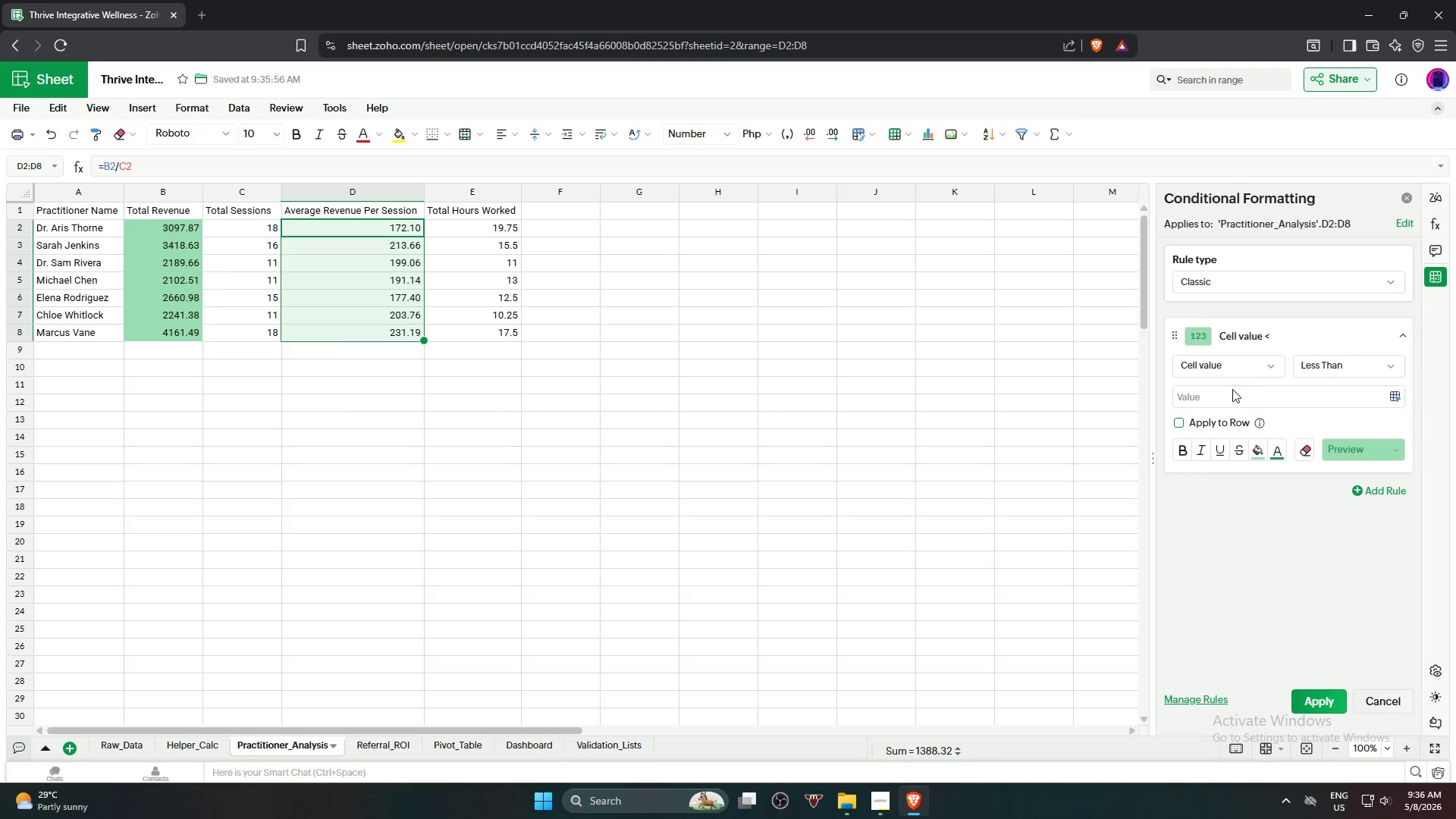 
left_click([1232, 392])
 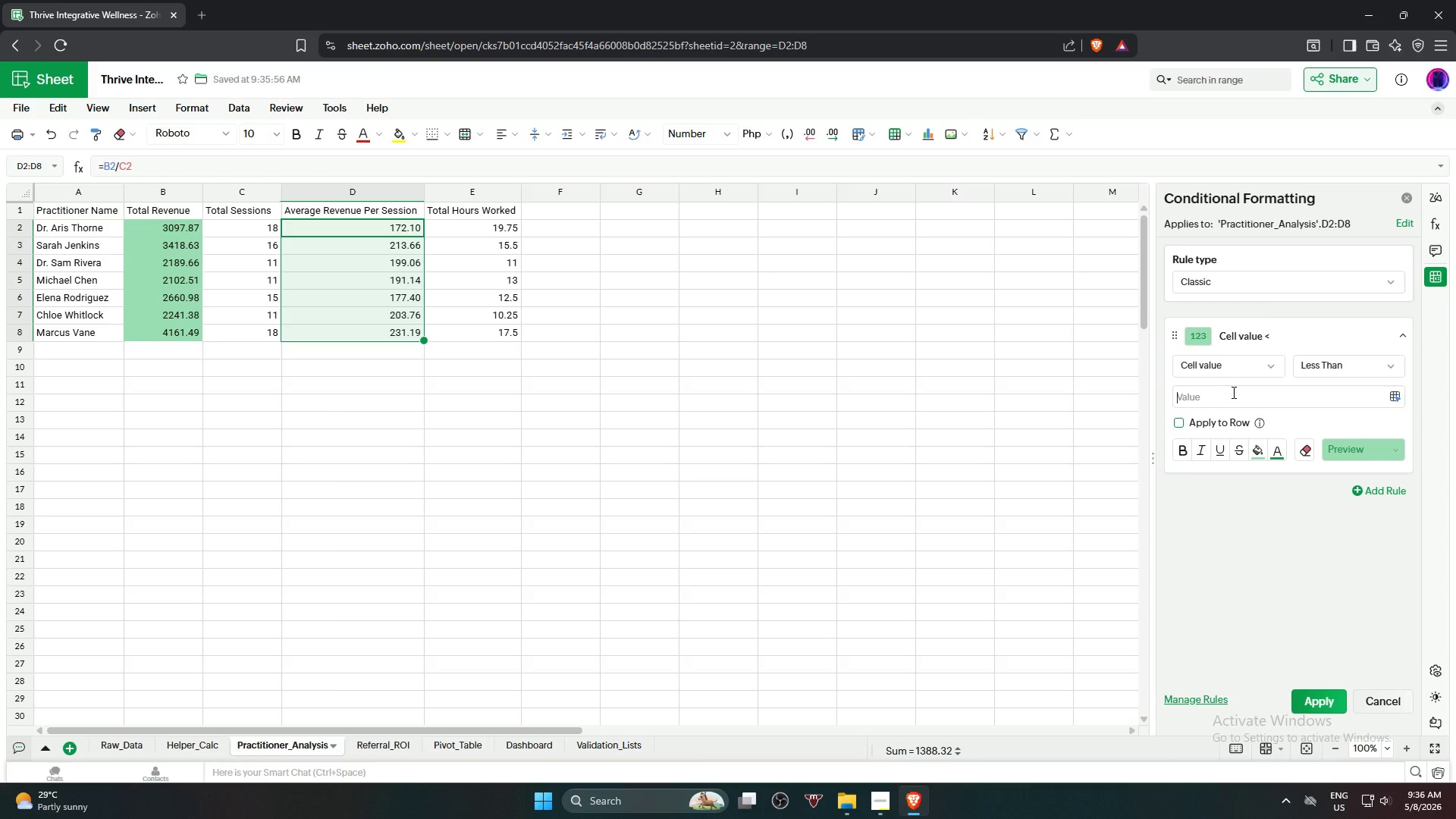 
key(Numpad1)
 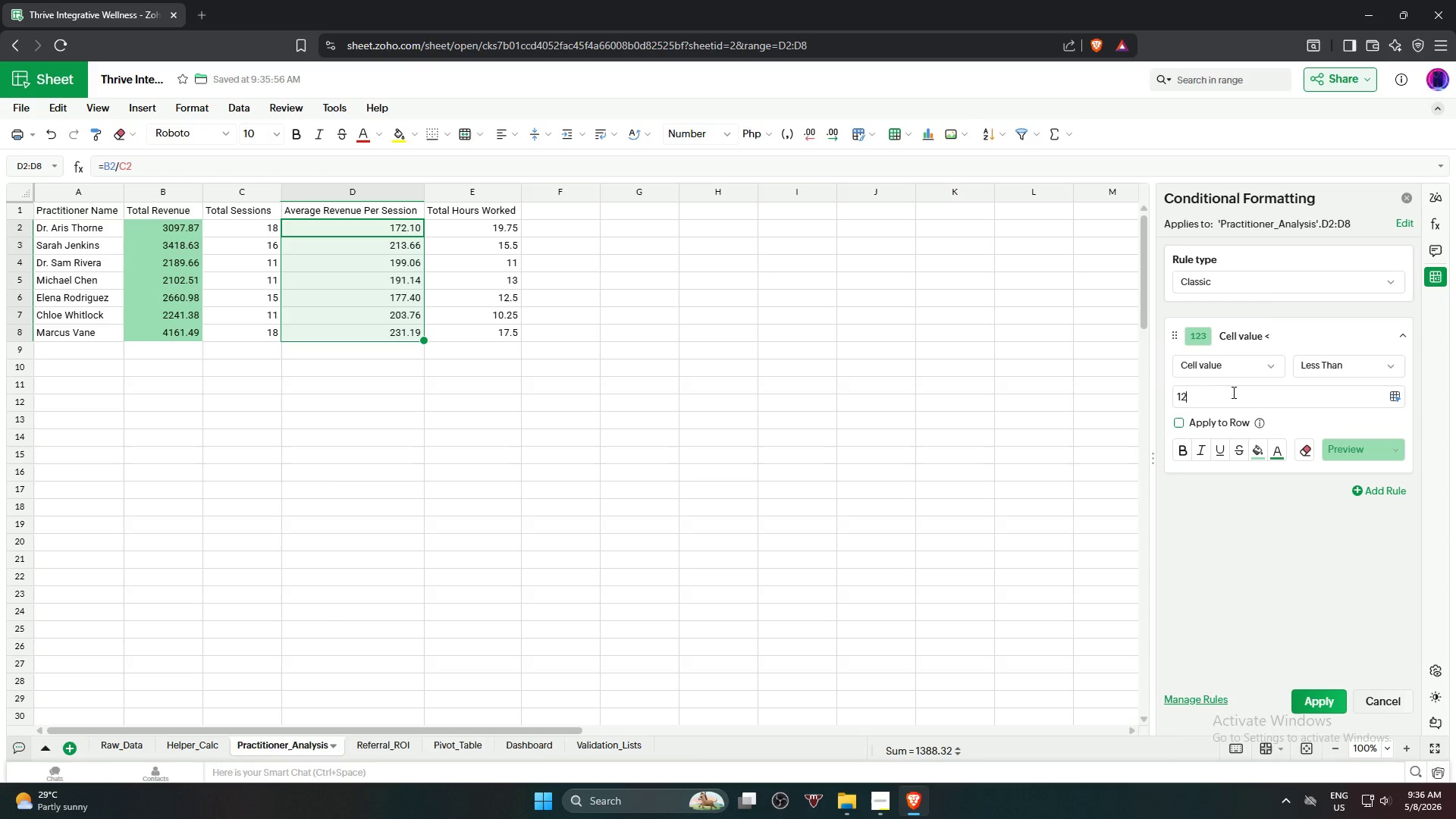 
key(Numpad2)
 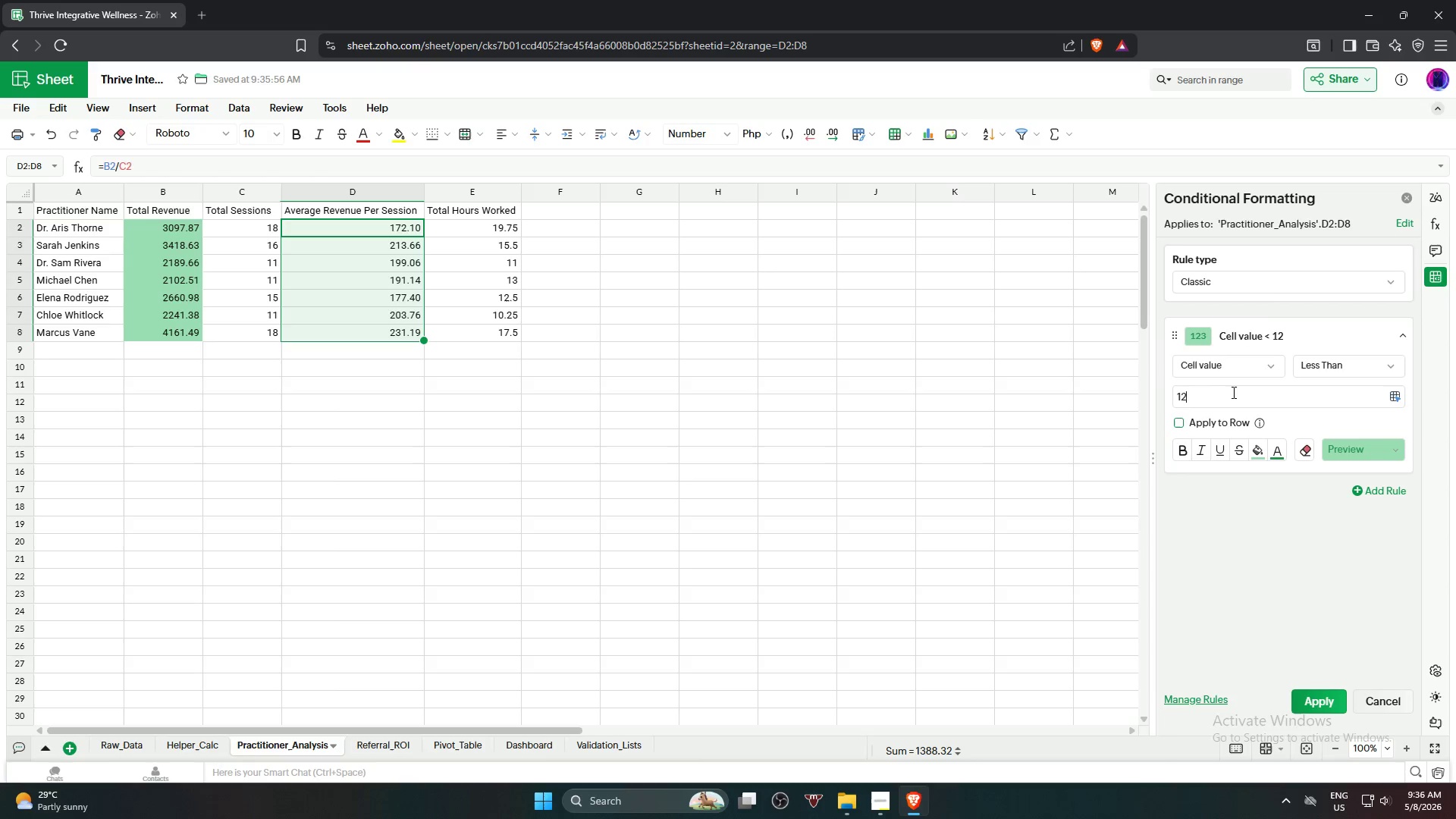 
key(Numpad0)
 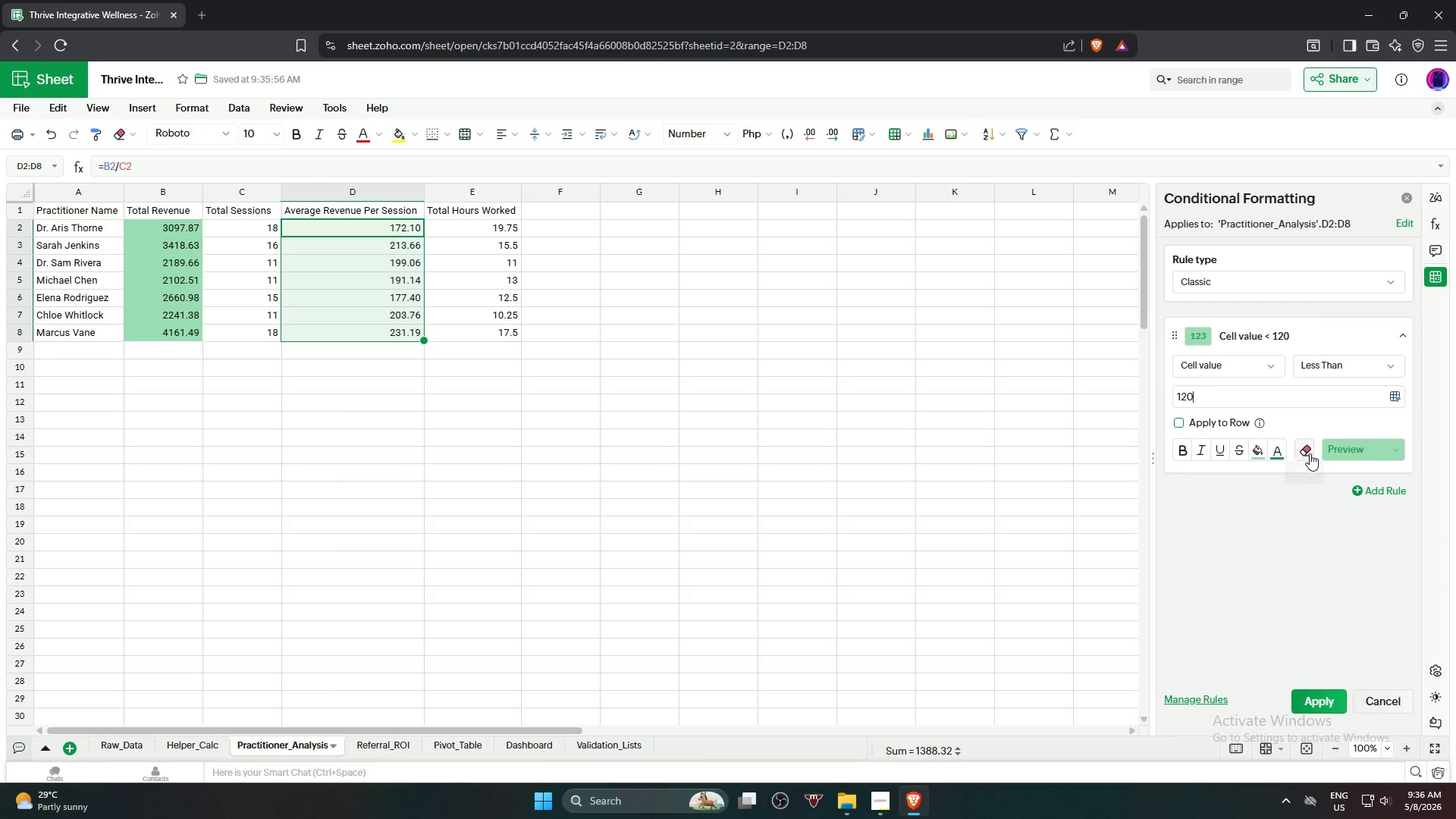 
left_click([1347, 450])
 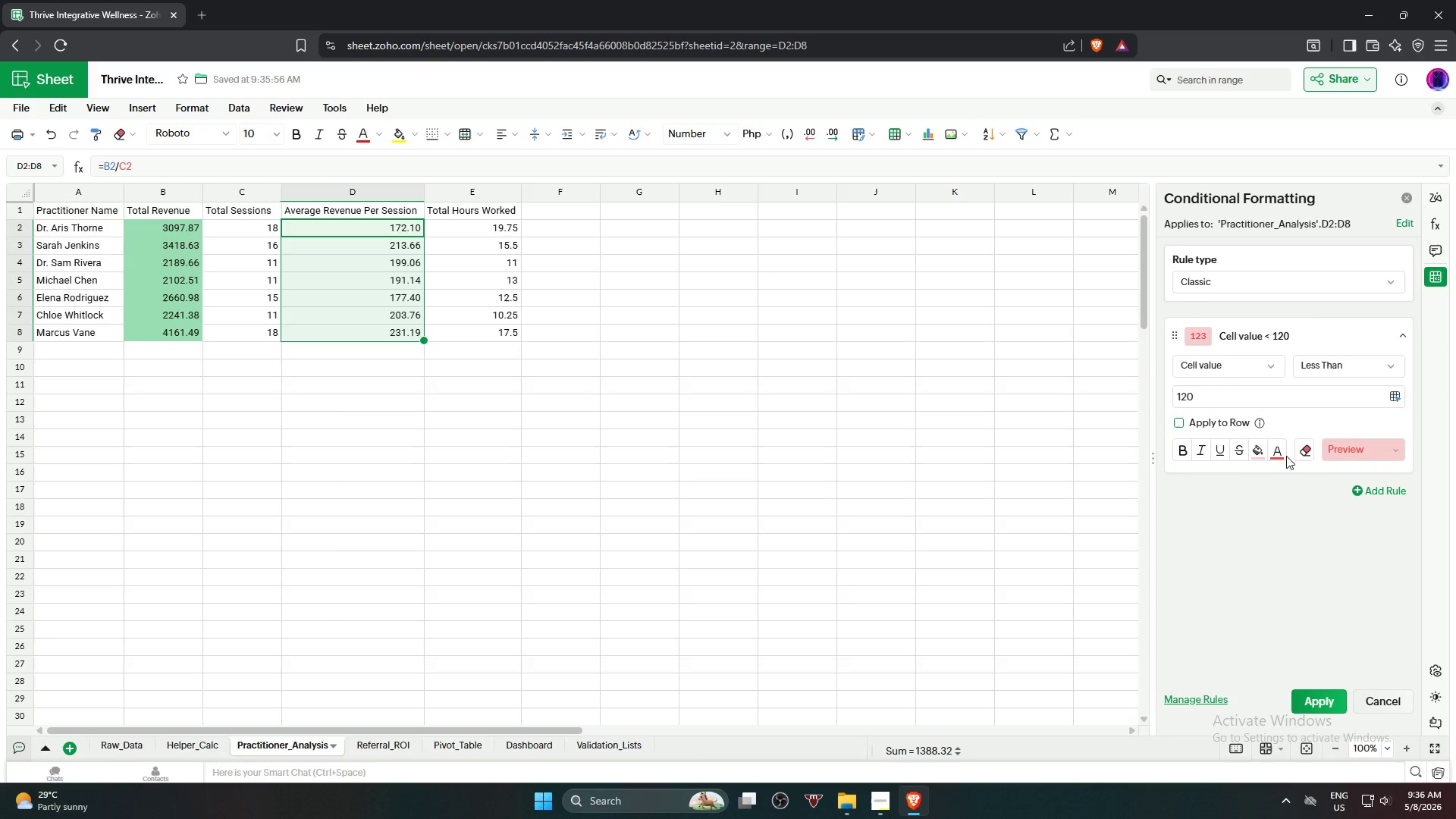 
left_click([1283, 454])
 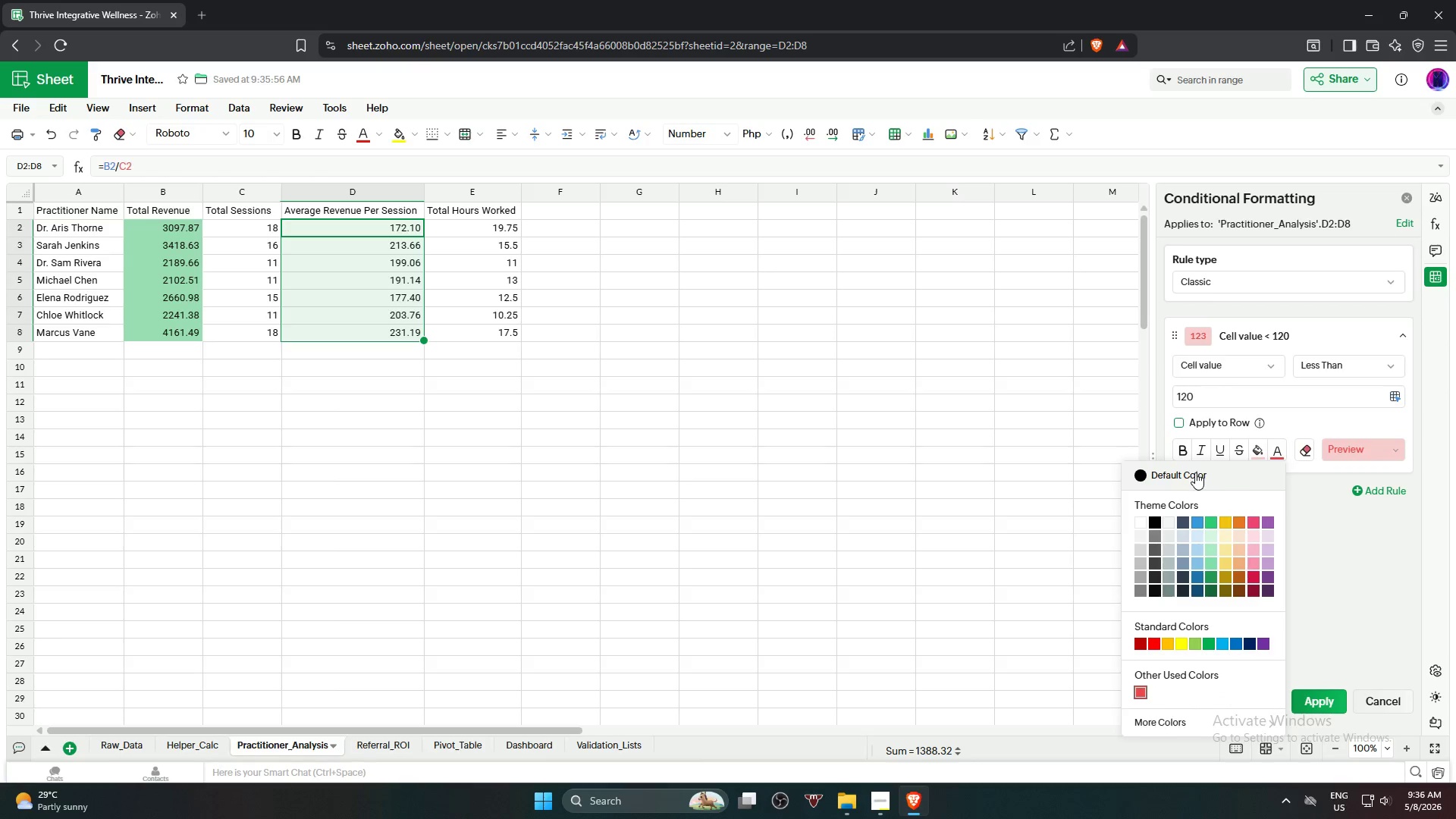 
left_click([1195, 473])
 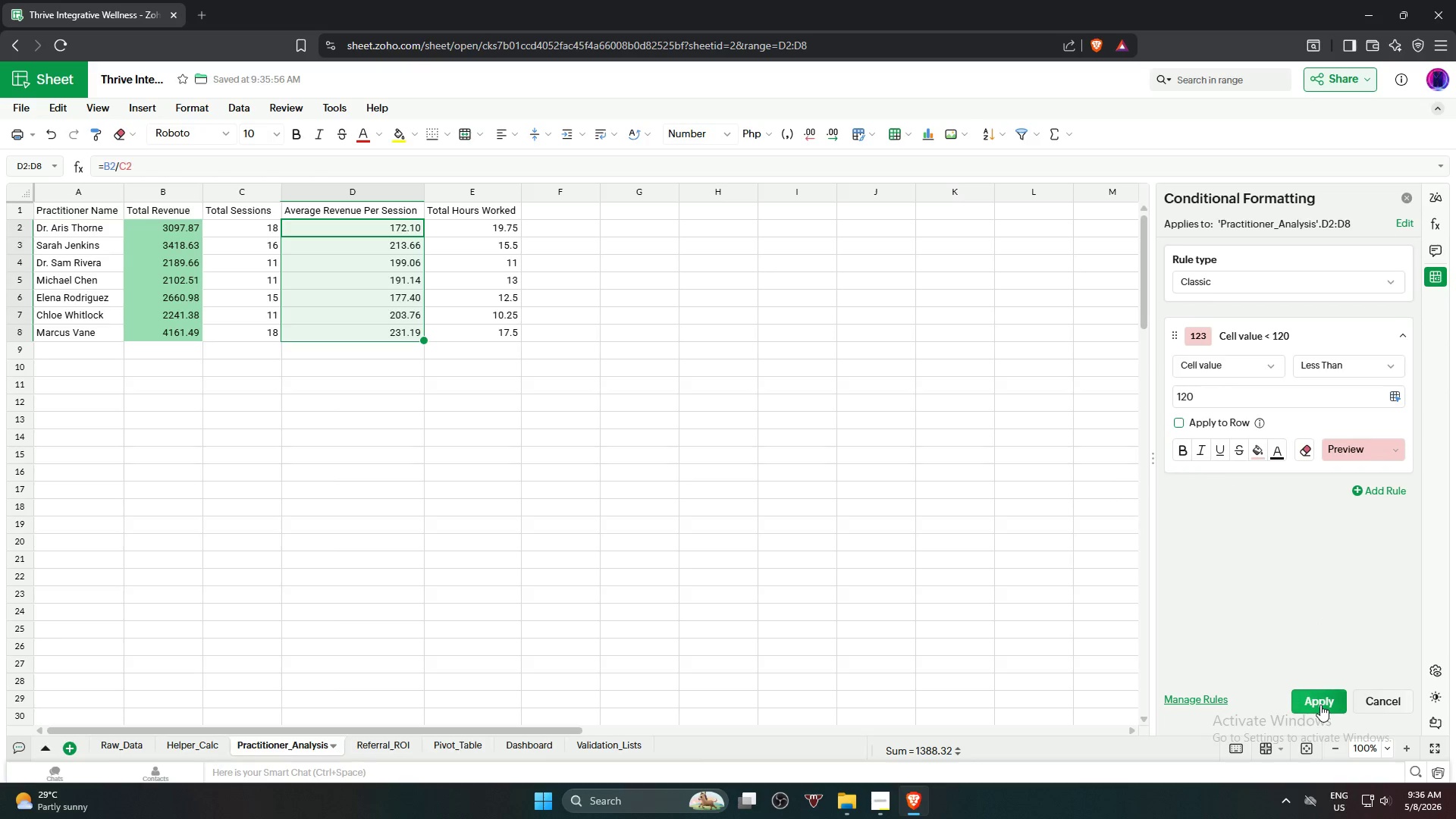 
left_click([1320, 705])
 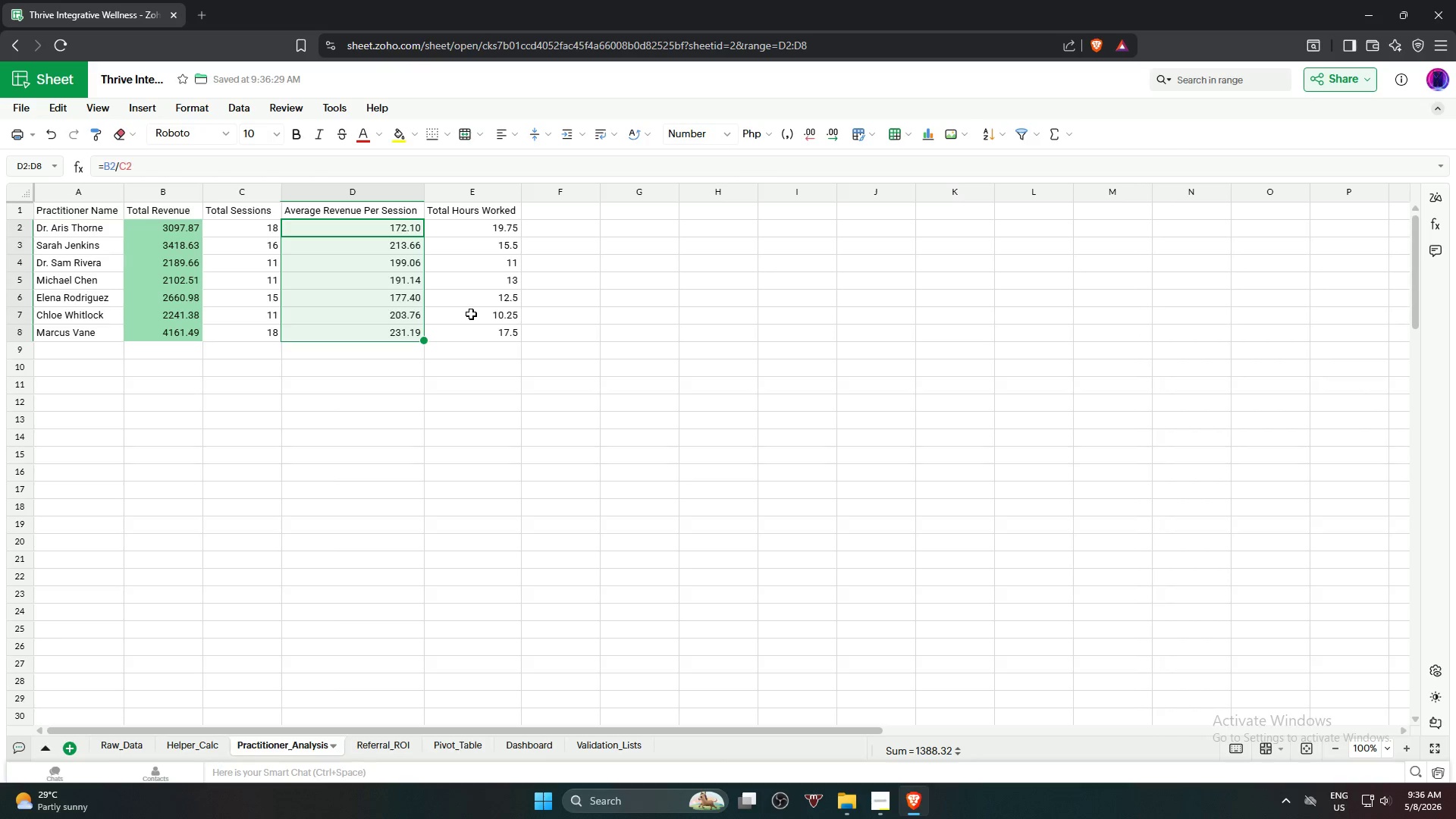 
wait(8.41)
 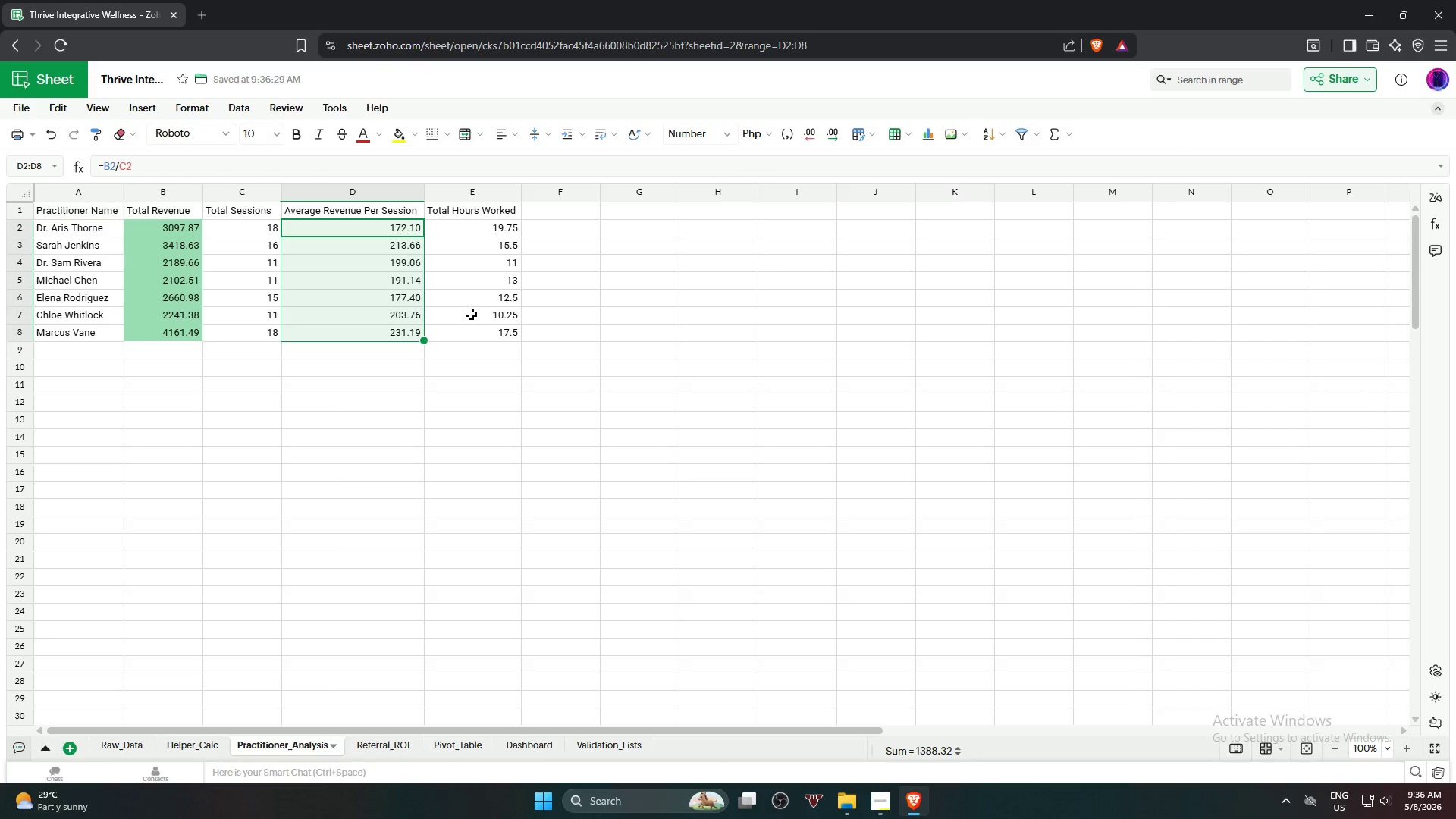 
left_click([227, 105])
 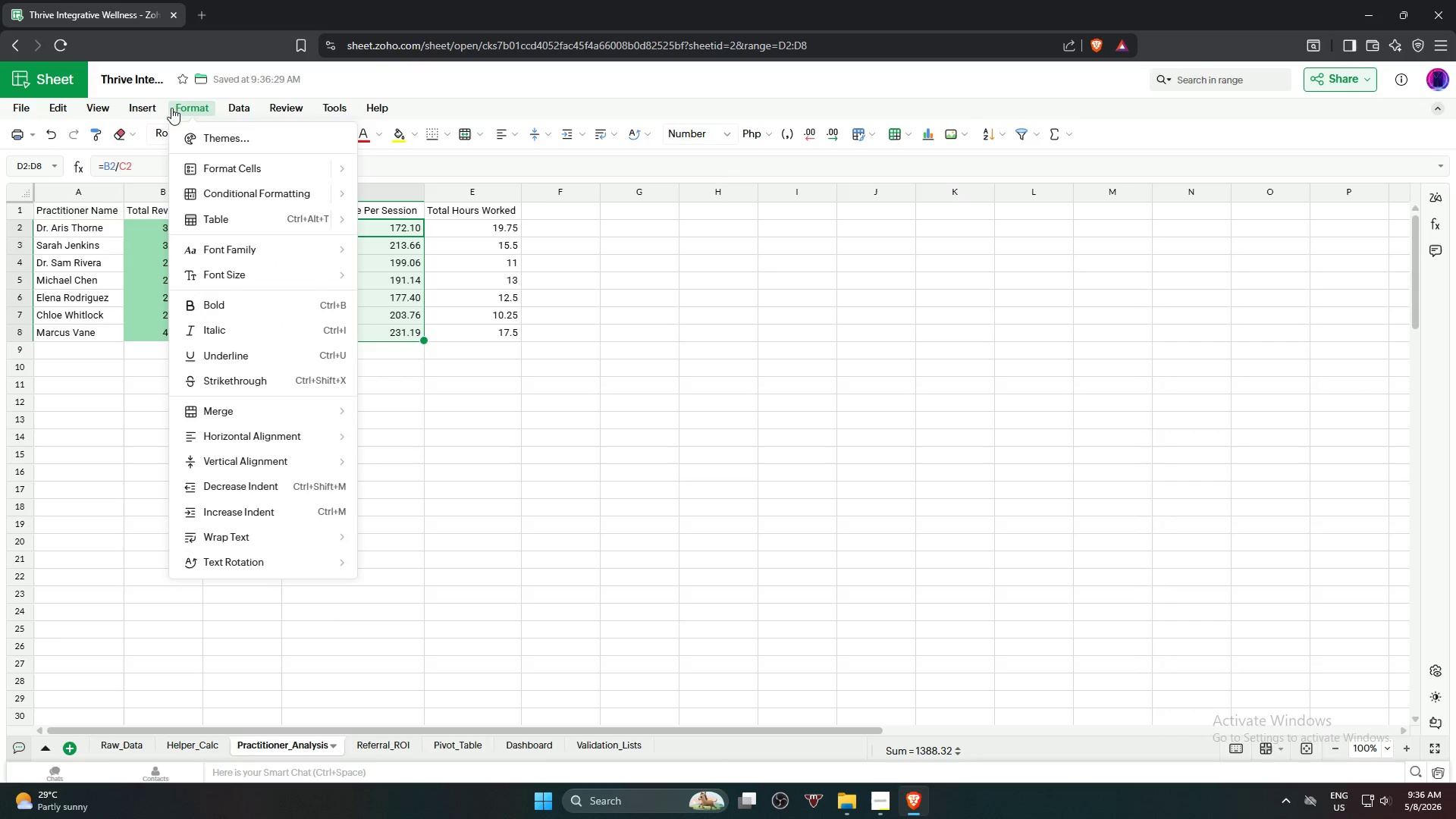 
mouse_move([254, 194])
 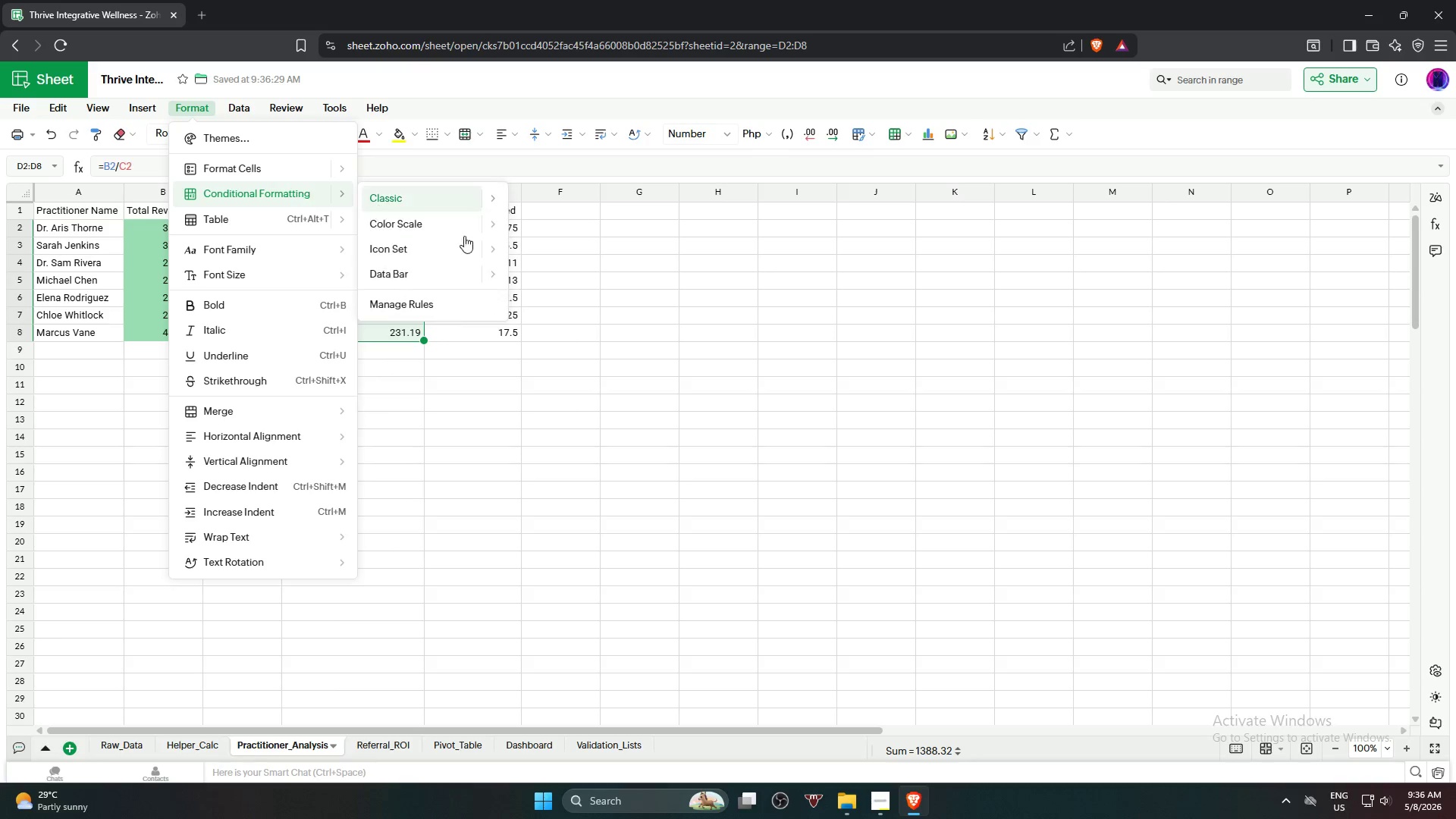 
left_click([437, 304])
 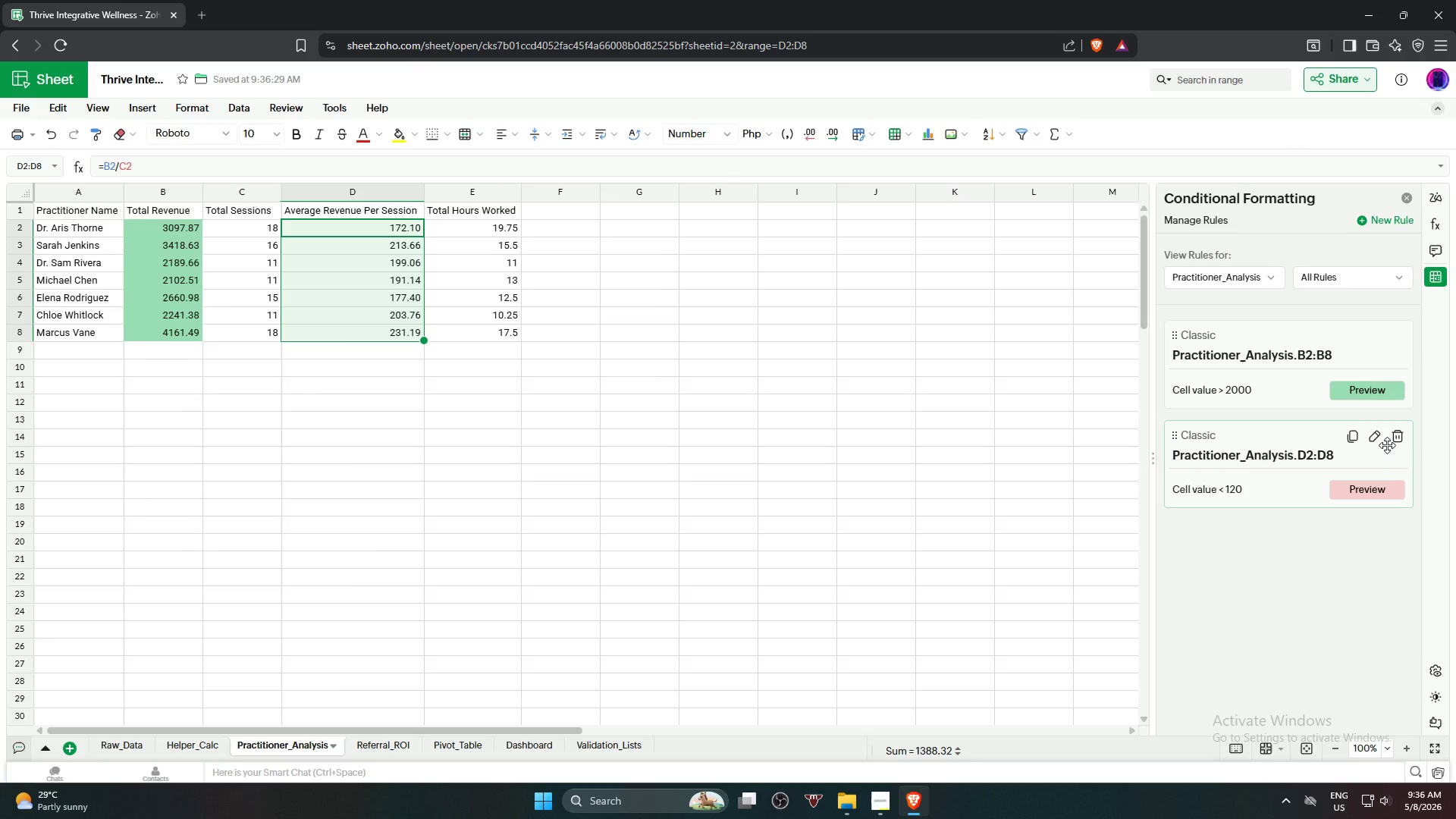 
wait(8.69)
 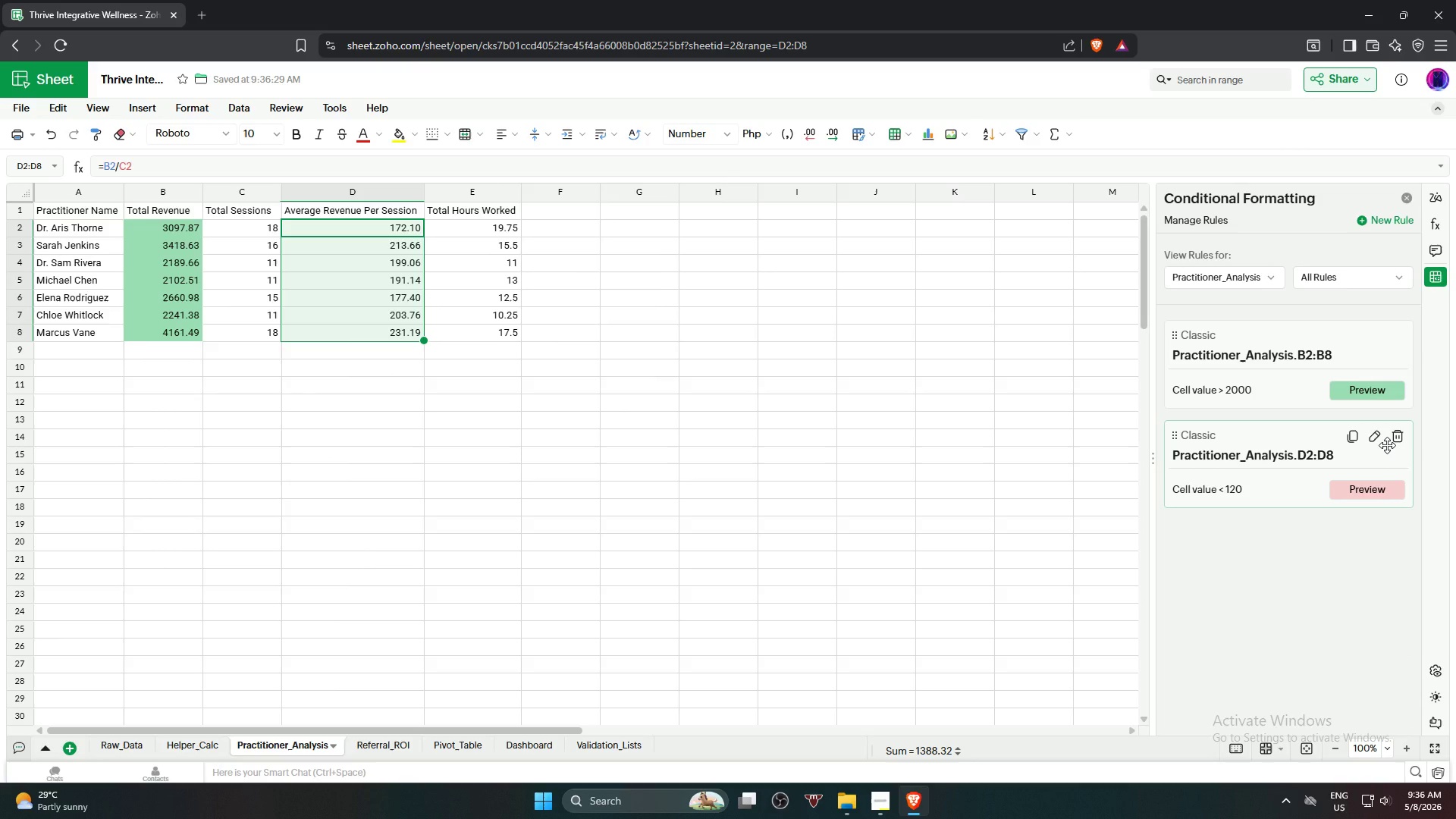 
left_click([399, 394])
 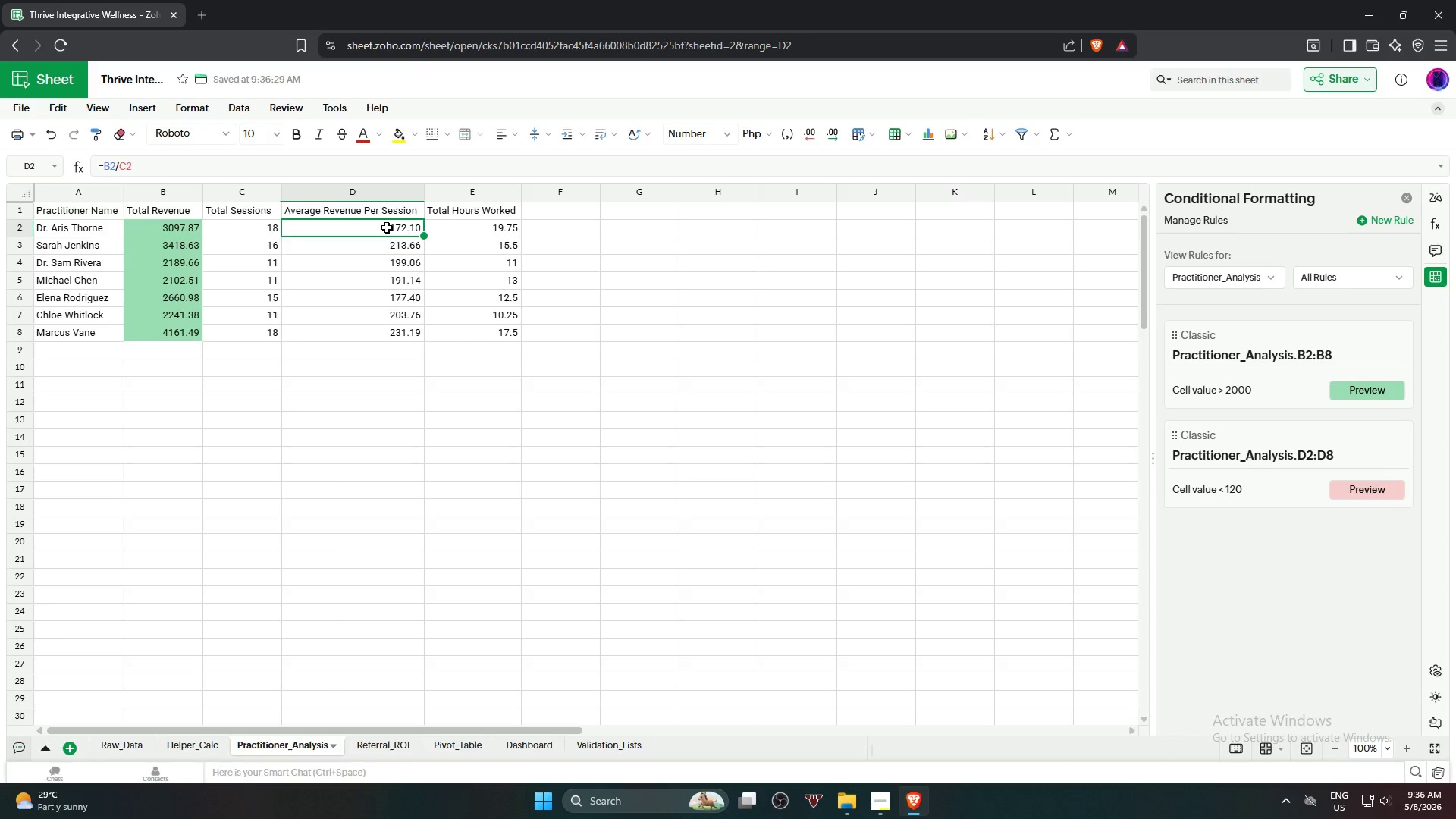 
double_click([387, 228])
 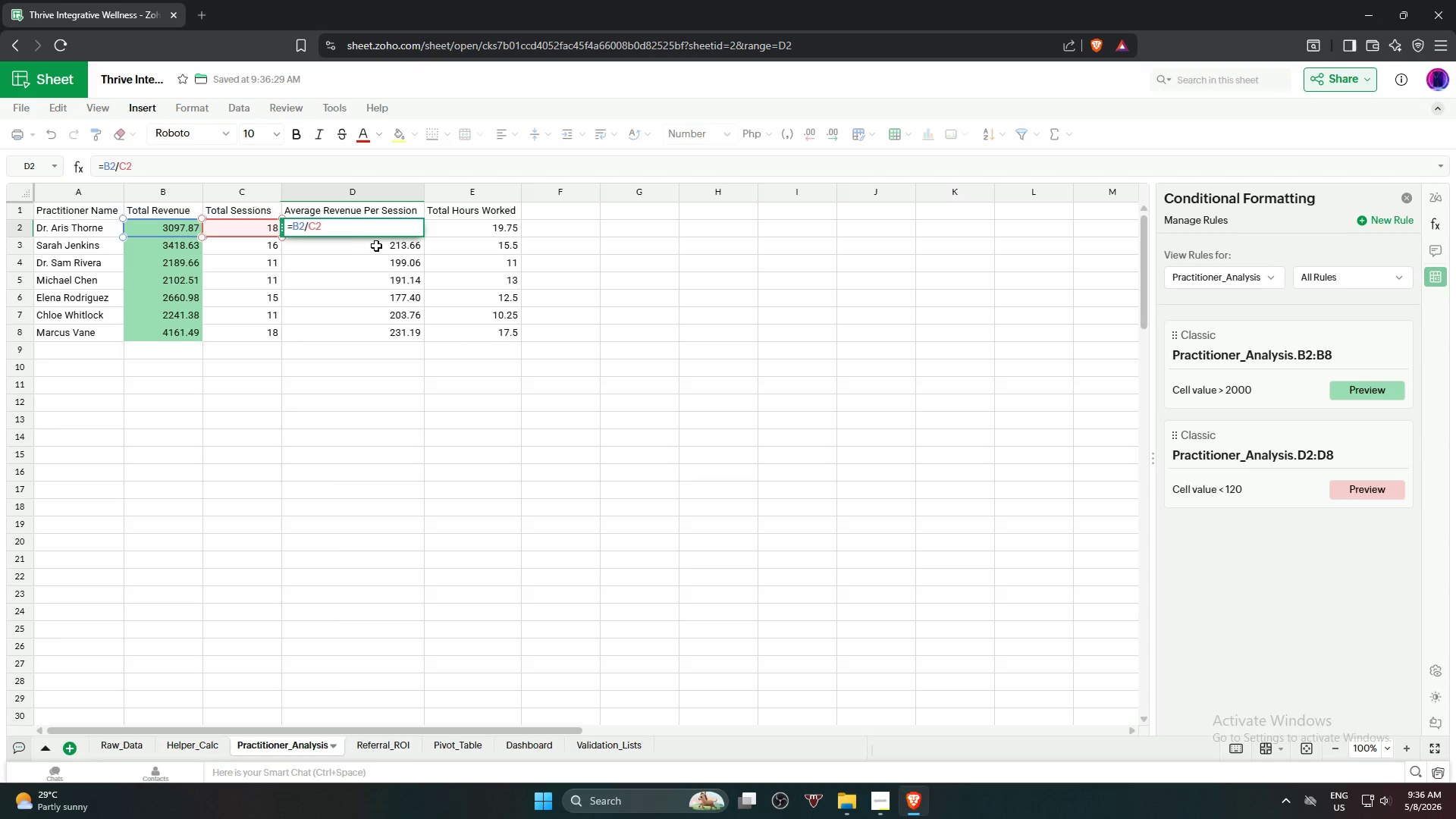 
key(Backspace)
 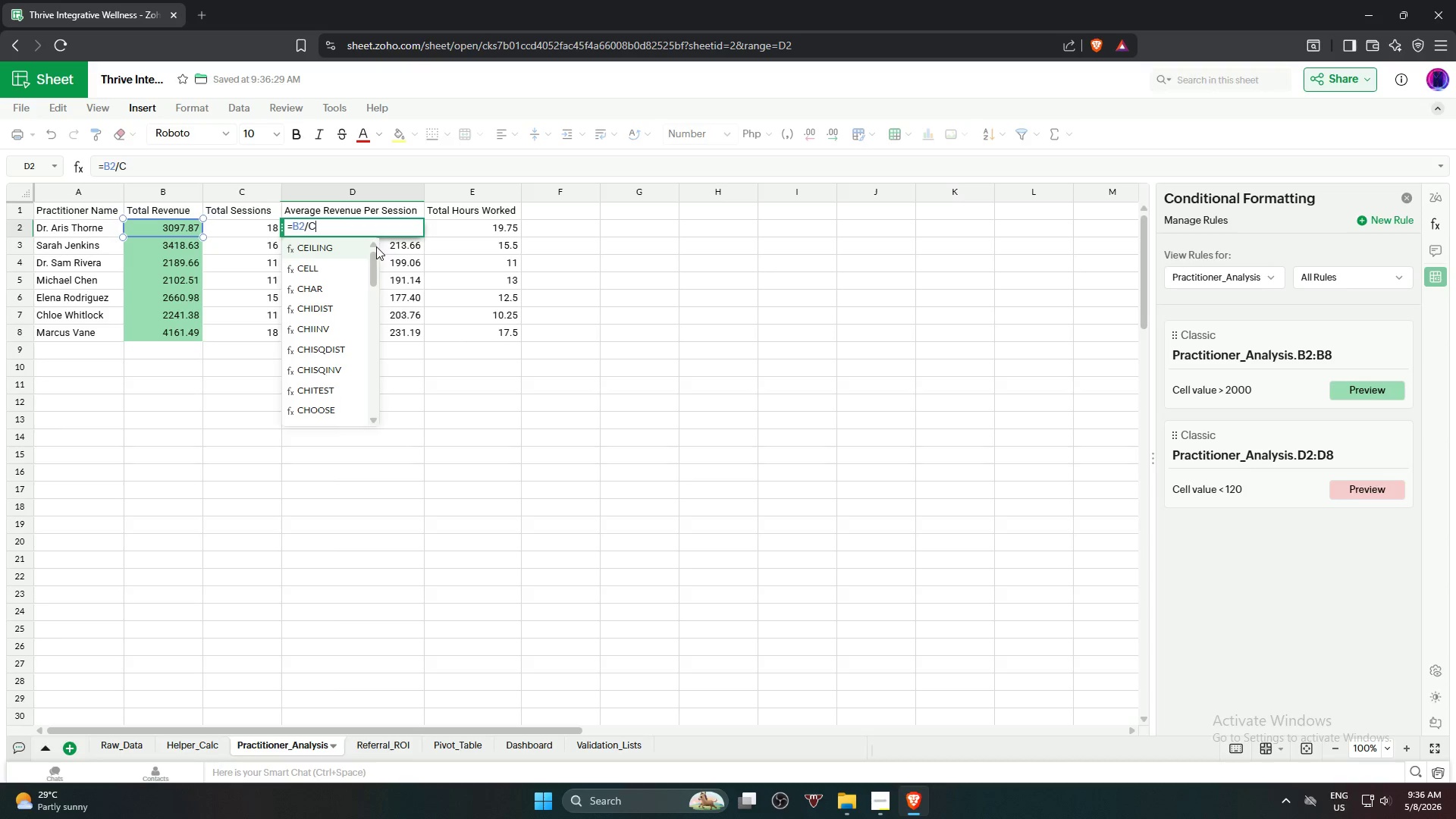 
key(Backspace)
 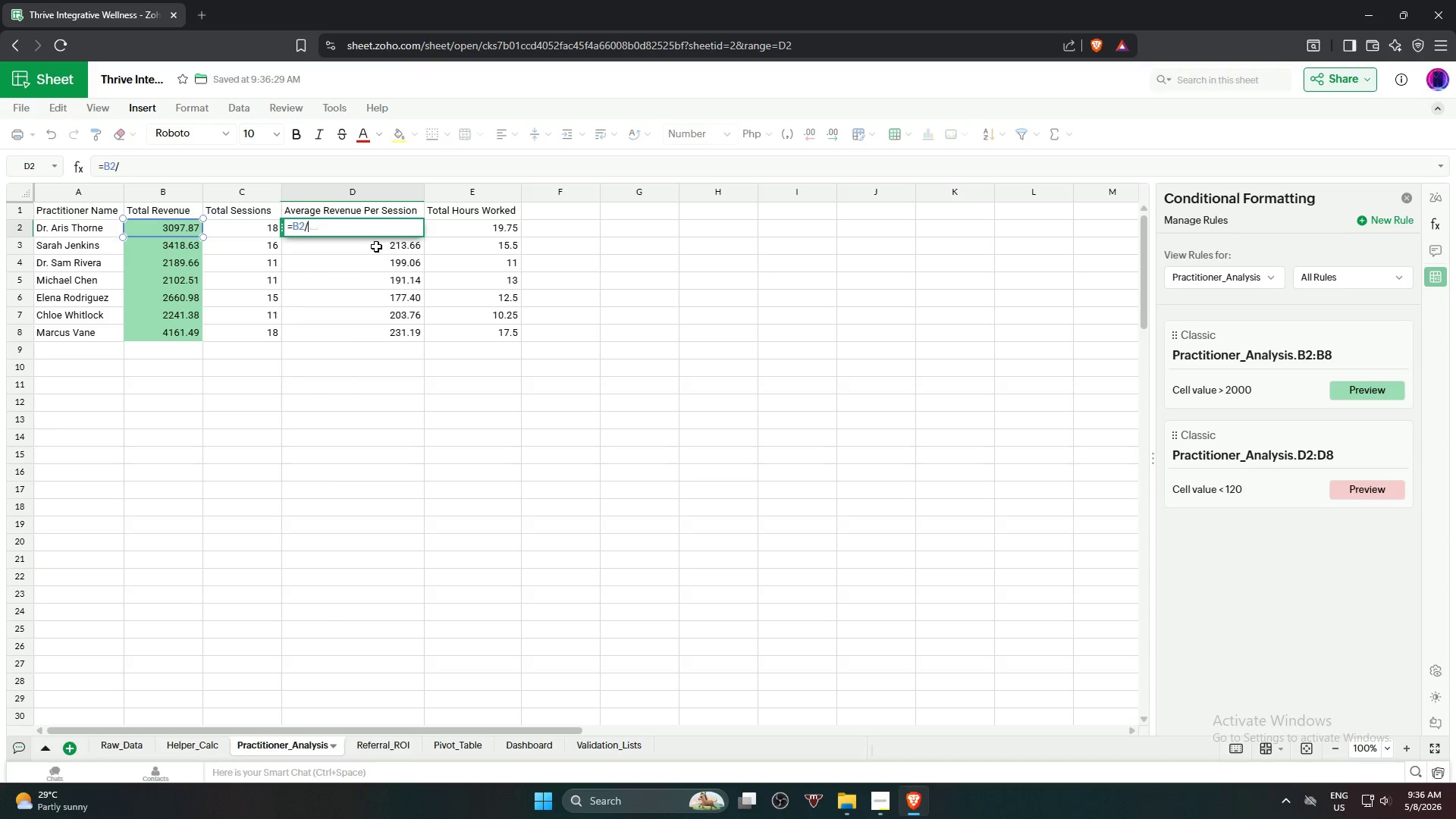 
key(Backspace)
 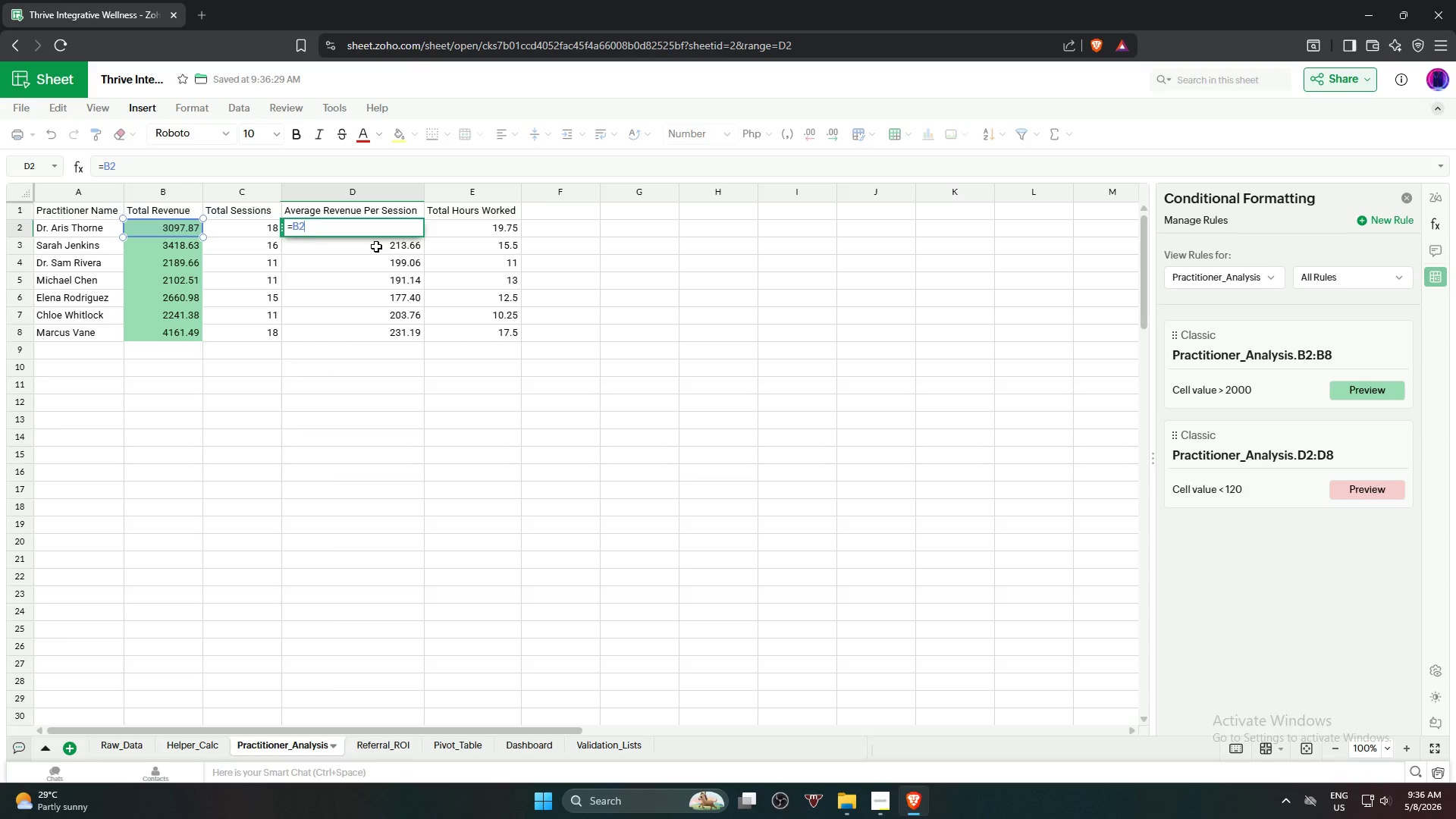 
key(Backspace)
 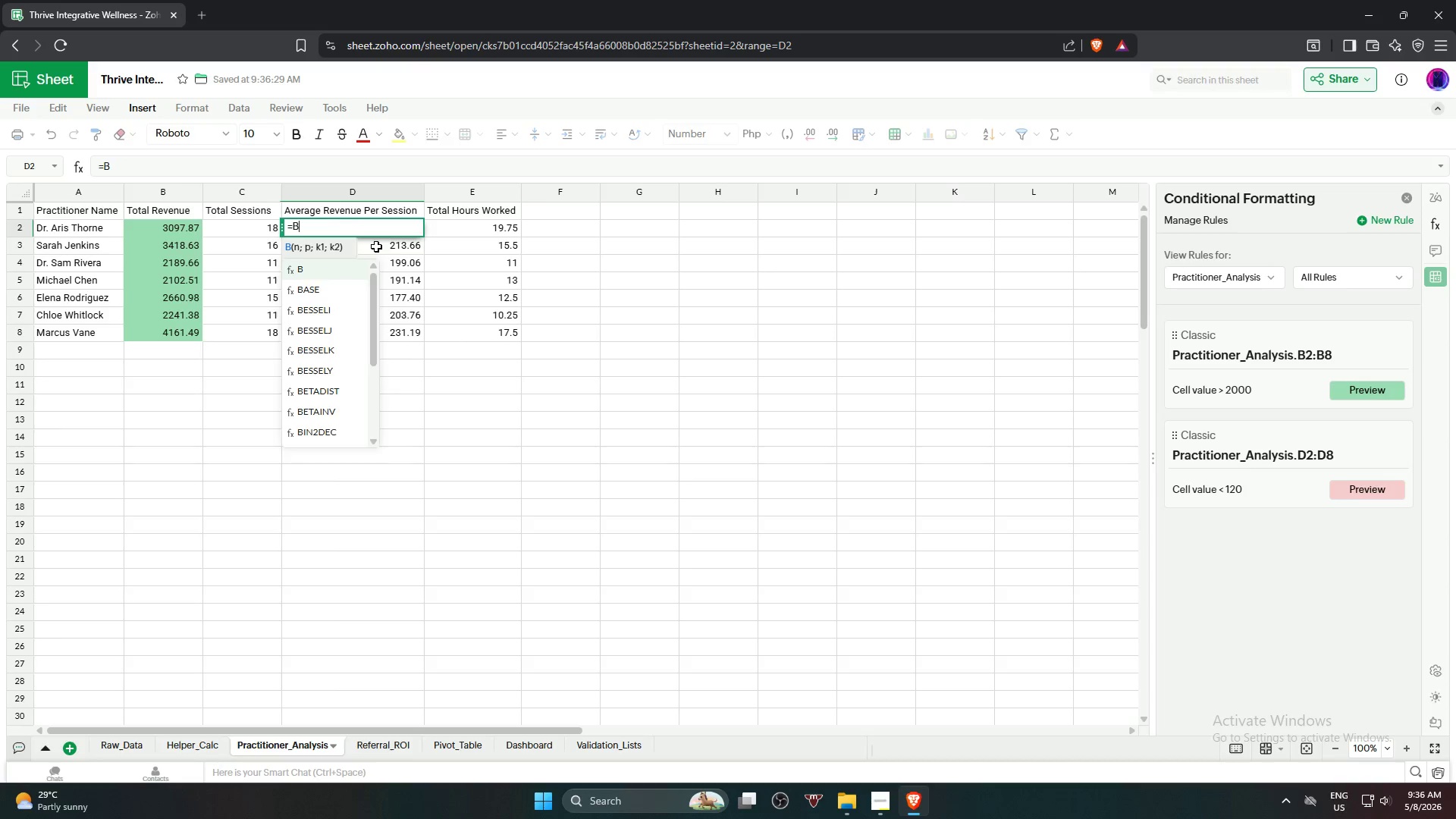 
key(Backspace)
 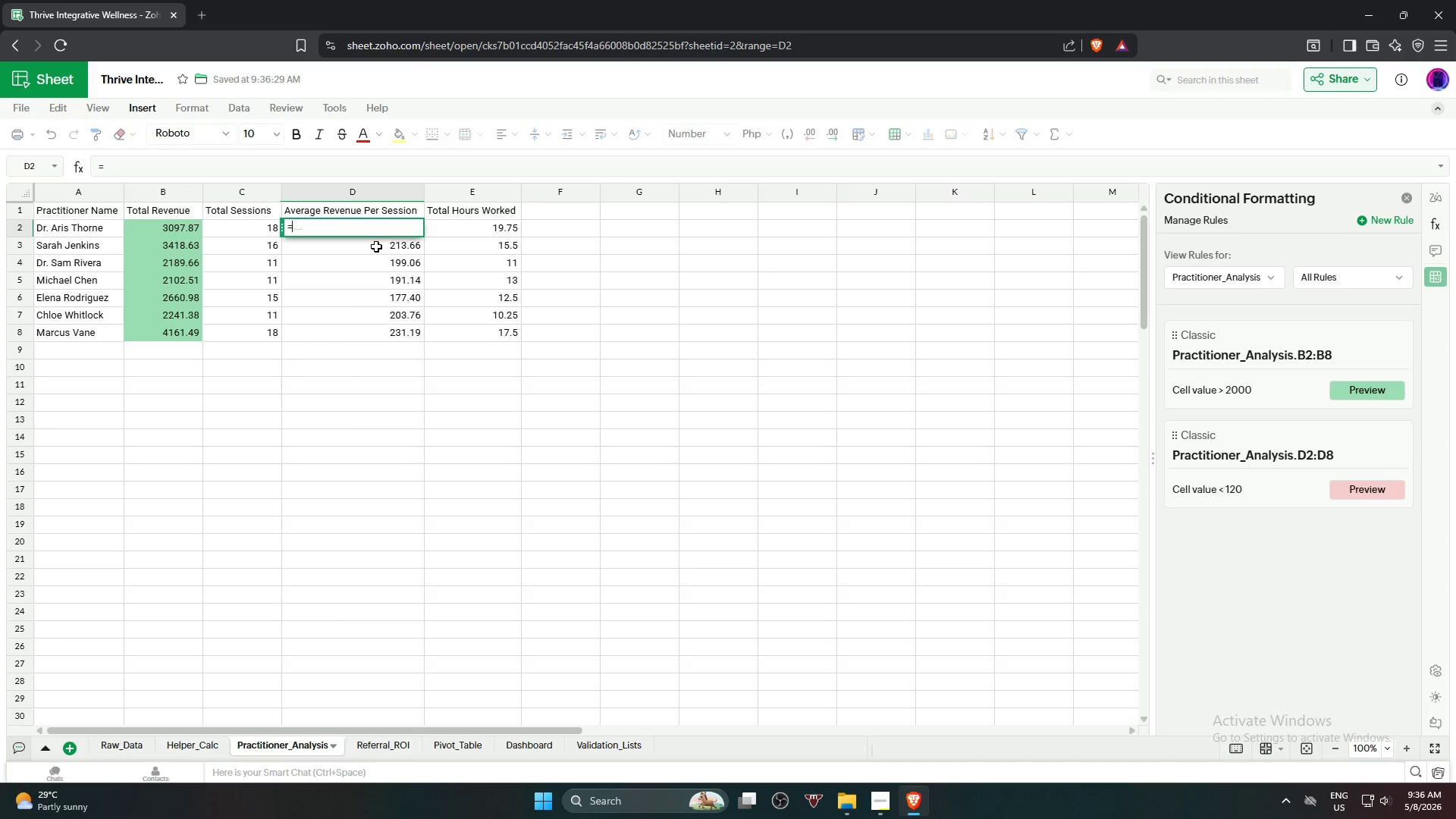 
key(Backspace)
 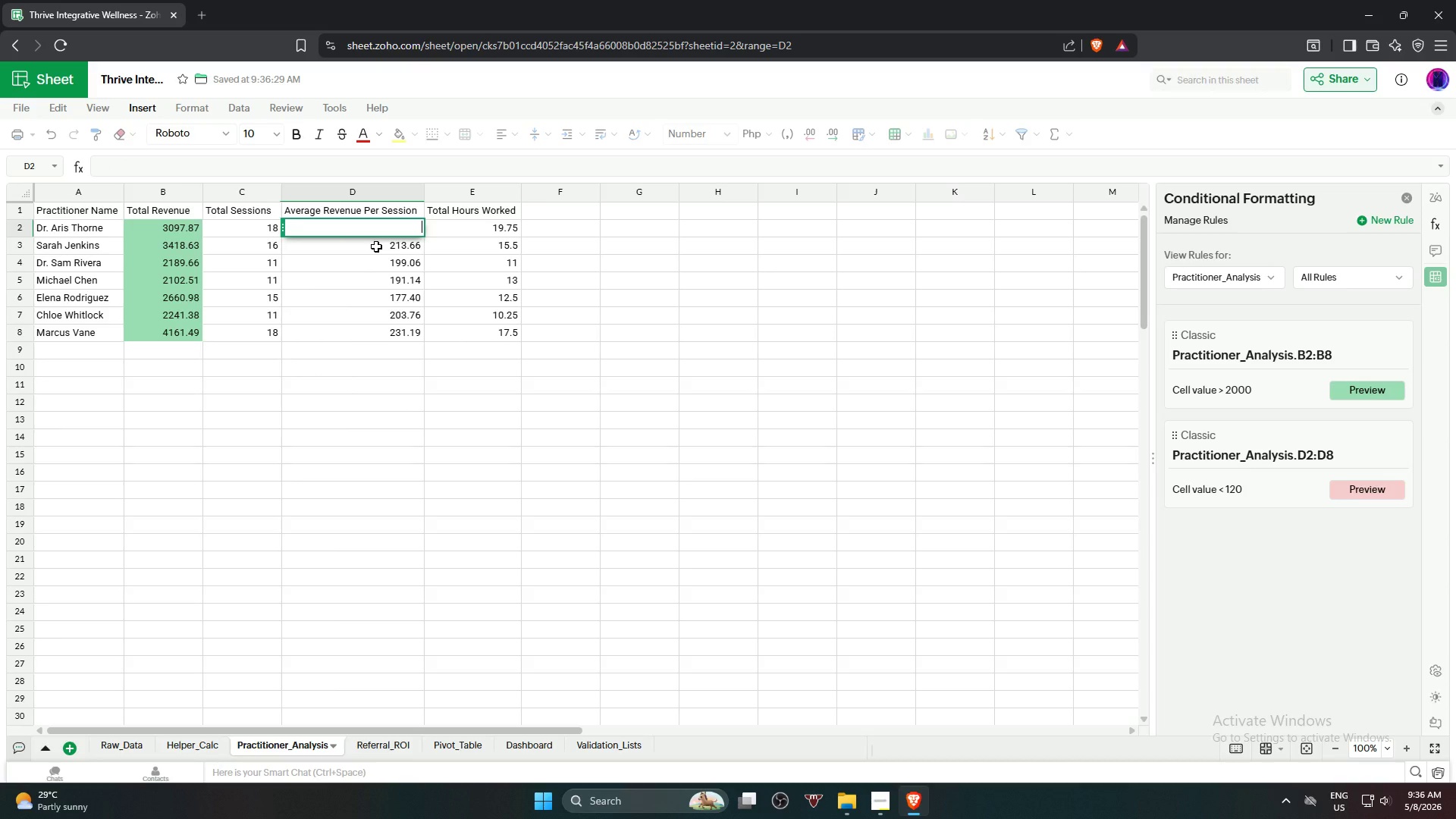 
key(Numpad1)
 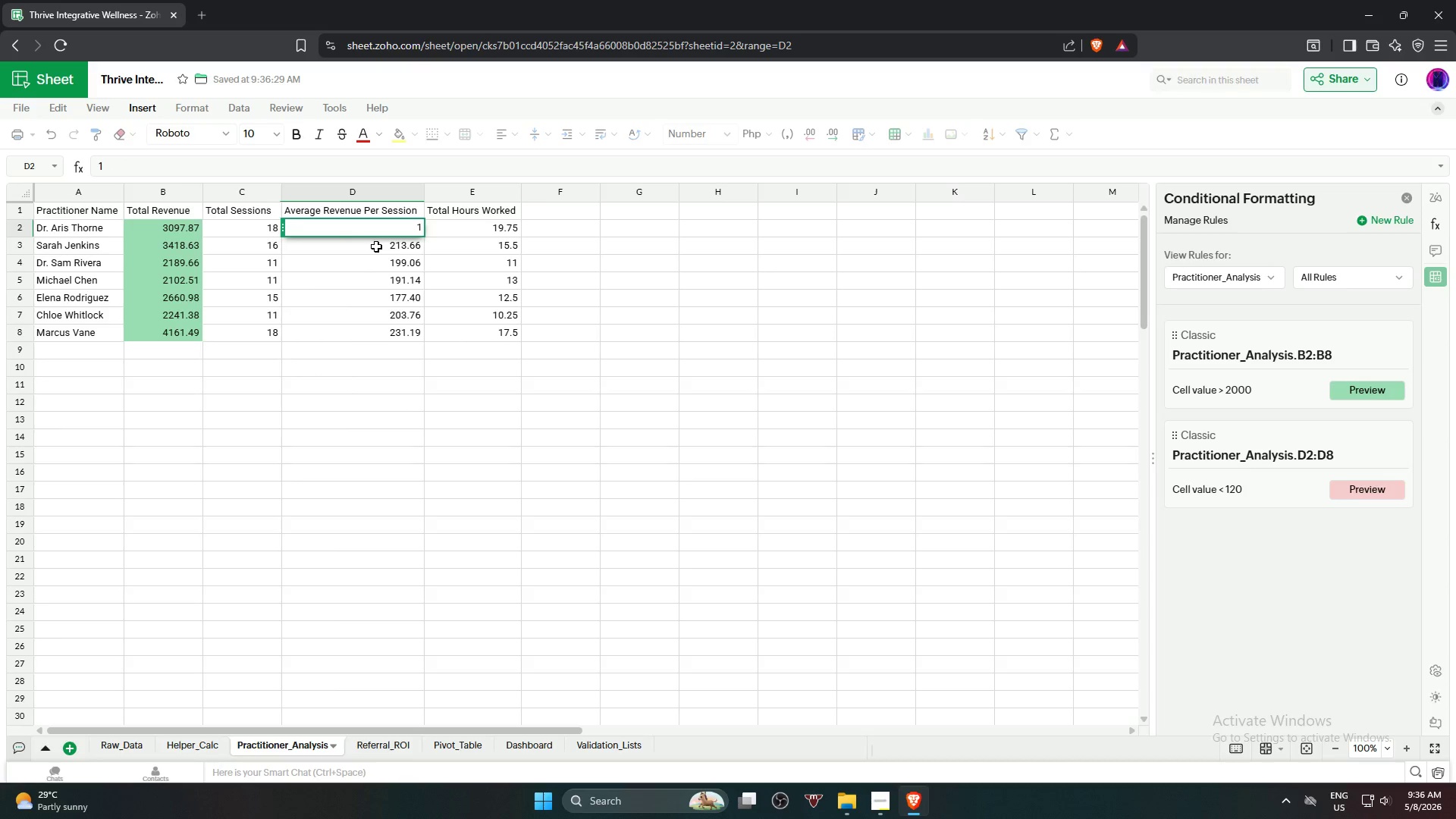 
key(Numpad1)
 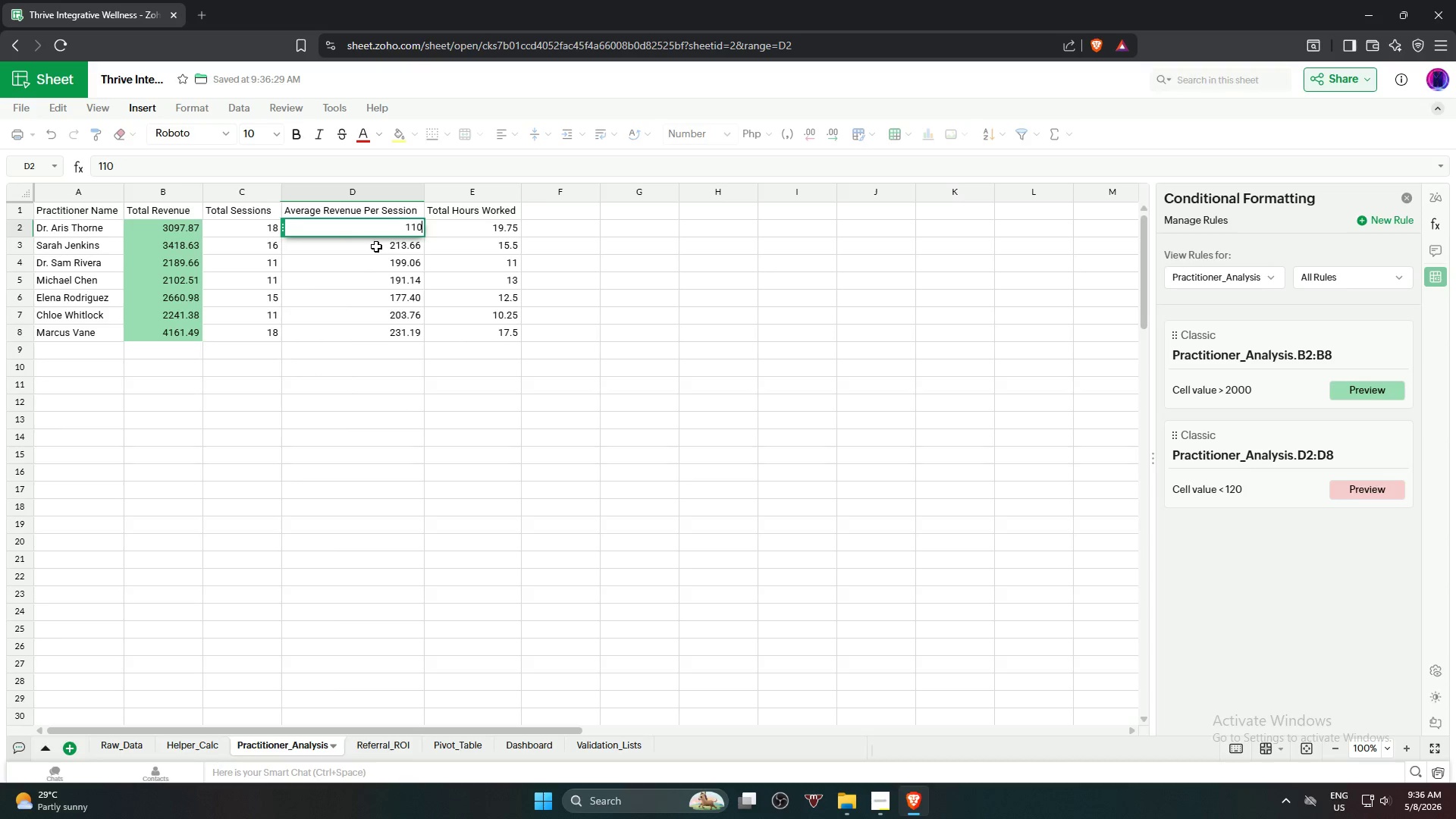 
key(Numpad0)
 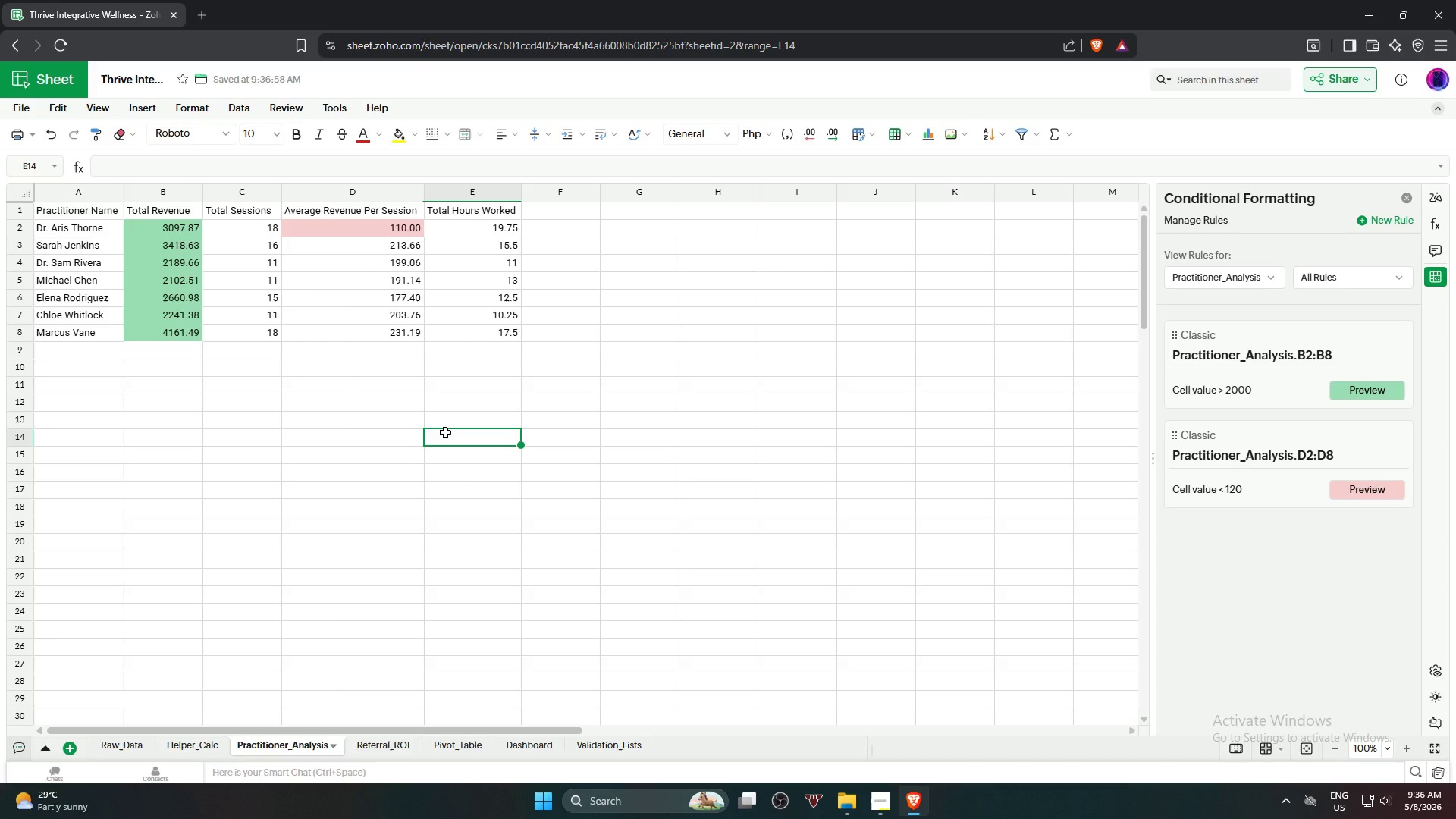 
key(Control+Z)
 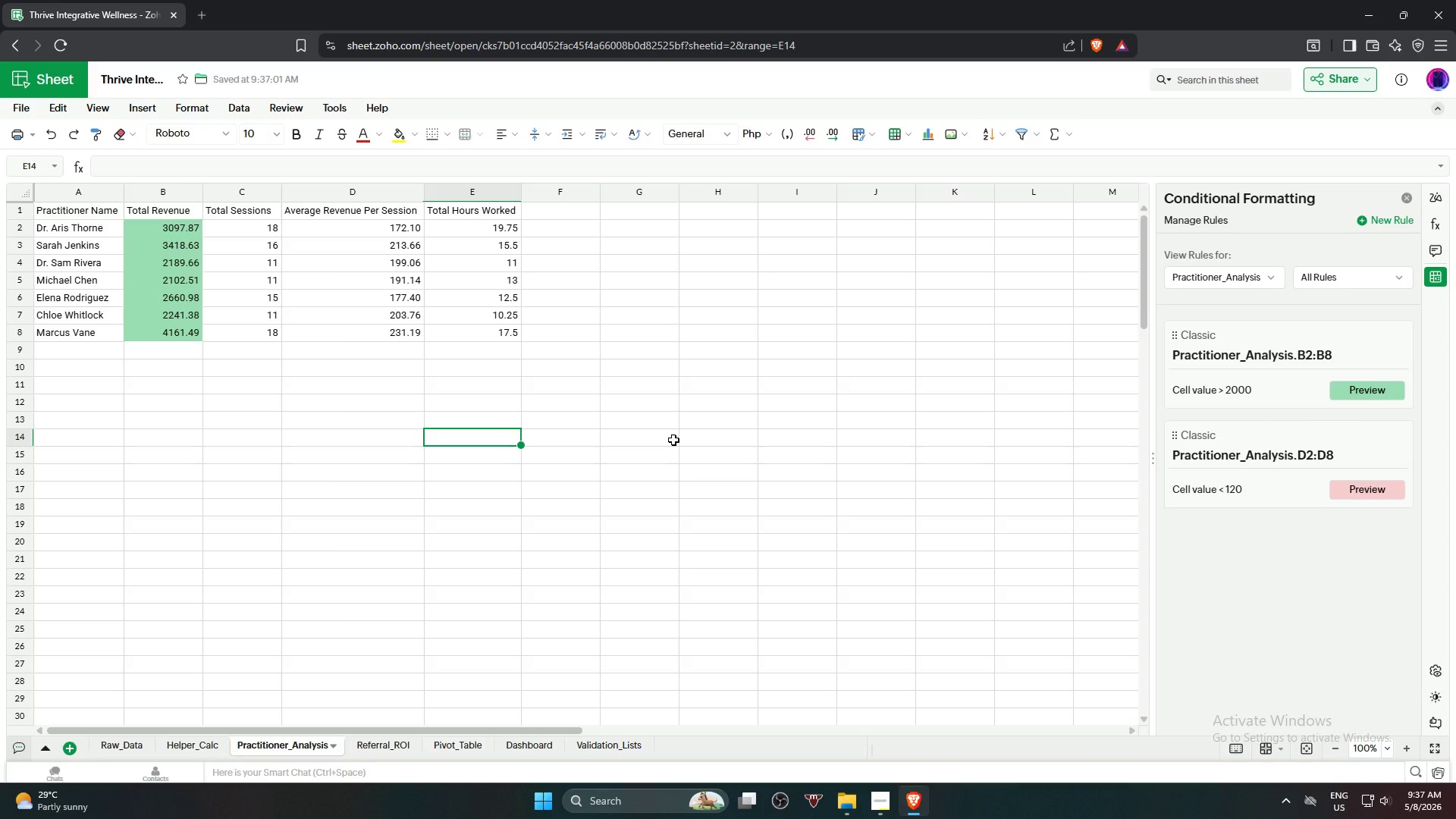 
left_click([673, 458])
 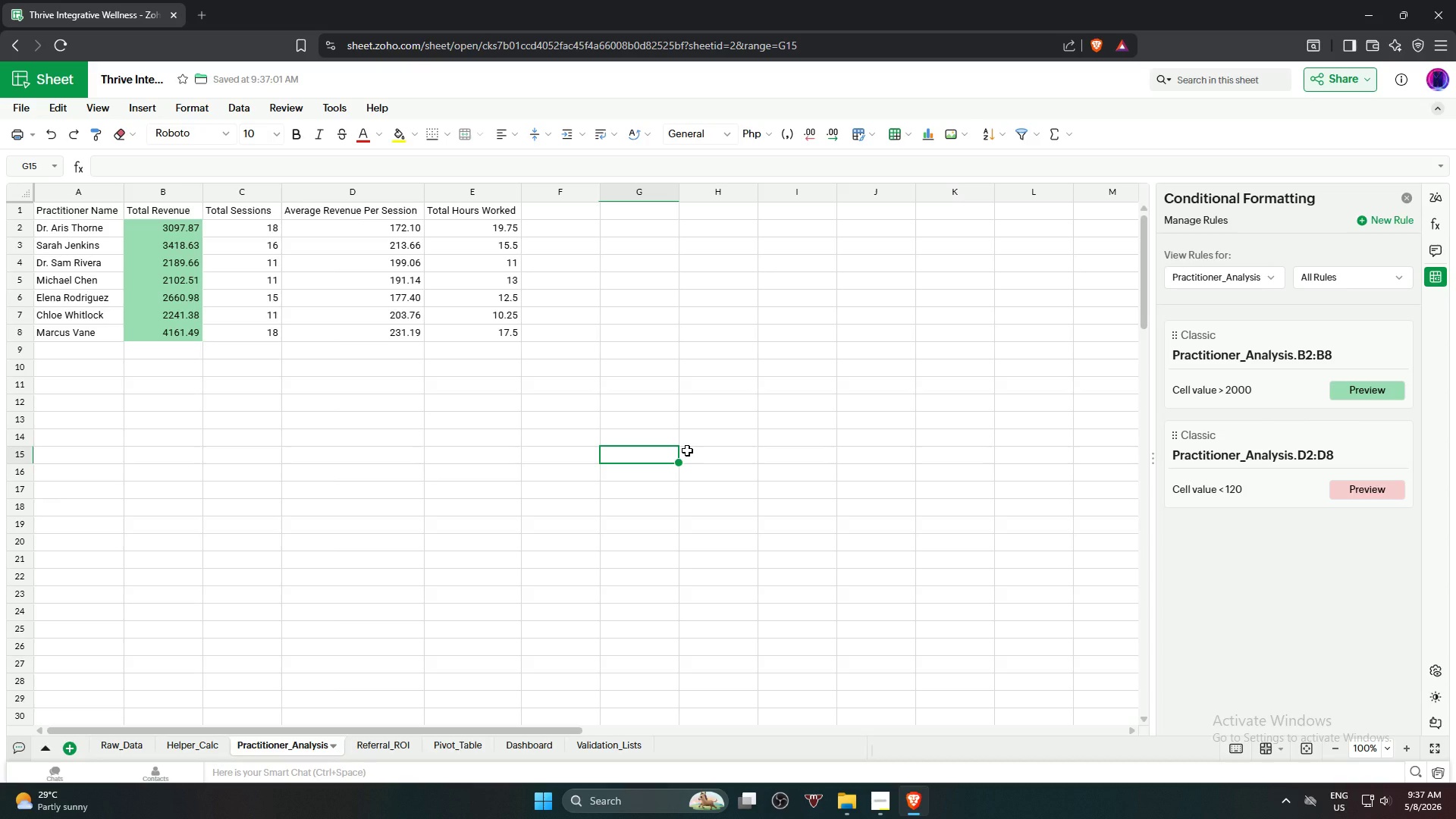 
wait(11.92)
 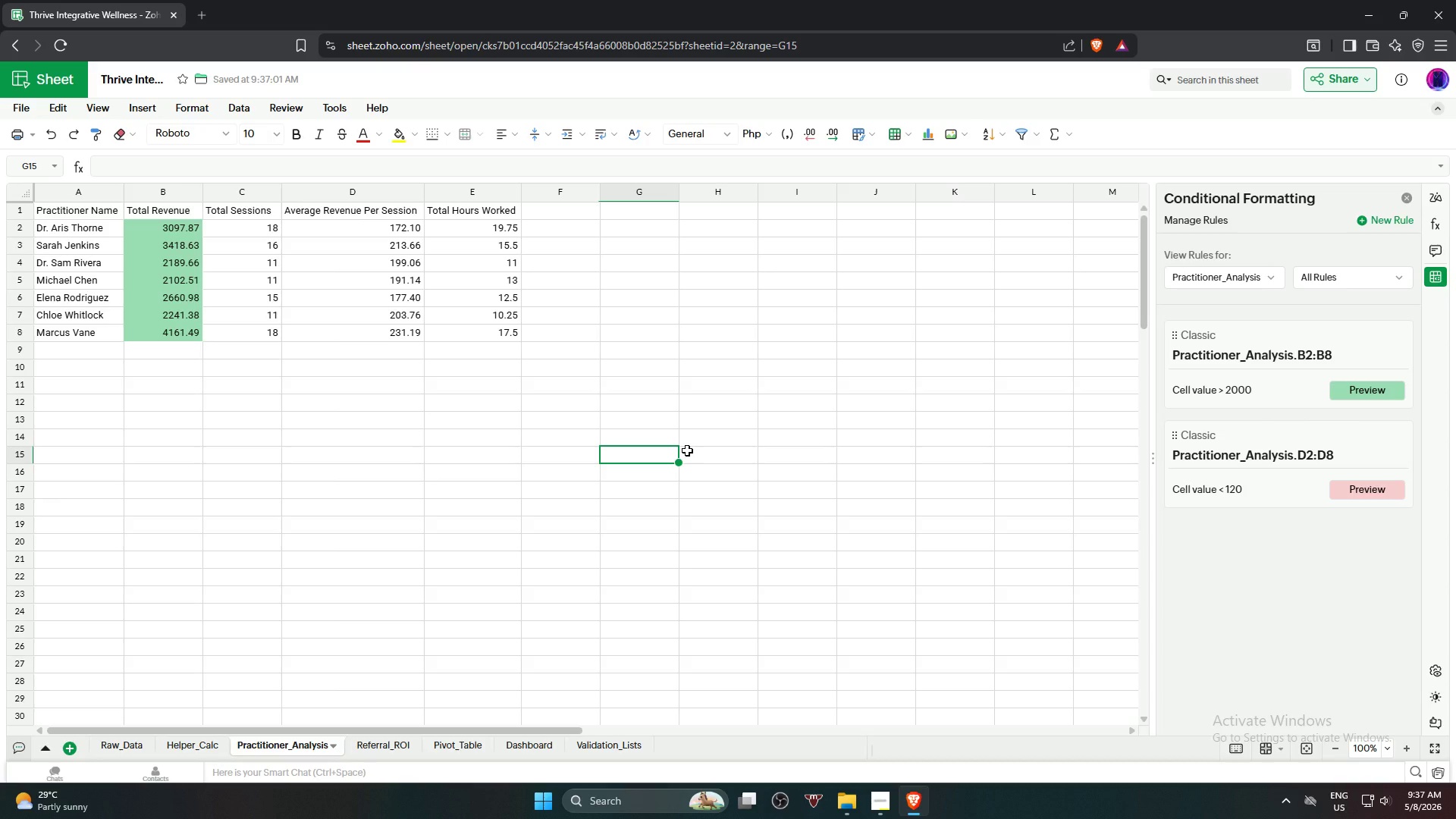 
left_click([530, 747])
 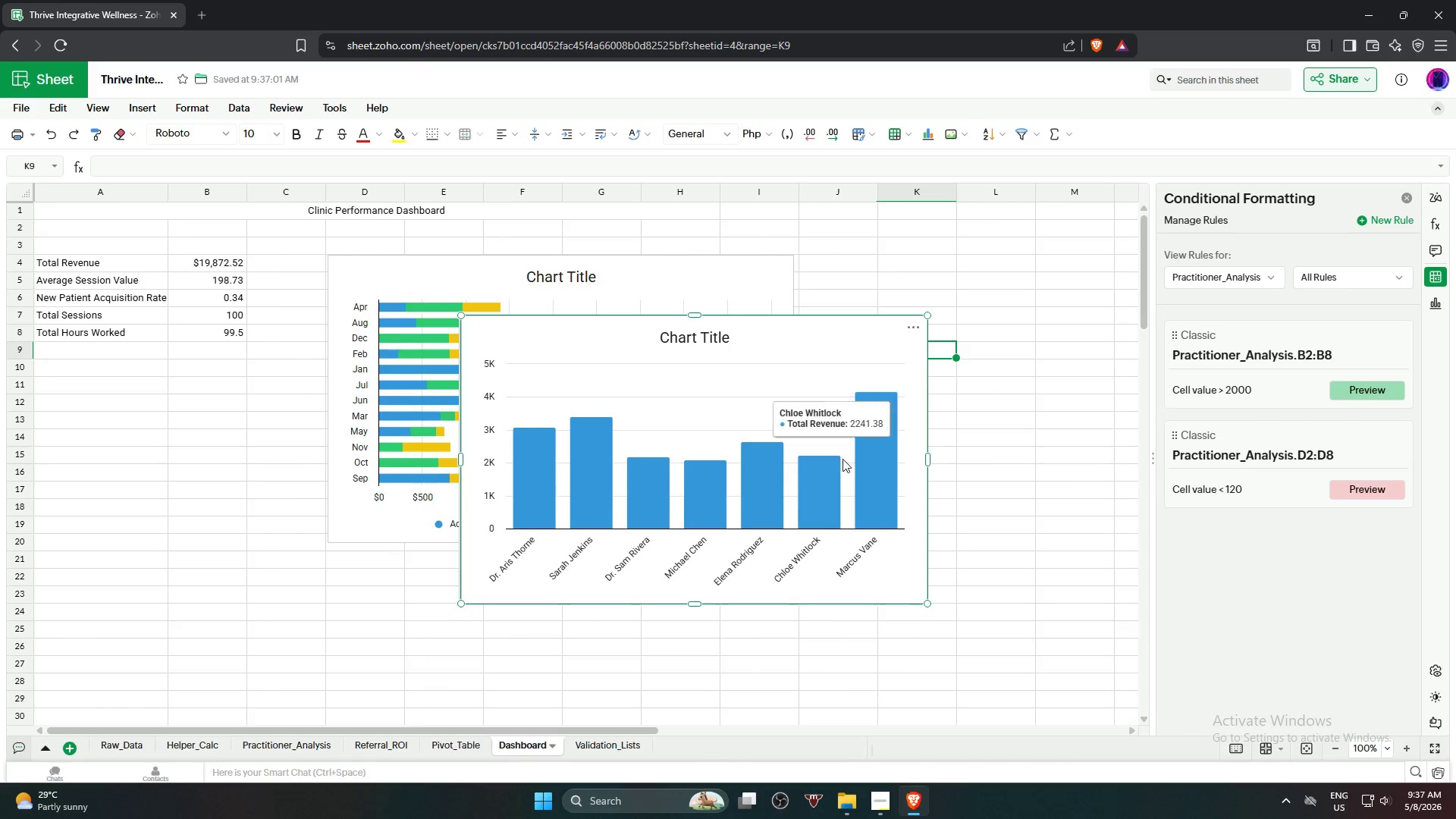 
scroll: coordinate [964, 452], scroll_direction: none, amount: 0.0
 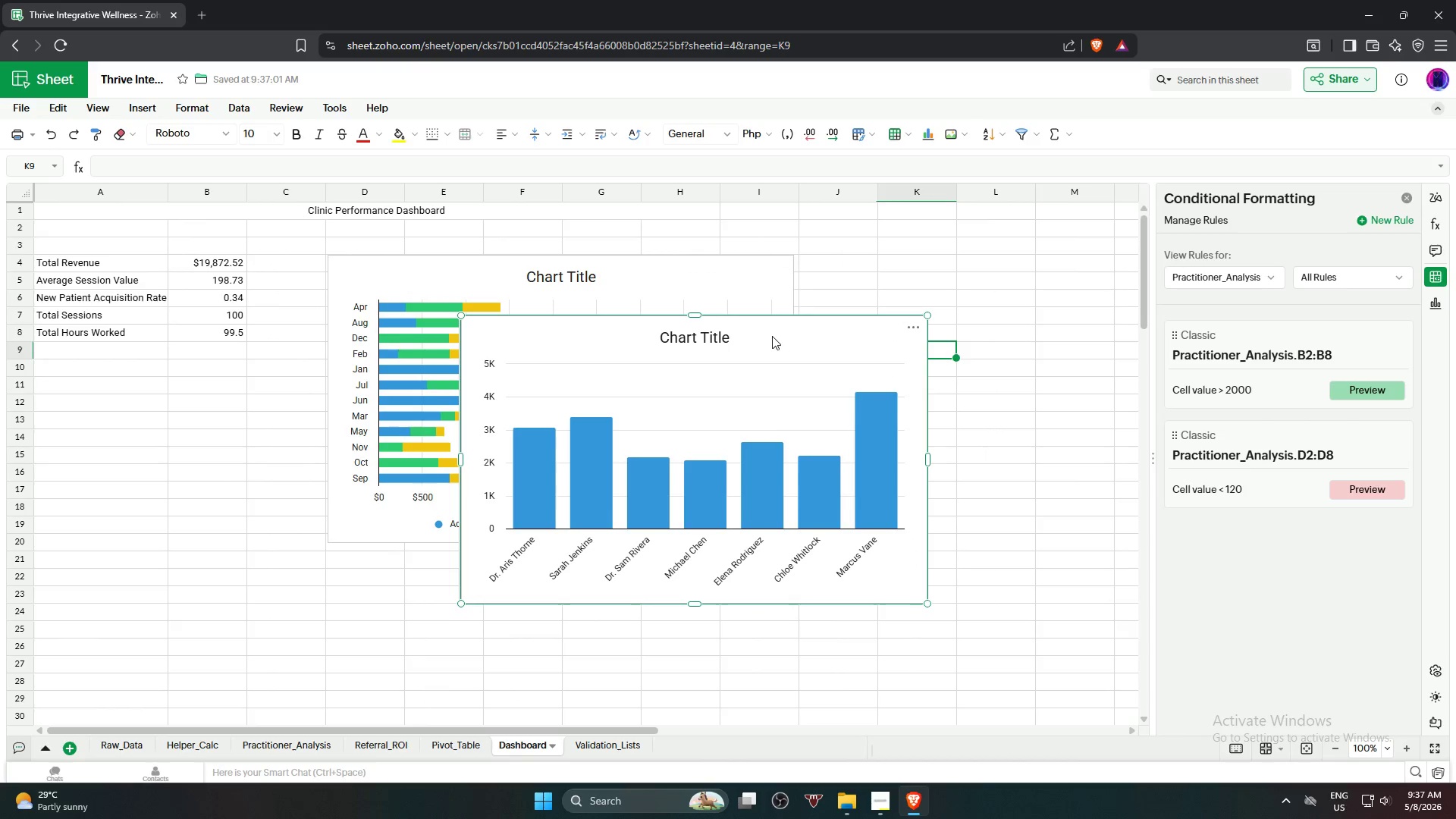 
left_click_drag(start_coordinate=[770, 335], to_coordinate=[687, 602])
 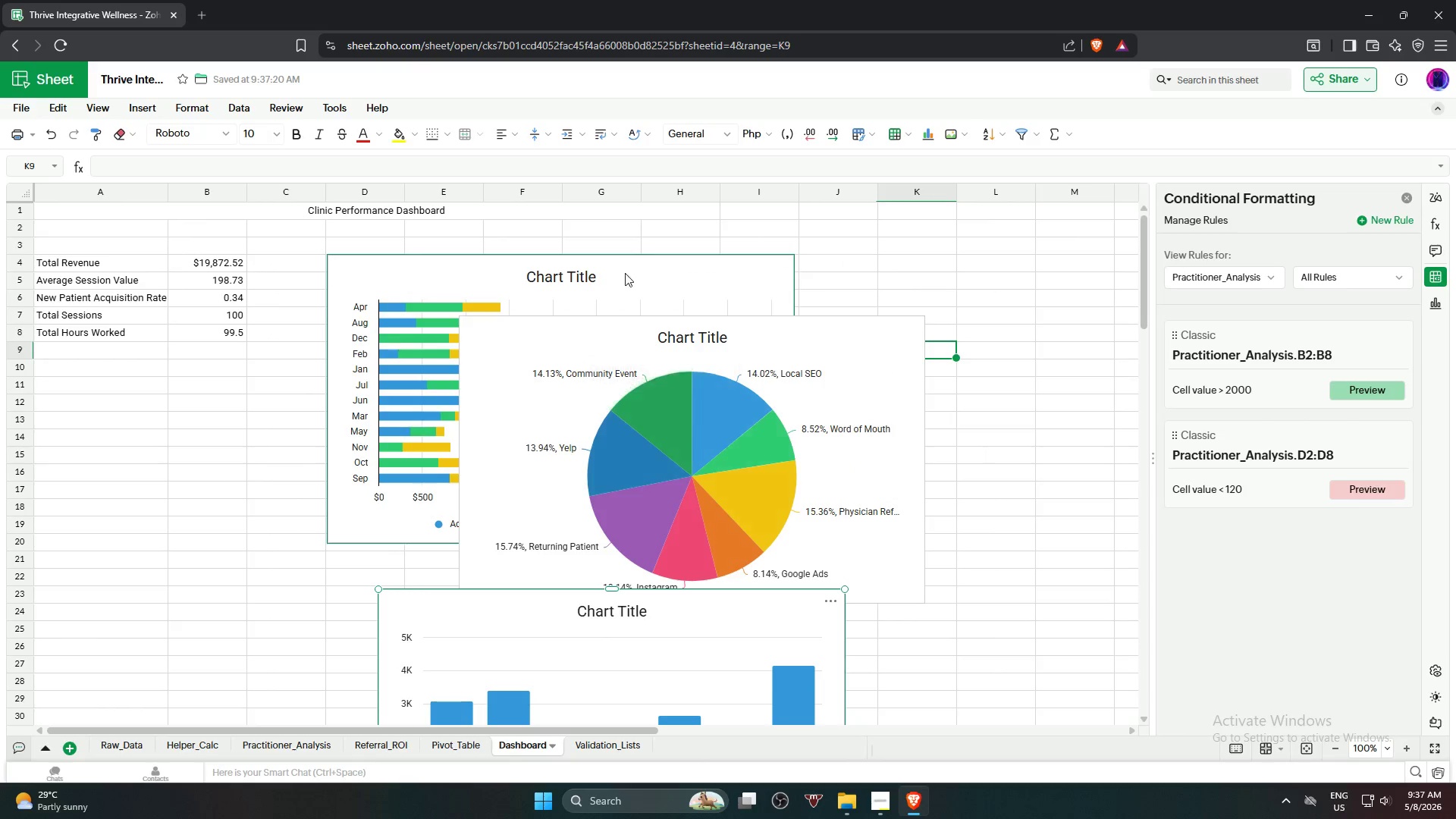 
left_click([640, 273])
 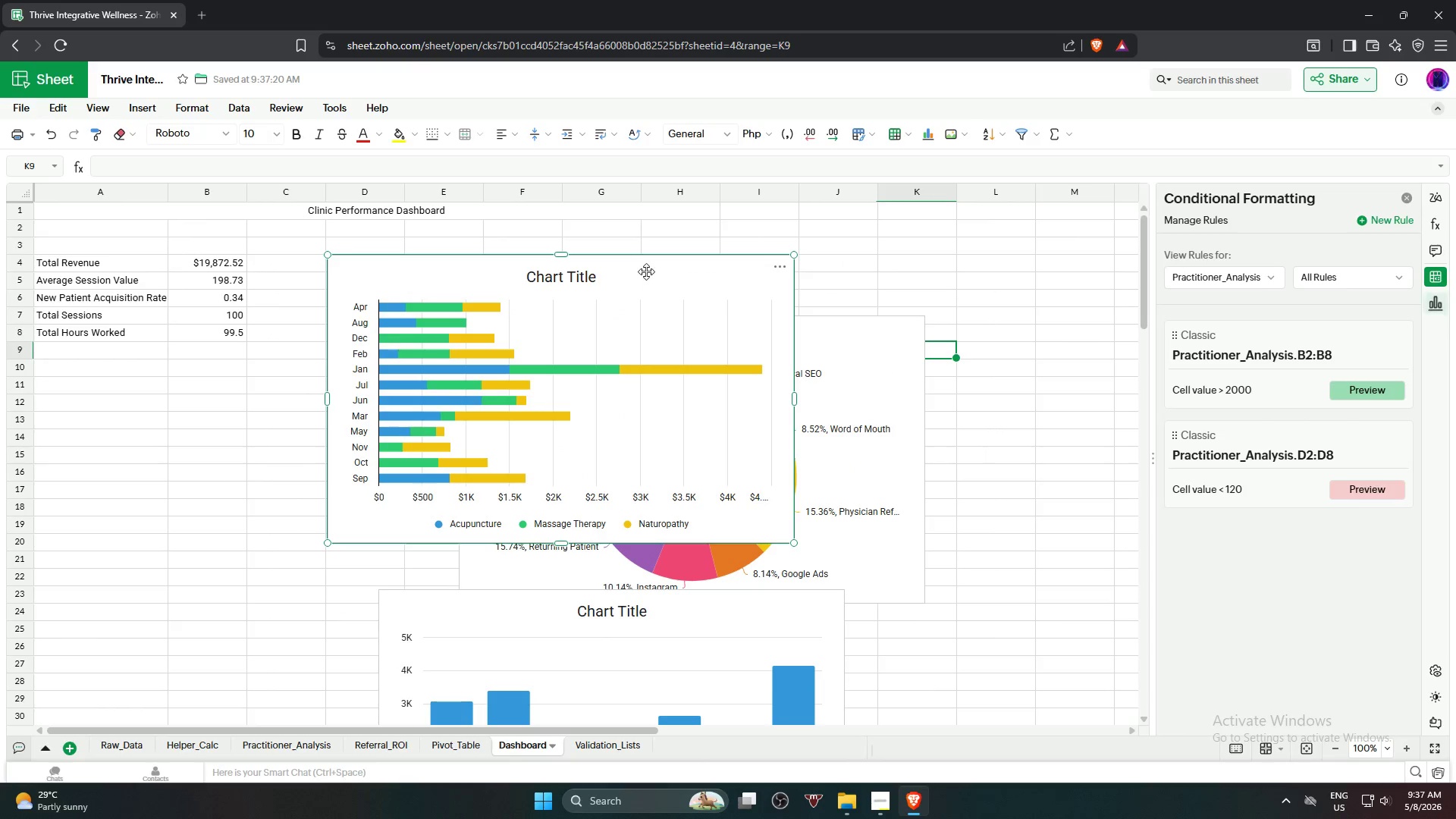 
left_click_drag(start_coordinate=[646, 271], to_coordinate=[568, 237])
 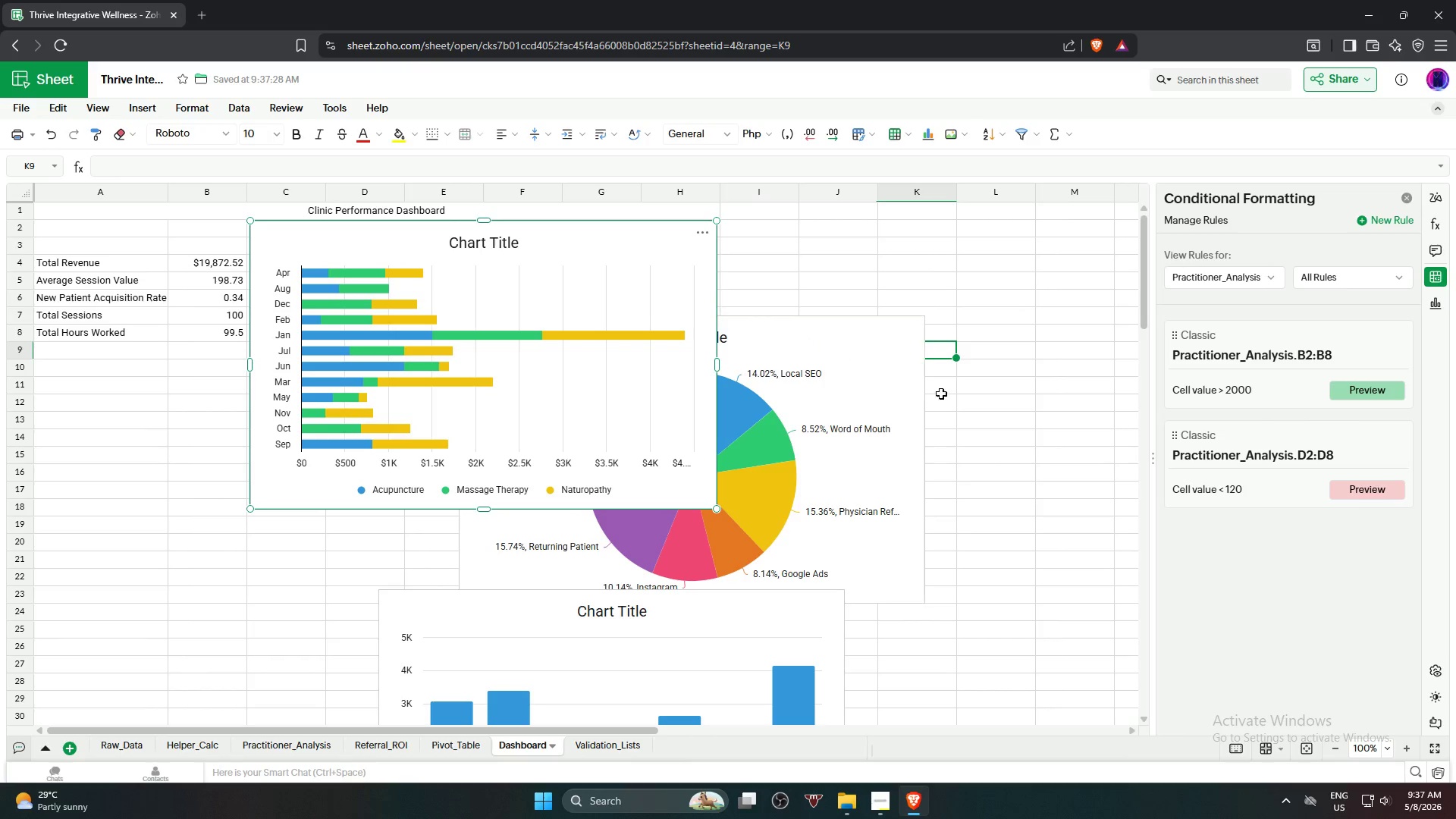 
scroll: coordinate [988, 460], scroll_direction: down, amount: 2.0
 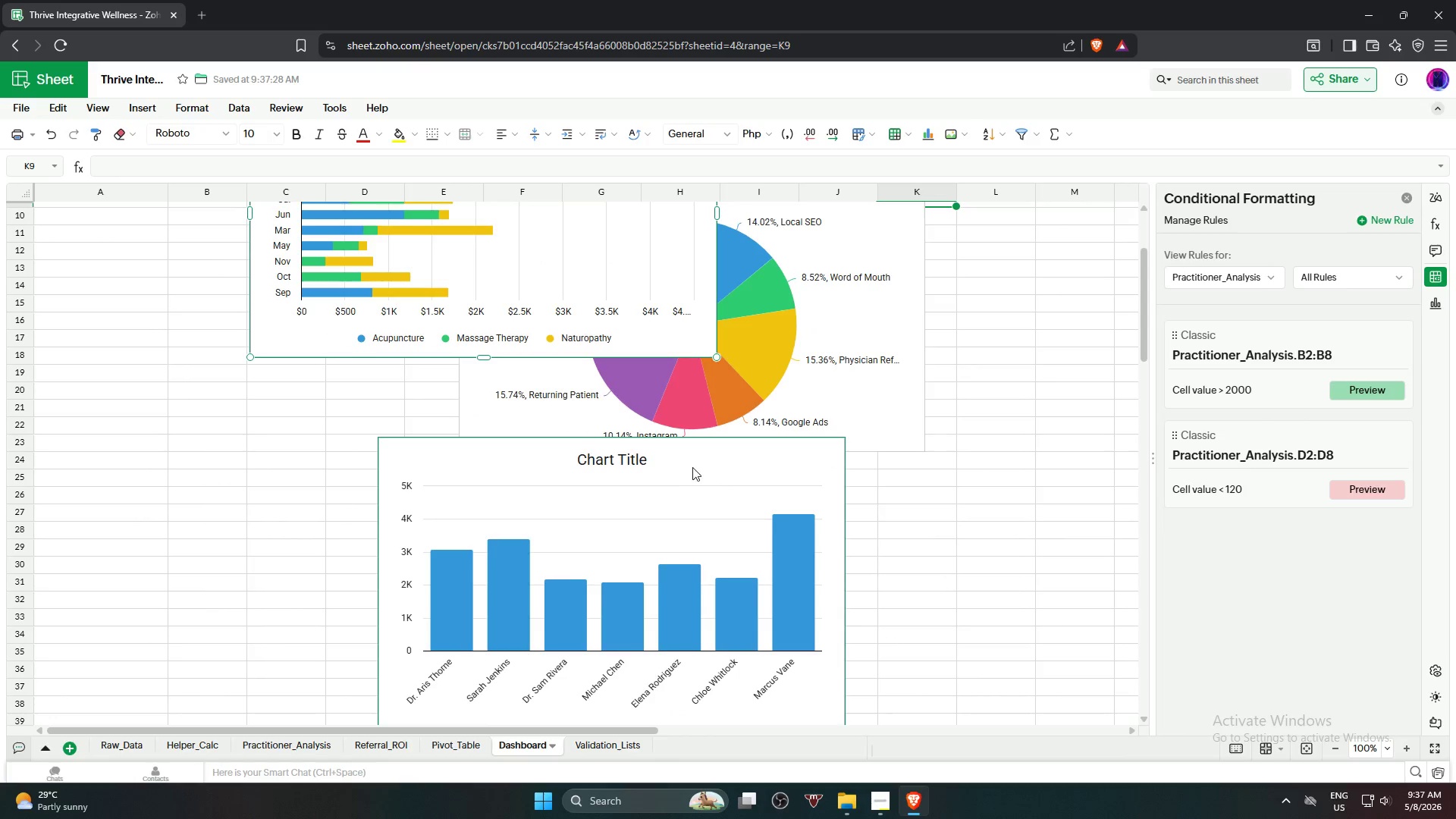 
left_click([690, 463])
 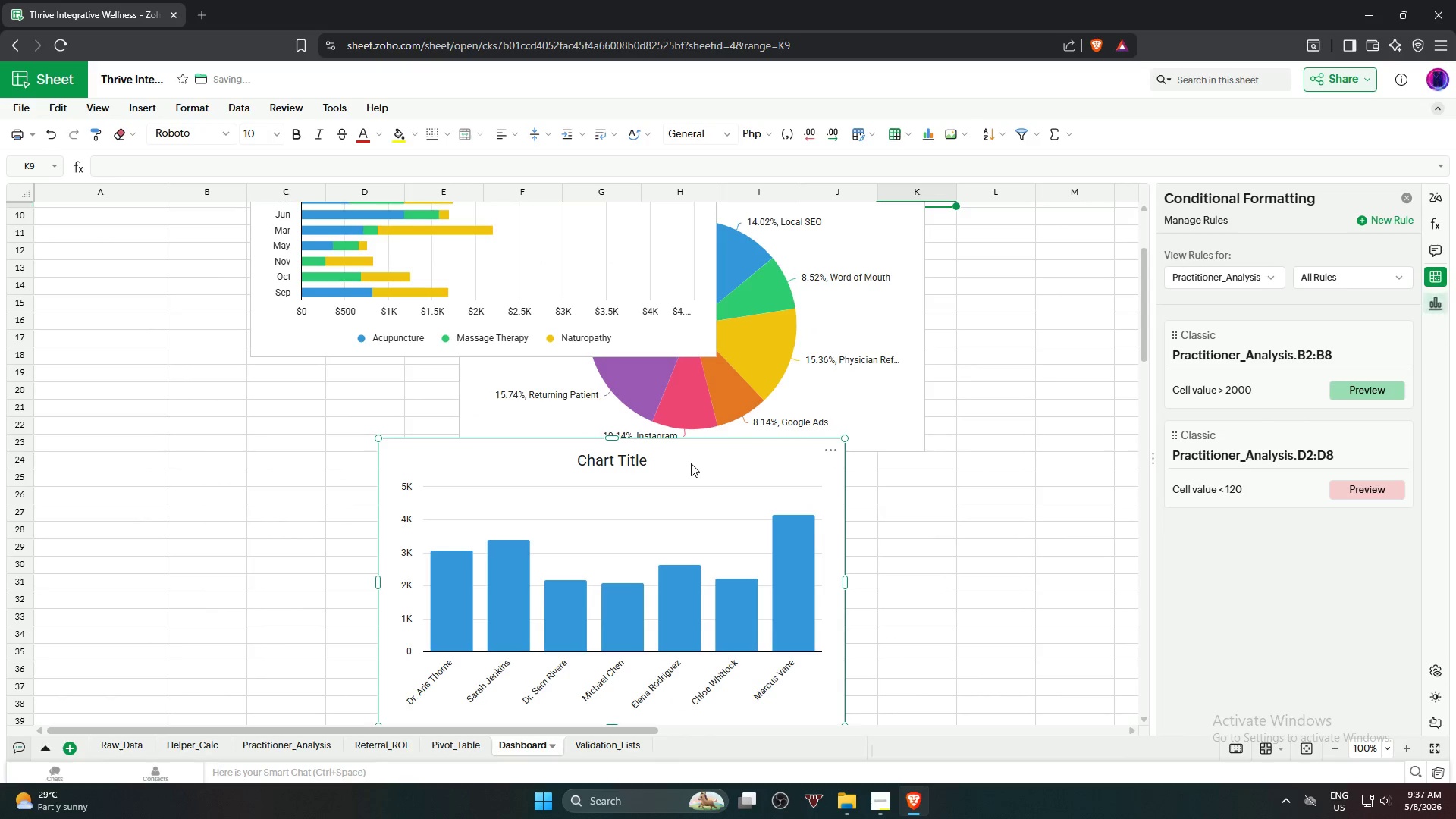 
left_click_drag(start_coordinate=[691, 463], to_coordinate=[999, 588])
 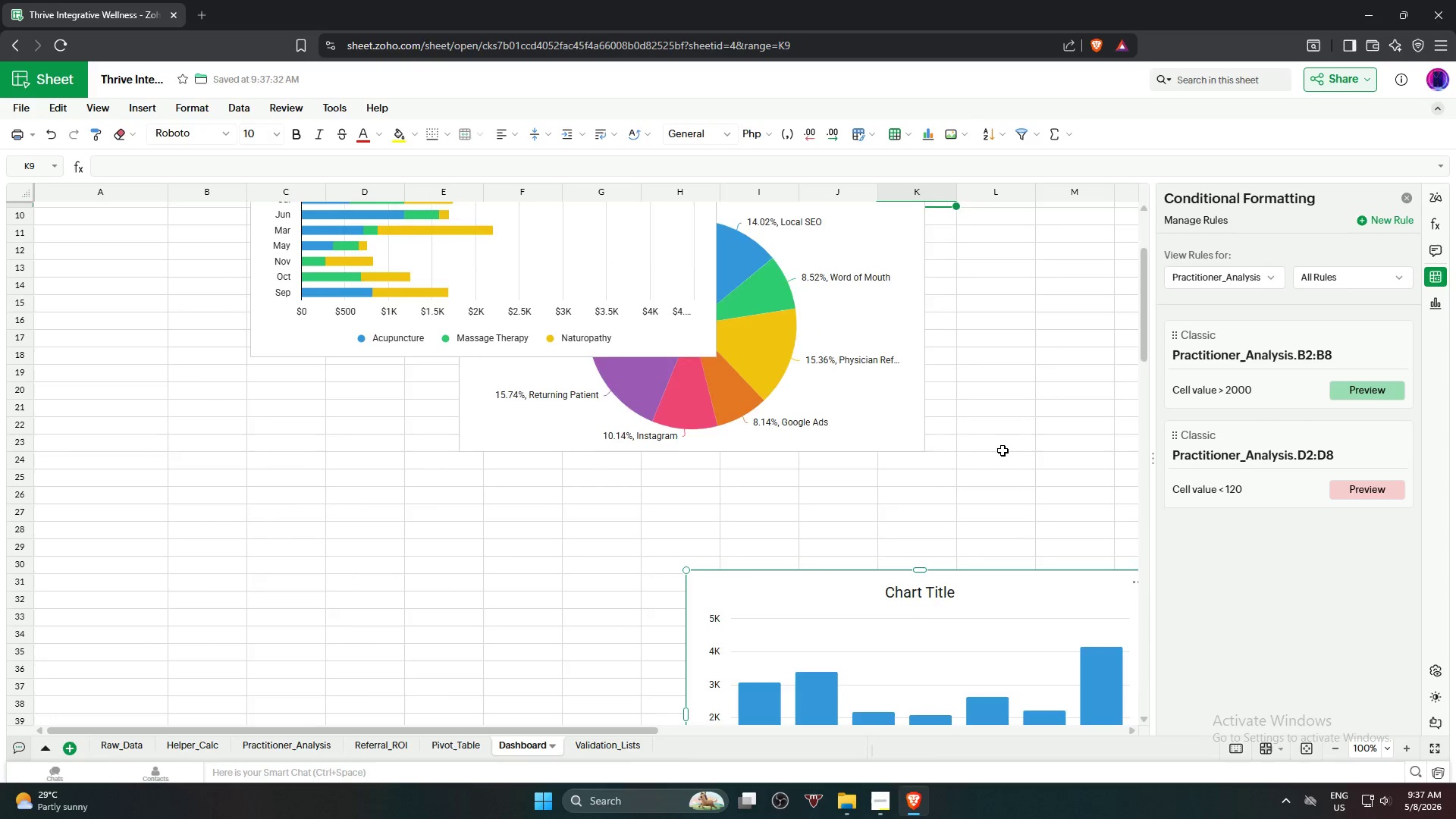 
scroll: coordinate [940, 435], scroll_direction: up, amount: 5.0
 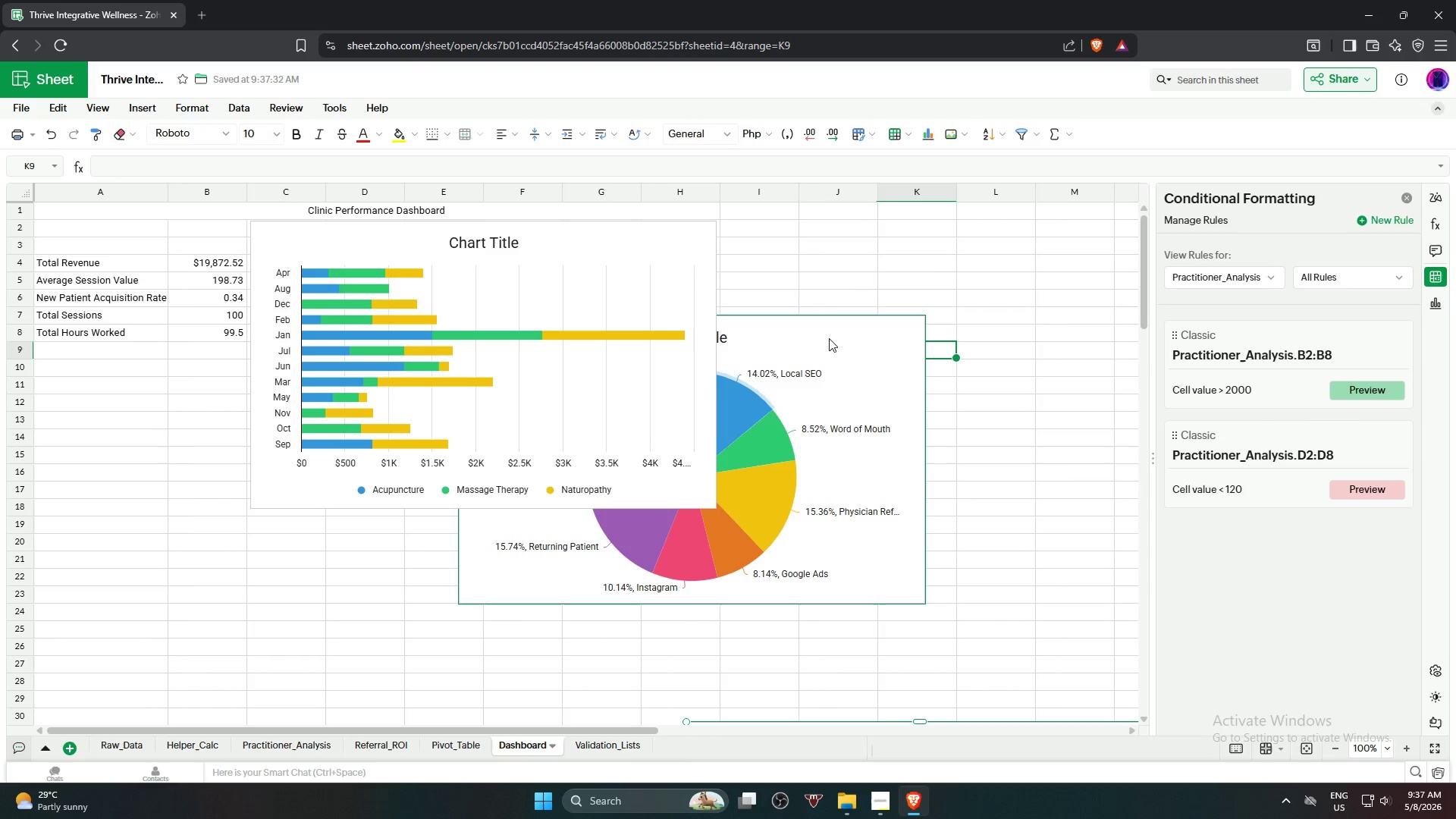 
left_click([829, 337])
 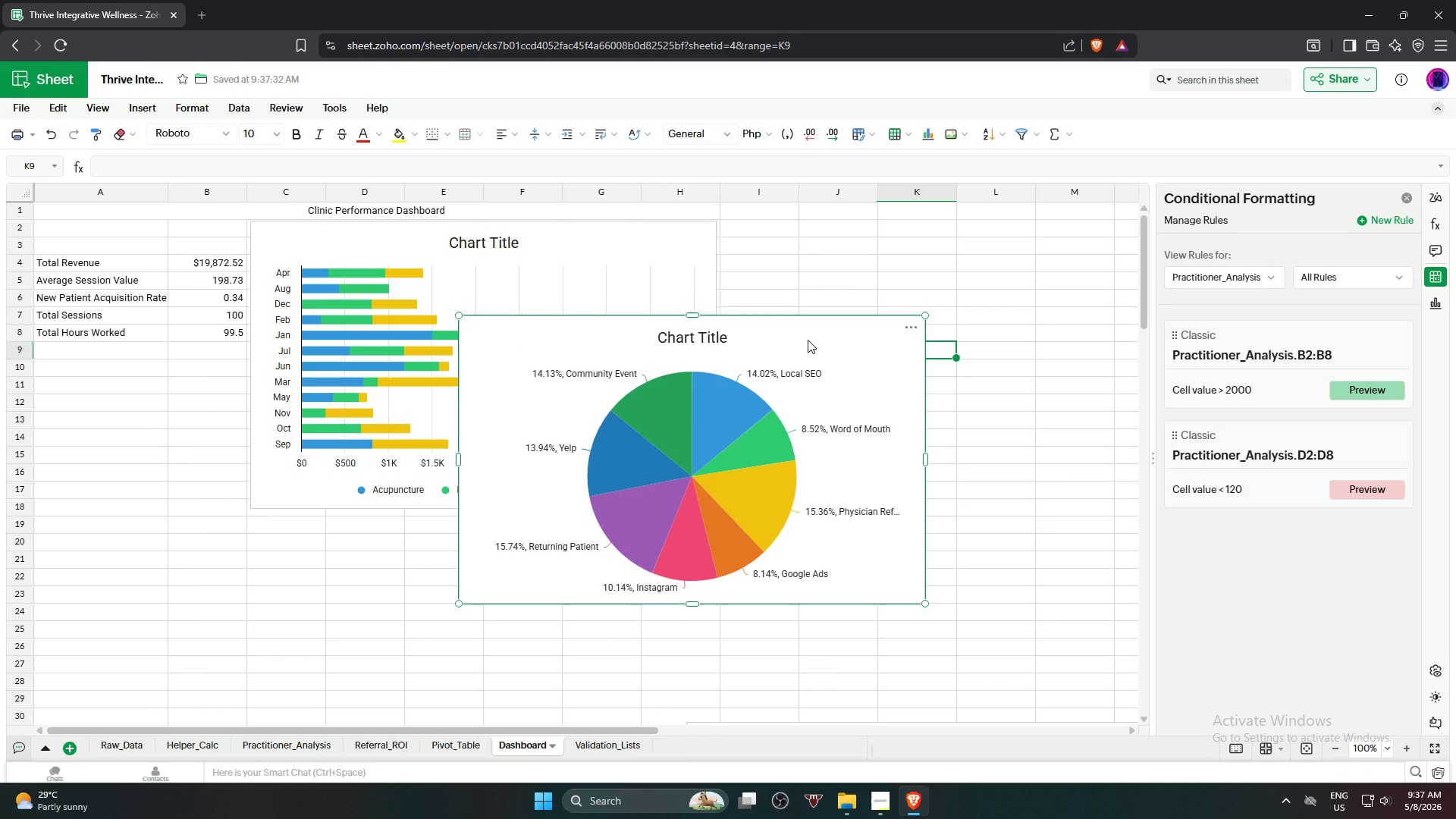 
left_click_drag(start_coordinate=[808, 340], to_coordinate=[567, 558])
 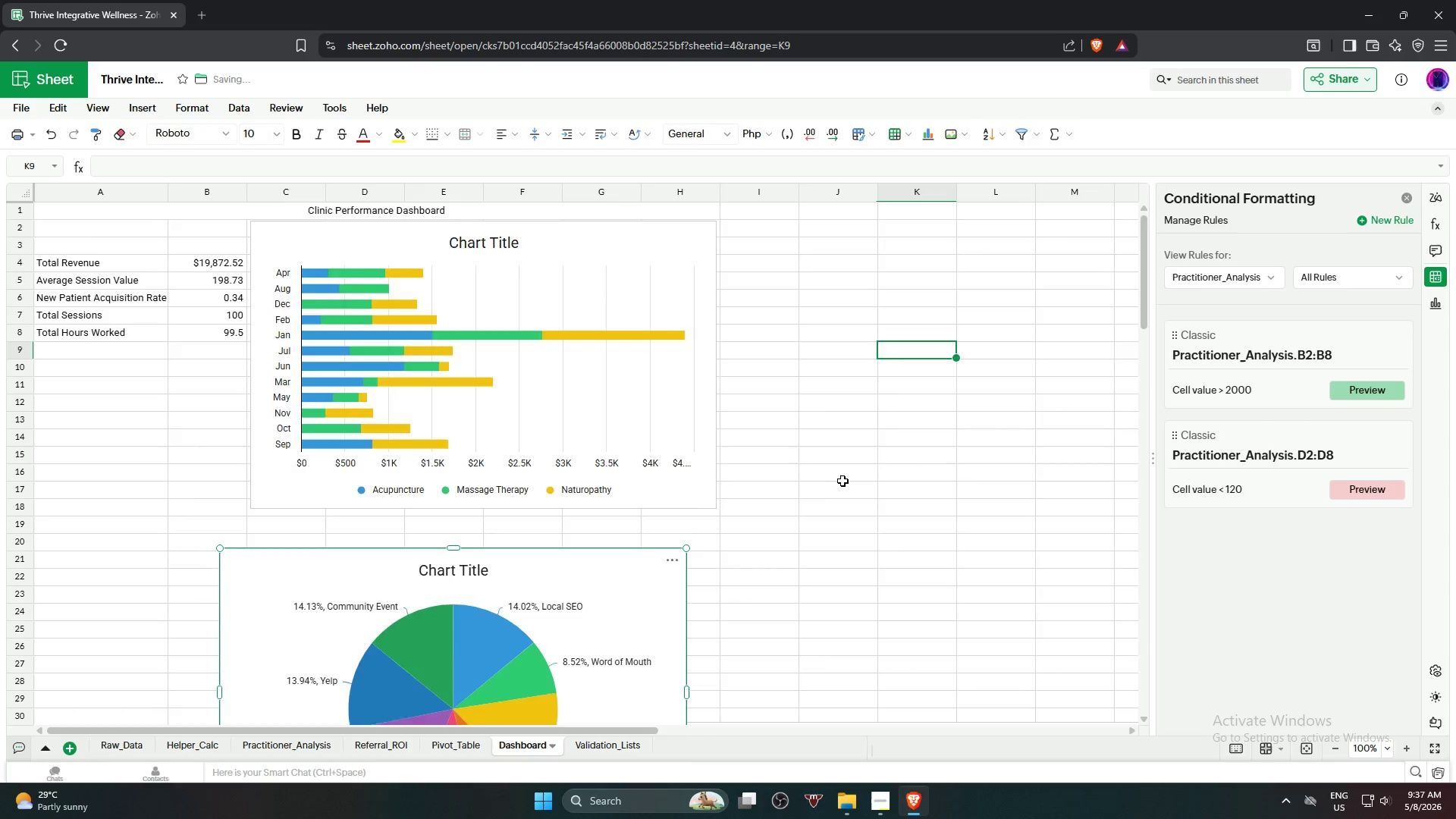 
scroll: coordinate [845, 480], scroll_direction: down, amount: 5.0
 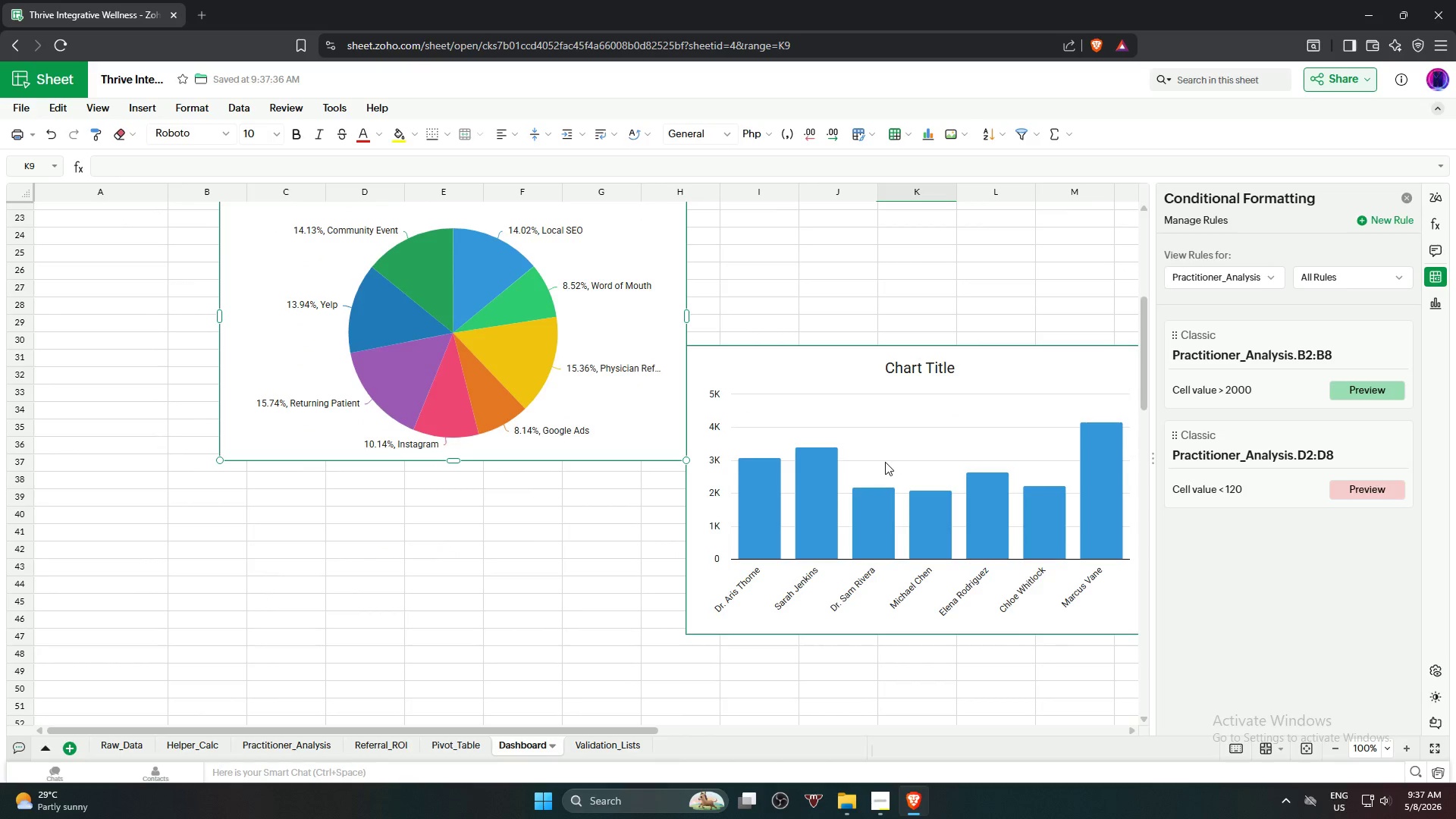 
scroll: coordinate [820, 535], scroll_direction: up, amount: 5.0
 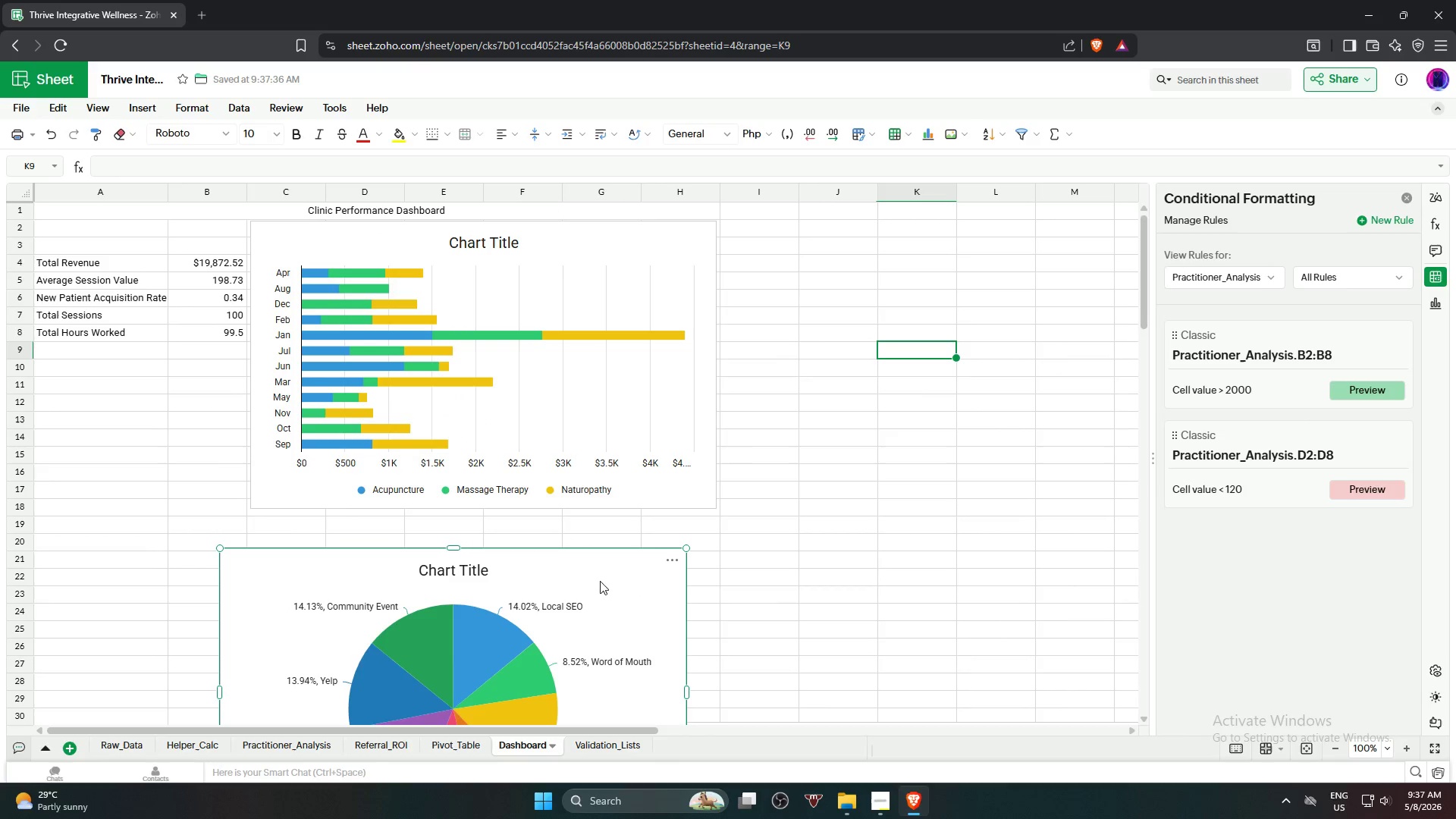 
left_click_drag(start_coordinate=[600, 579], to_coordinate=[1100, 257])
 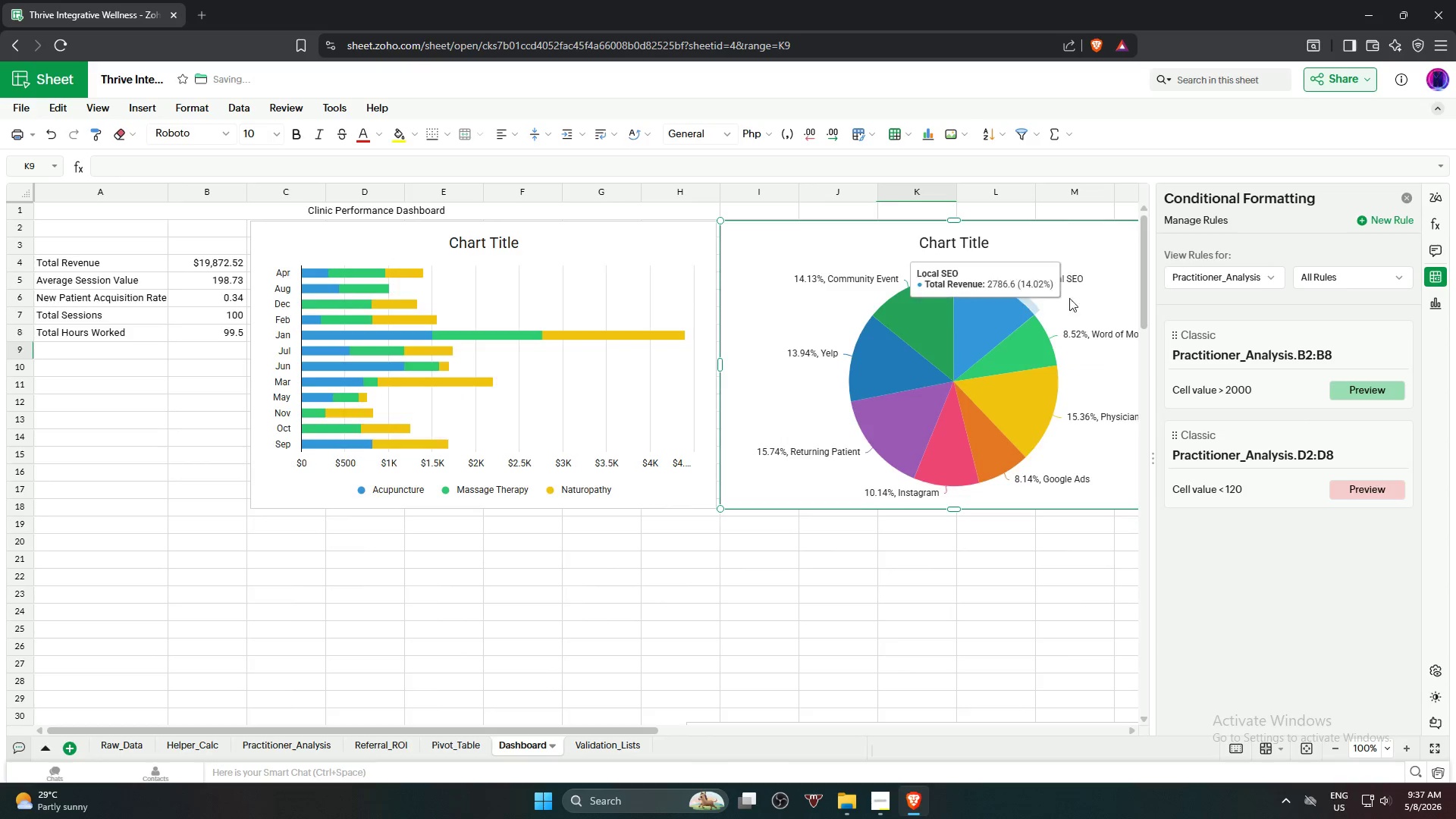 
scroll: coordinate [1066, 301], scroll_direction: down, amount: 3.0
 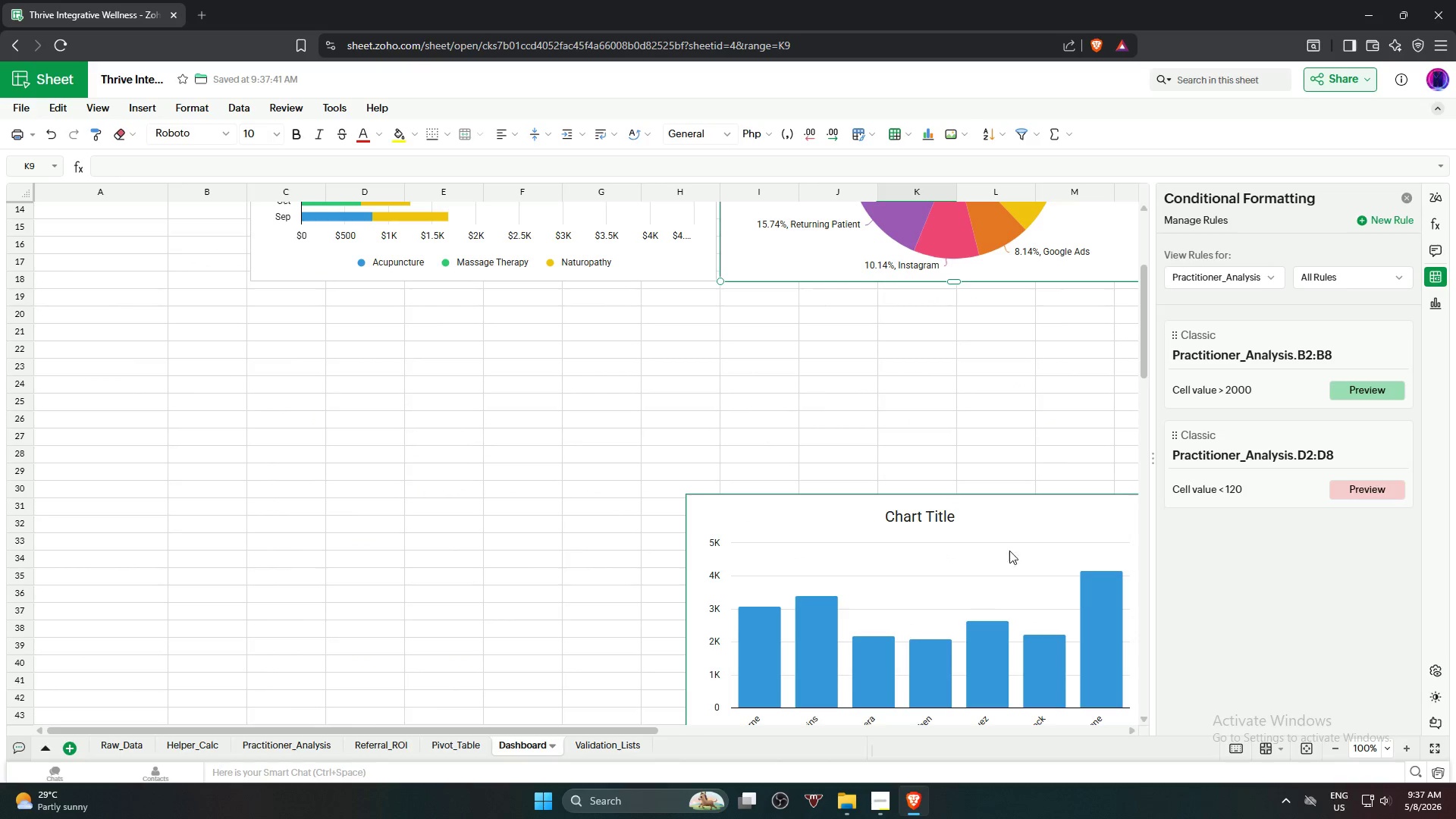 
left_click([1021, 533])
 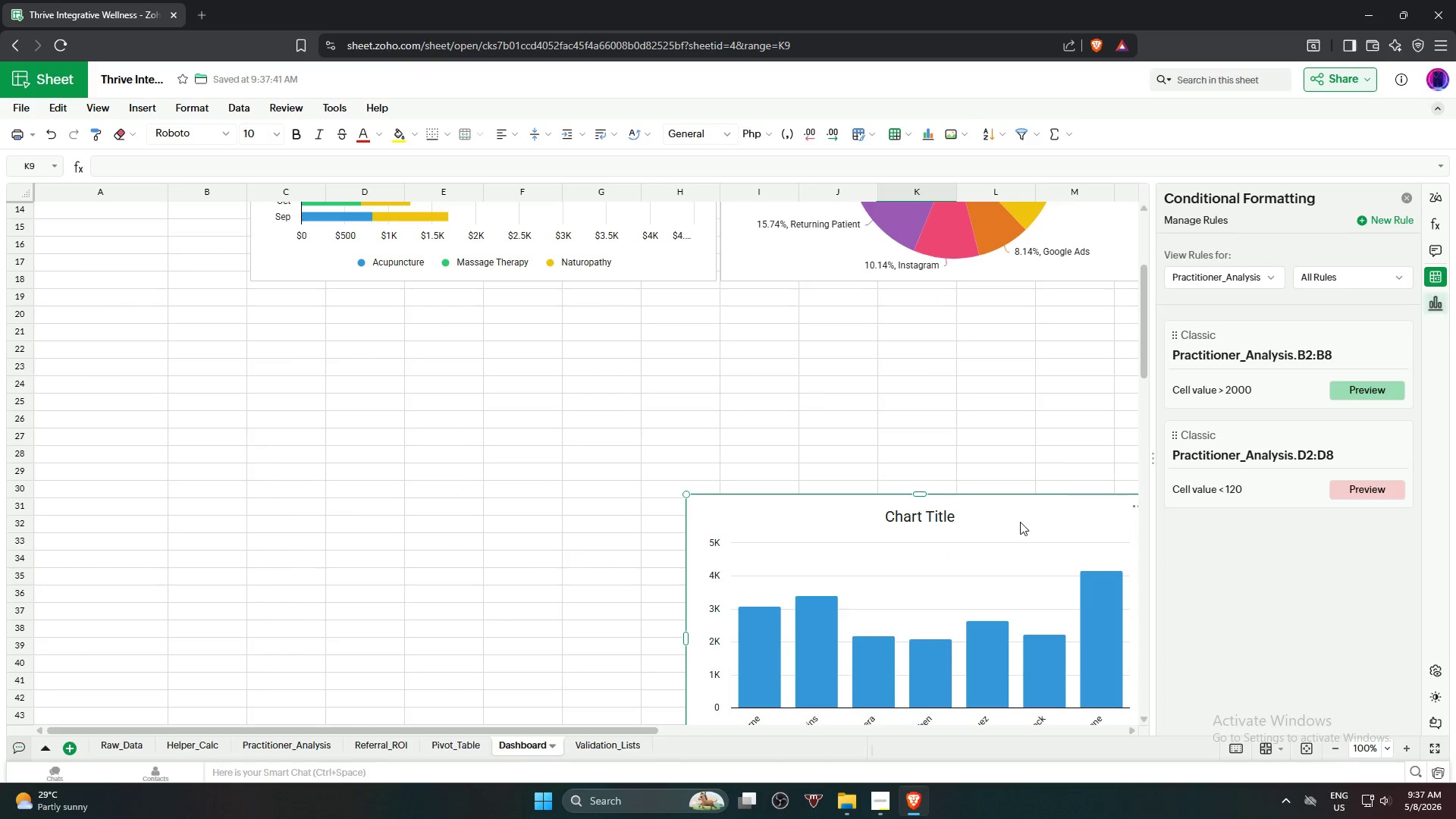 
left_click_drag(start_coordinate=[1020, 521], to_coordinate=[818, 318])
 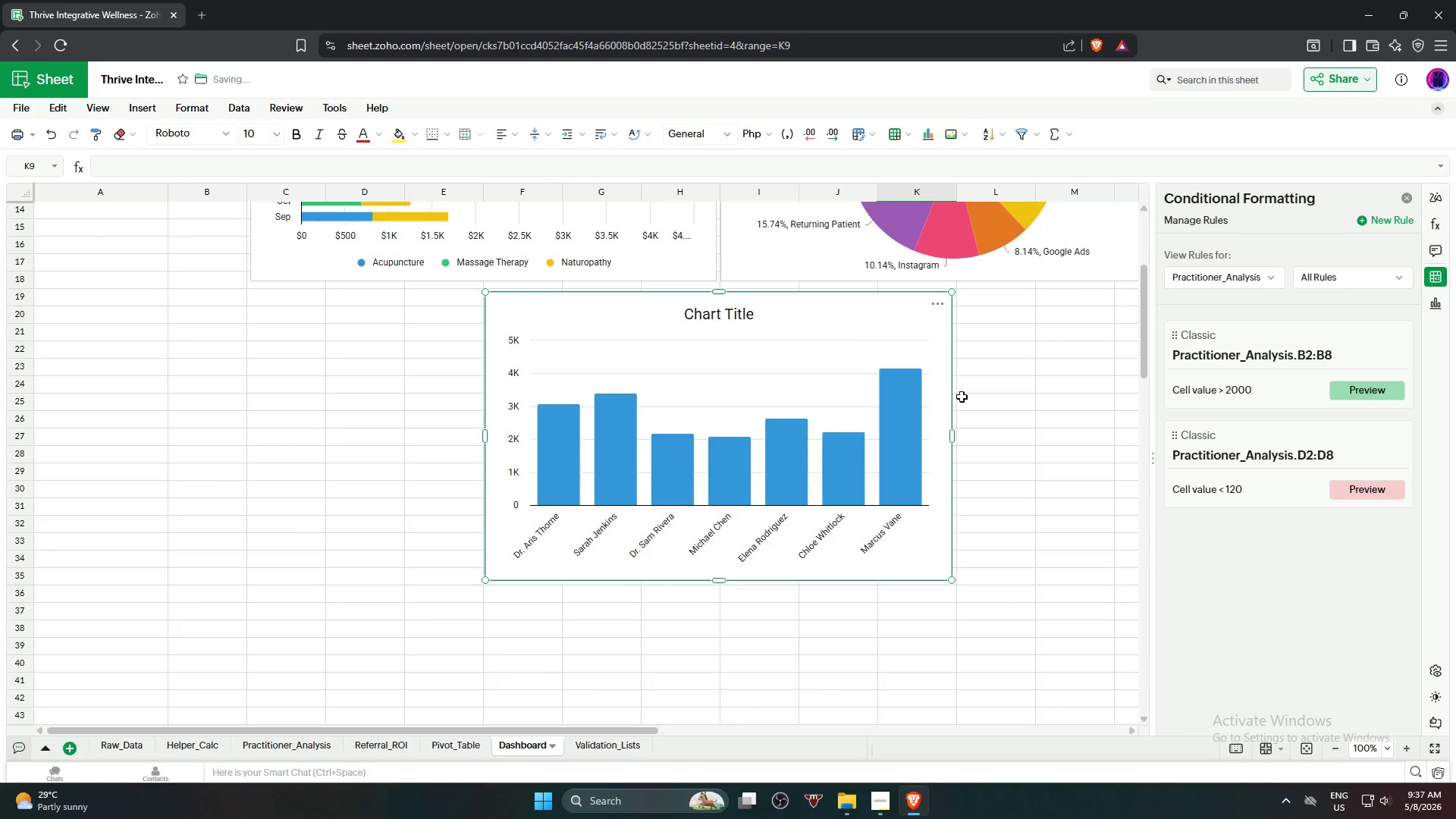 
scroll: coordinate [971, 406], scroll_direction: up, amount: 5.0
 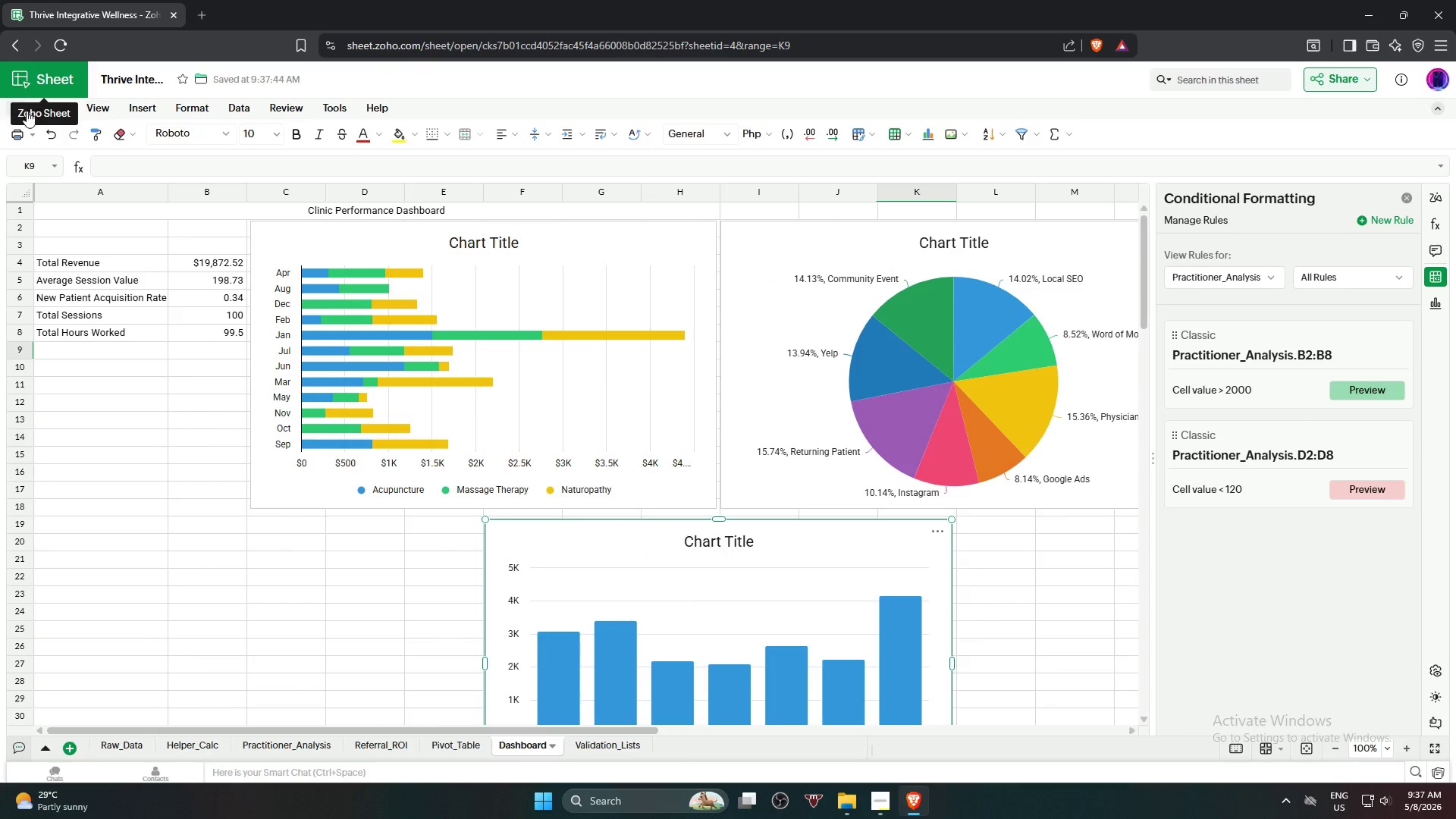 
left_click([24, 108])
 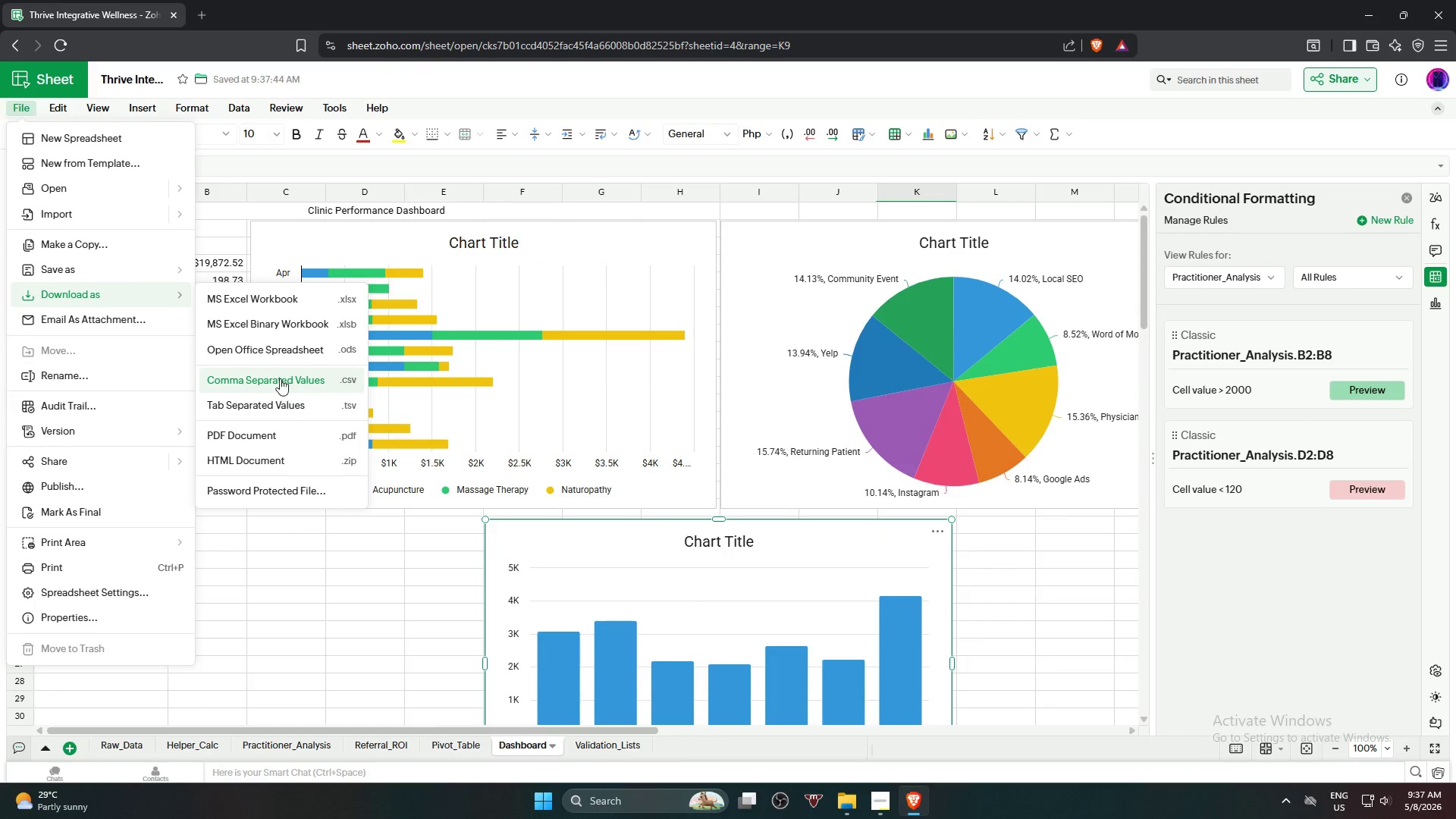 
left_click([260, 431])
 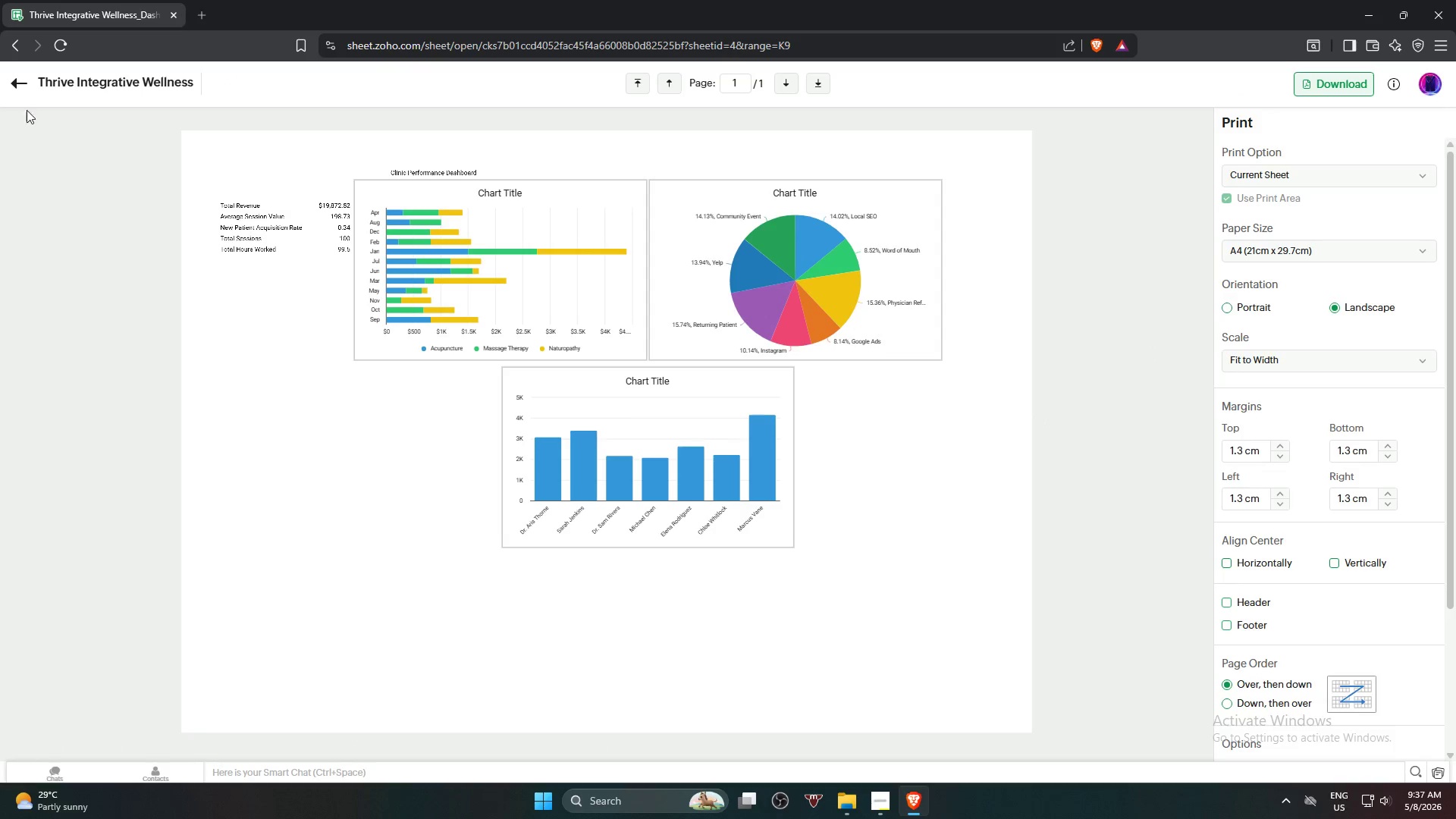 
scroll: coordinate [230, 392], scroll_direction: none, amount: 0.0
 